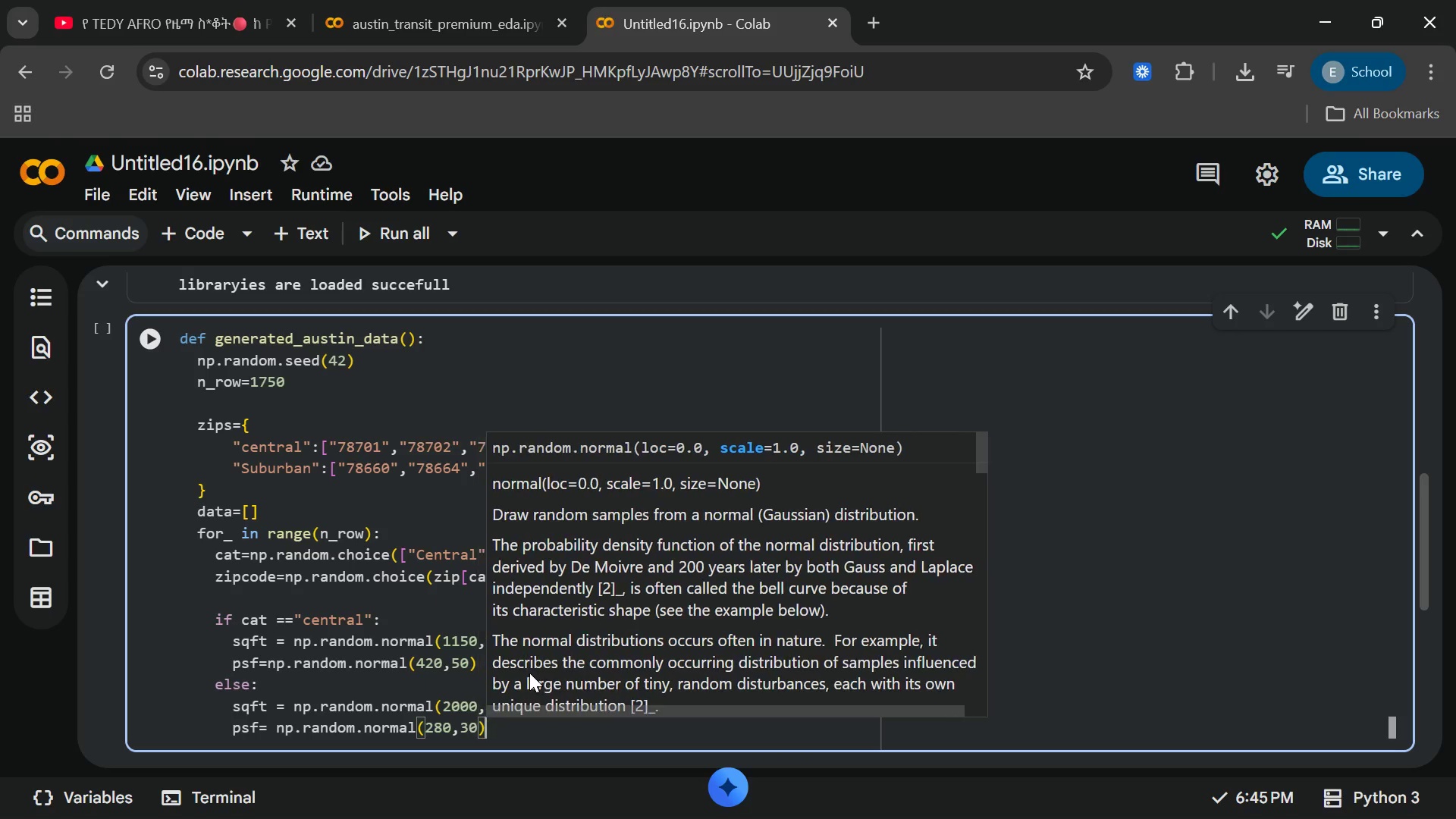 
key(ArrowRight)
 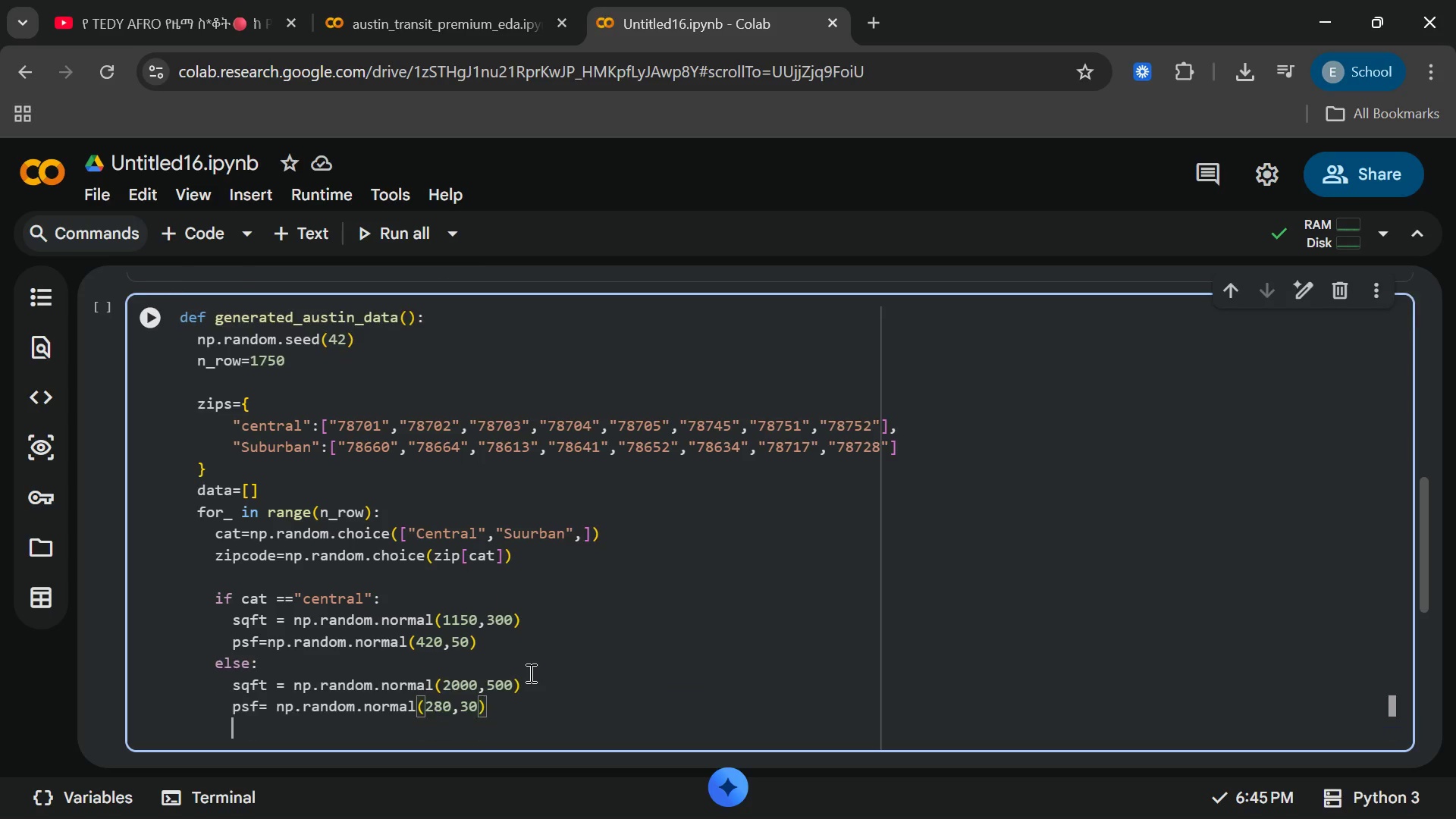 
key(Enter)
 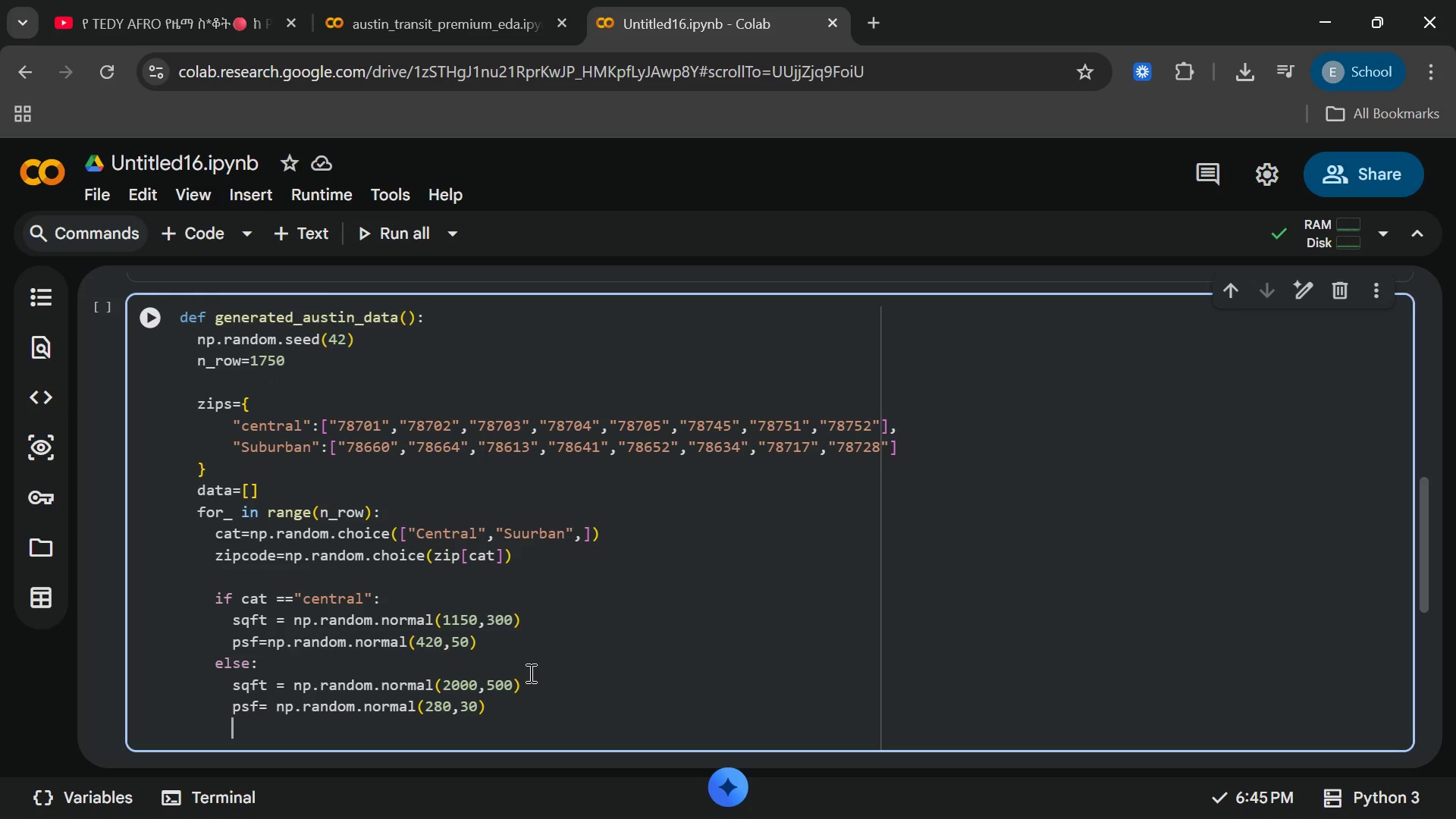 
key(Backspace)
 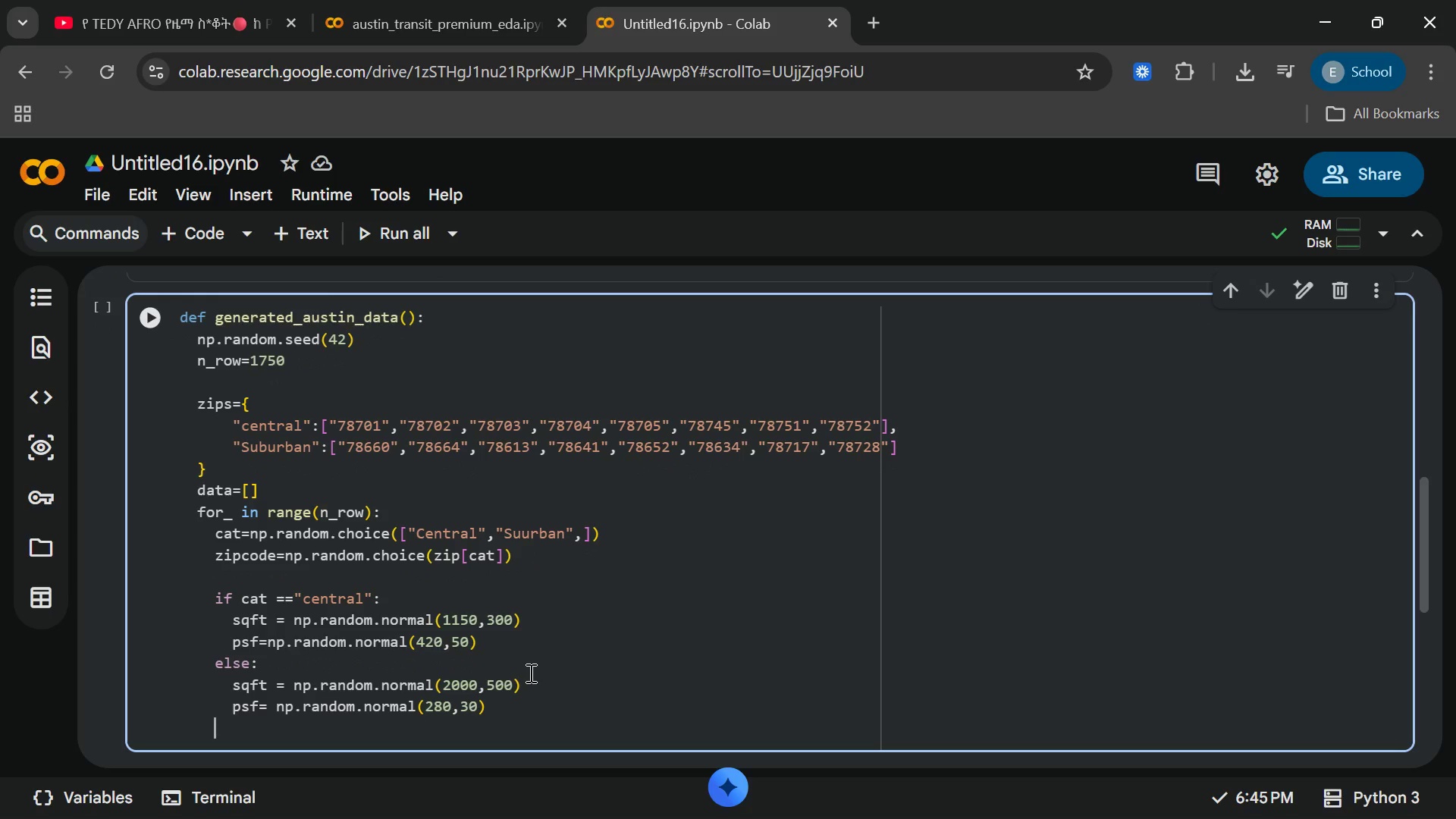 
wait(5.56)
 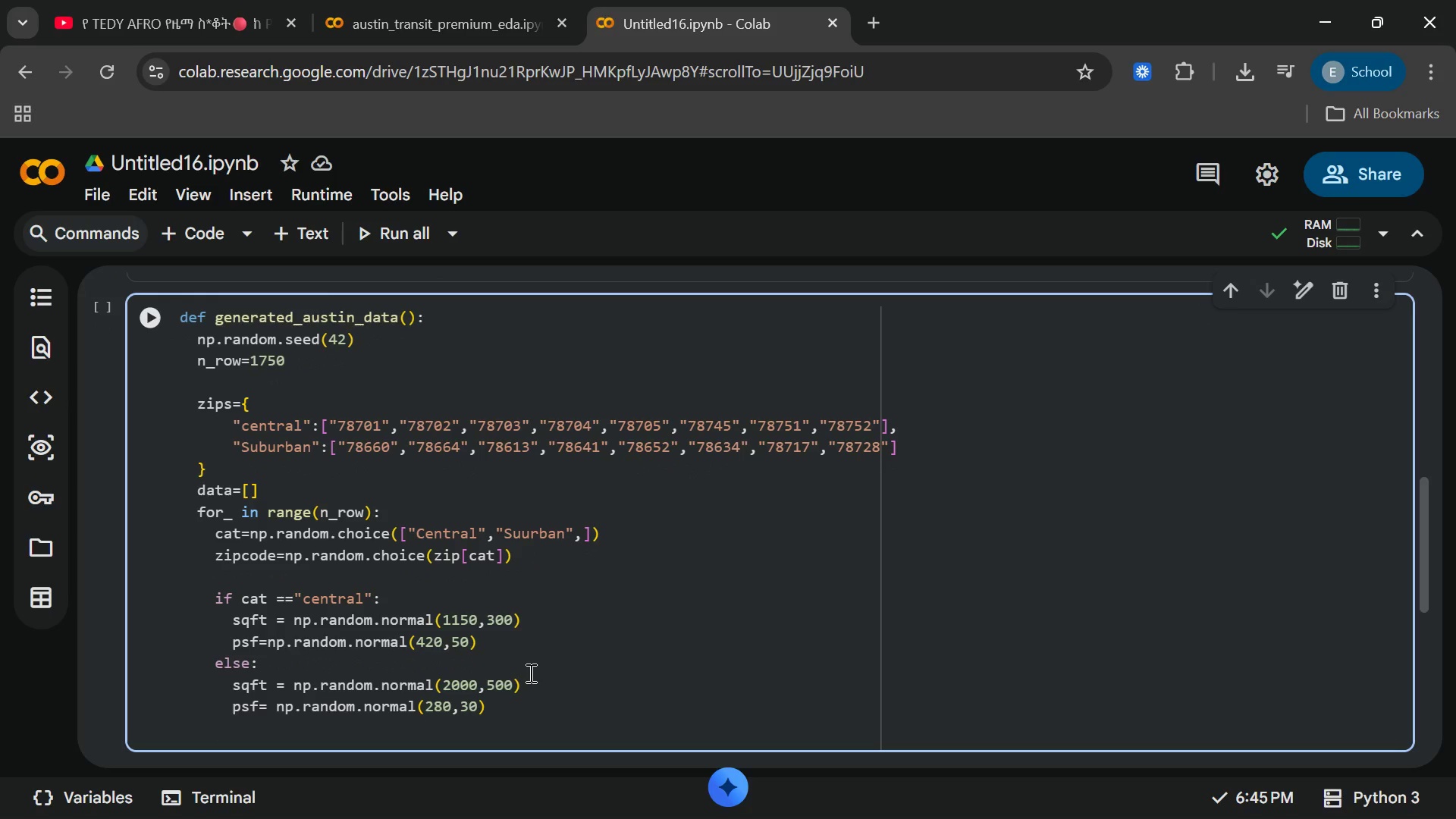 
key(Backspace)
 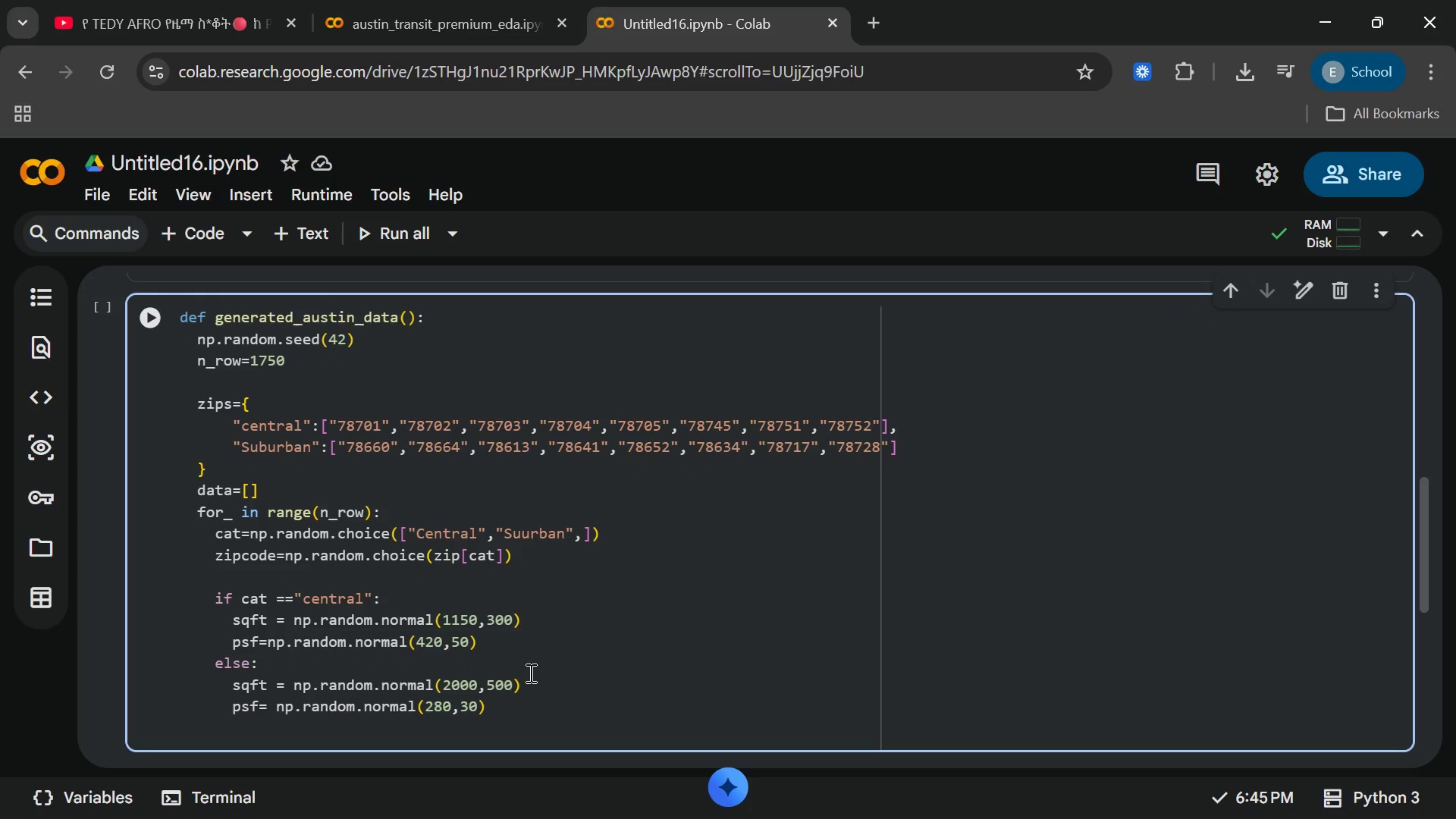 
key(Backspace)
 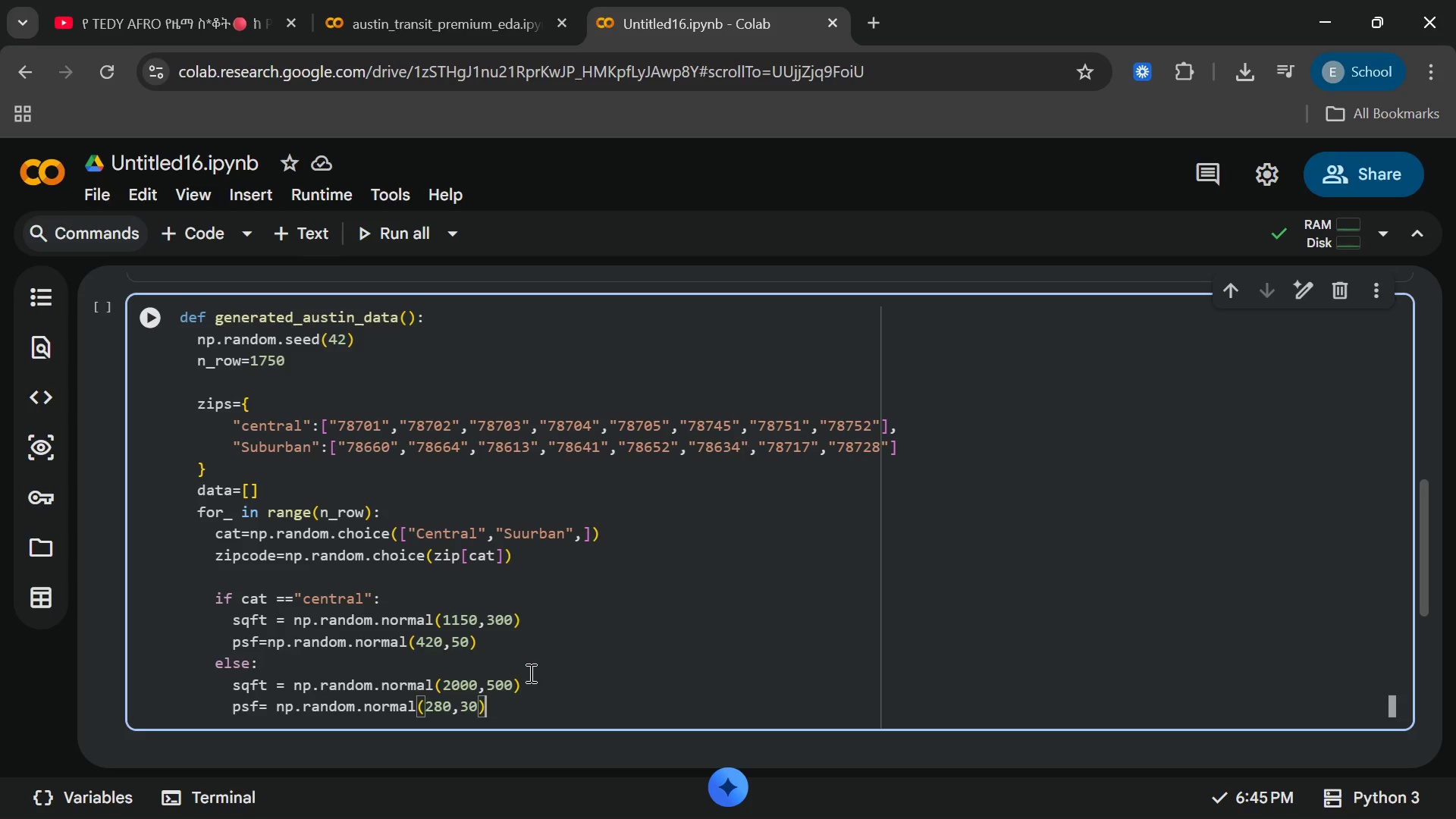 
key(Backspace)
 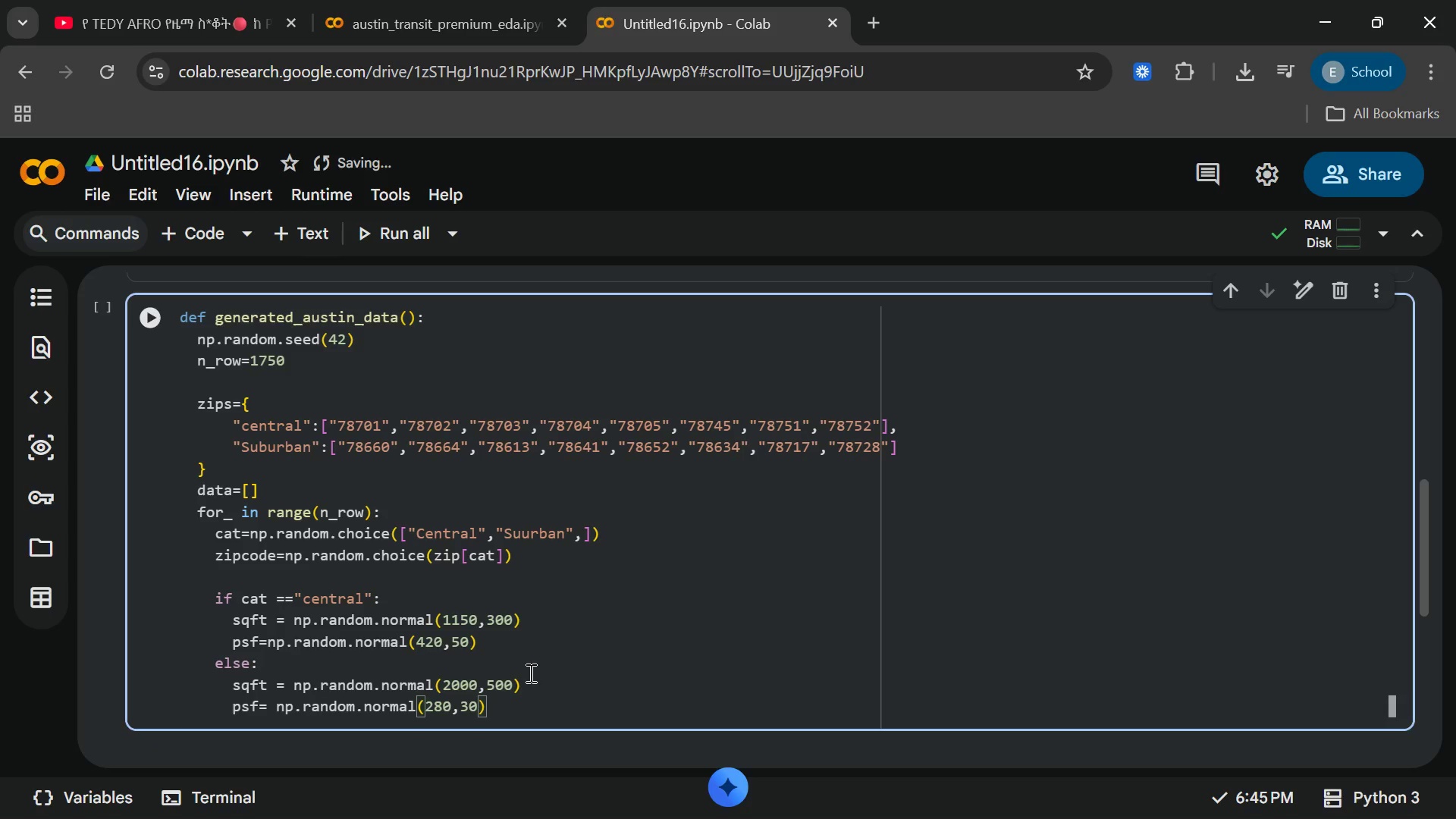 
key(Enter)
 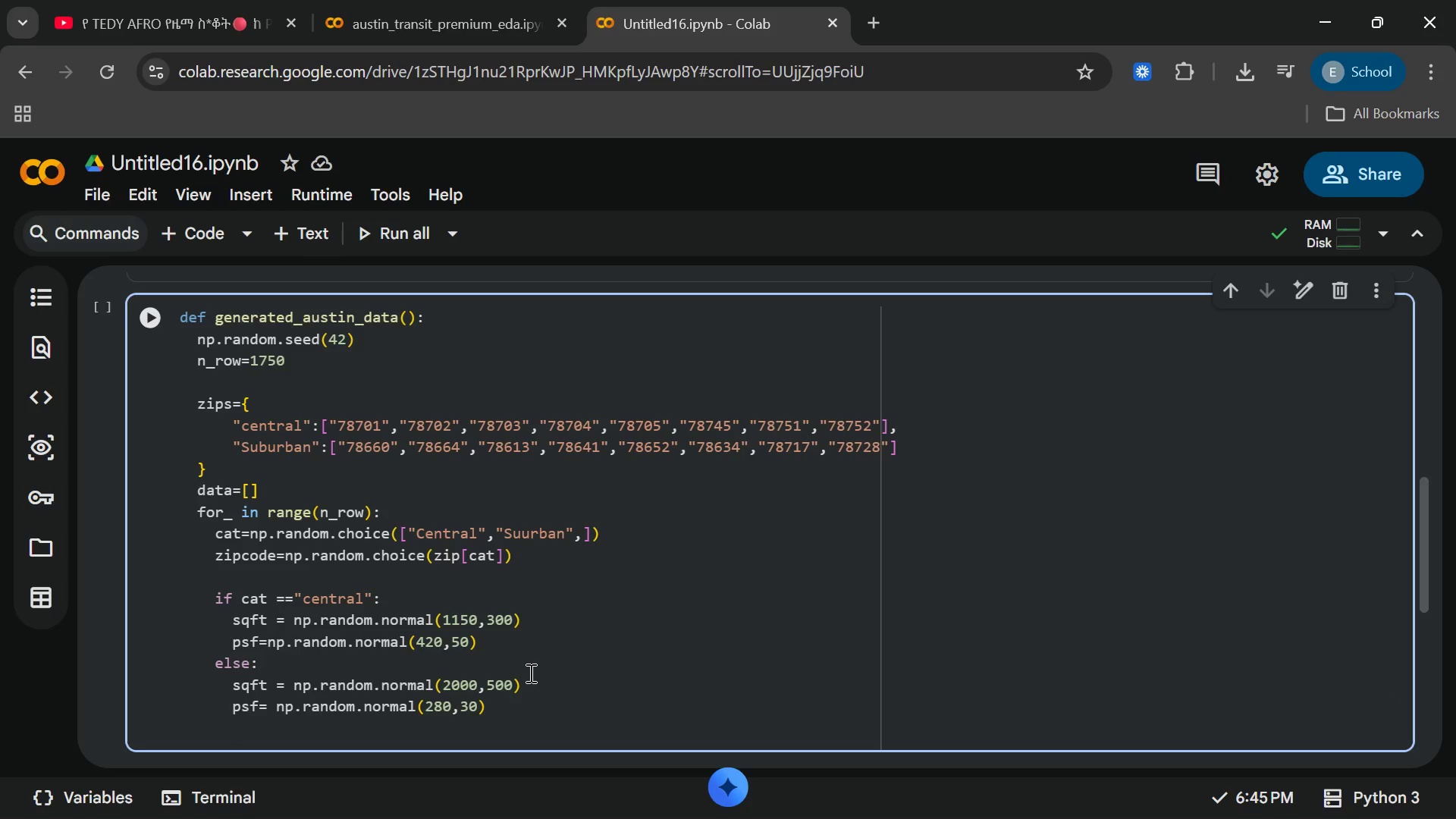 
key(Backspace)
type(privc==)
key(Backspace)
key(Backspace)
key(Backspace)
key(Backspace)
type(ce= sqft*psf)
 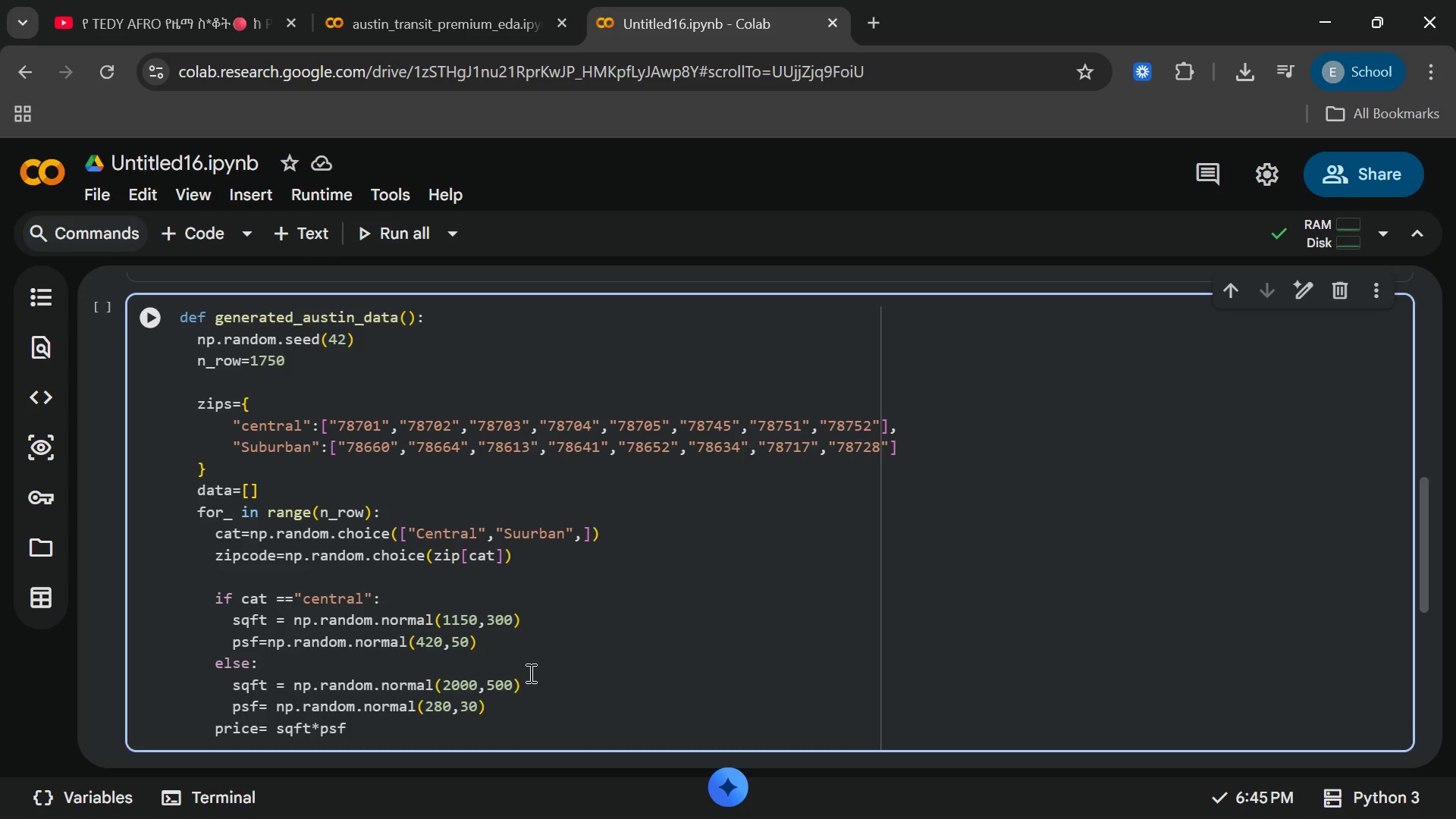 
key(Enter)
 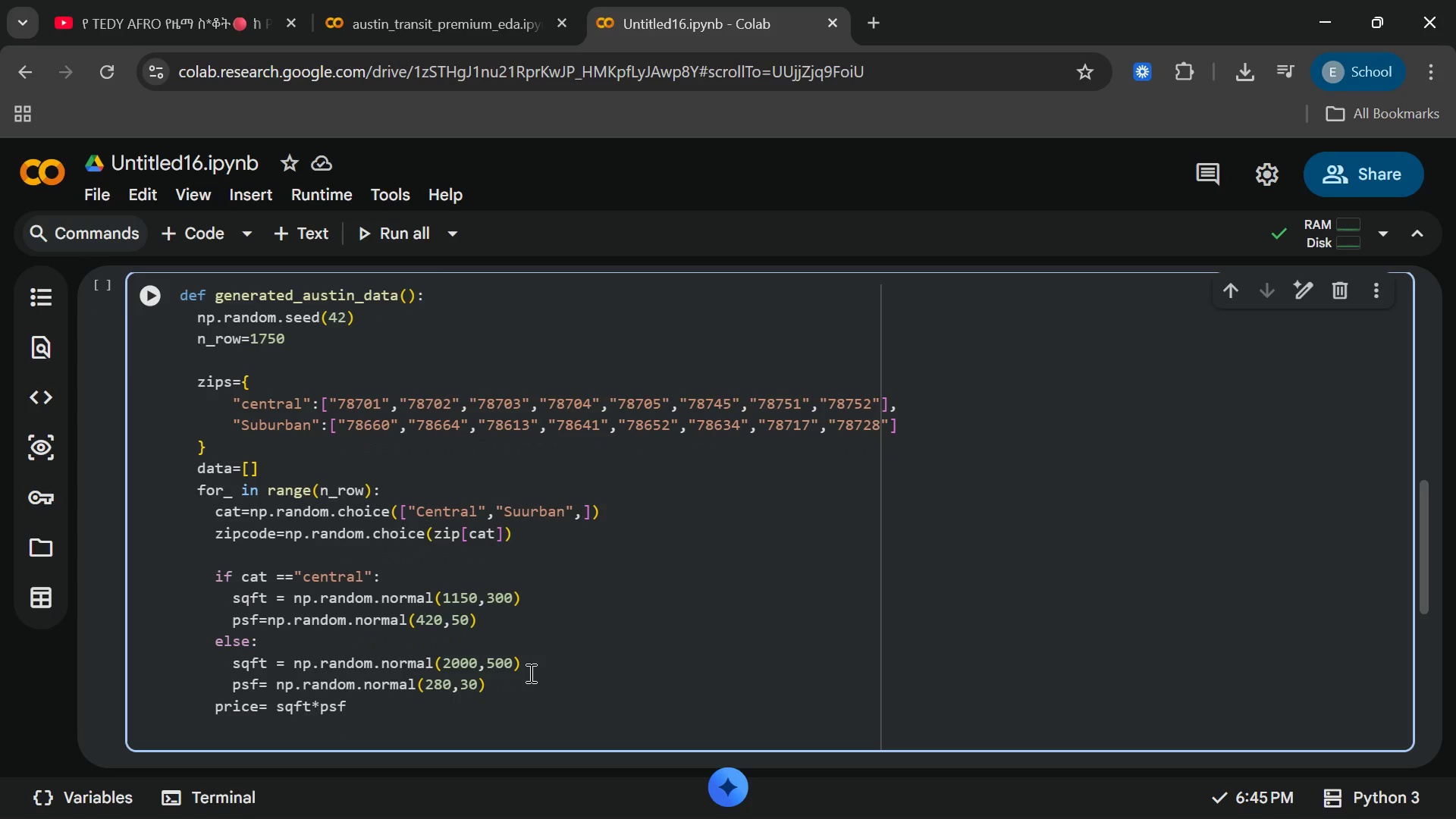 
type(data.)
 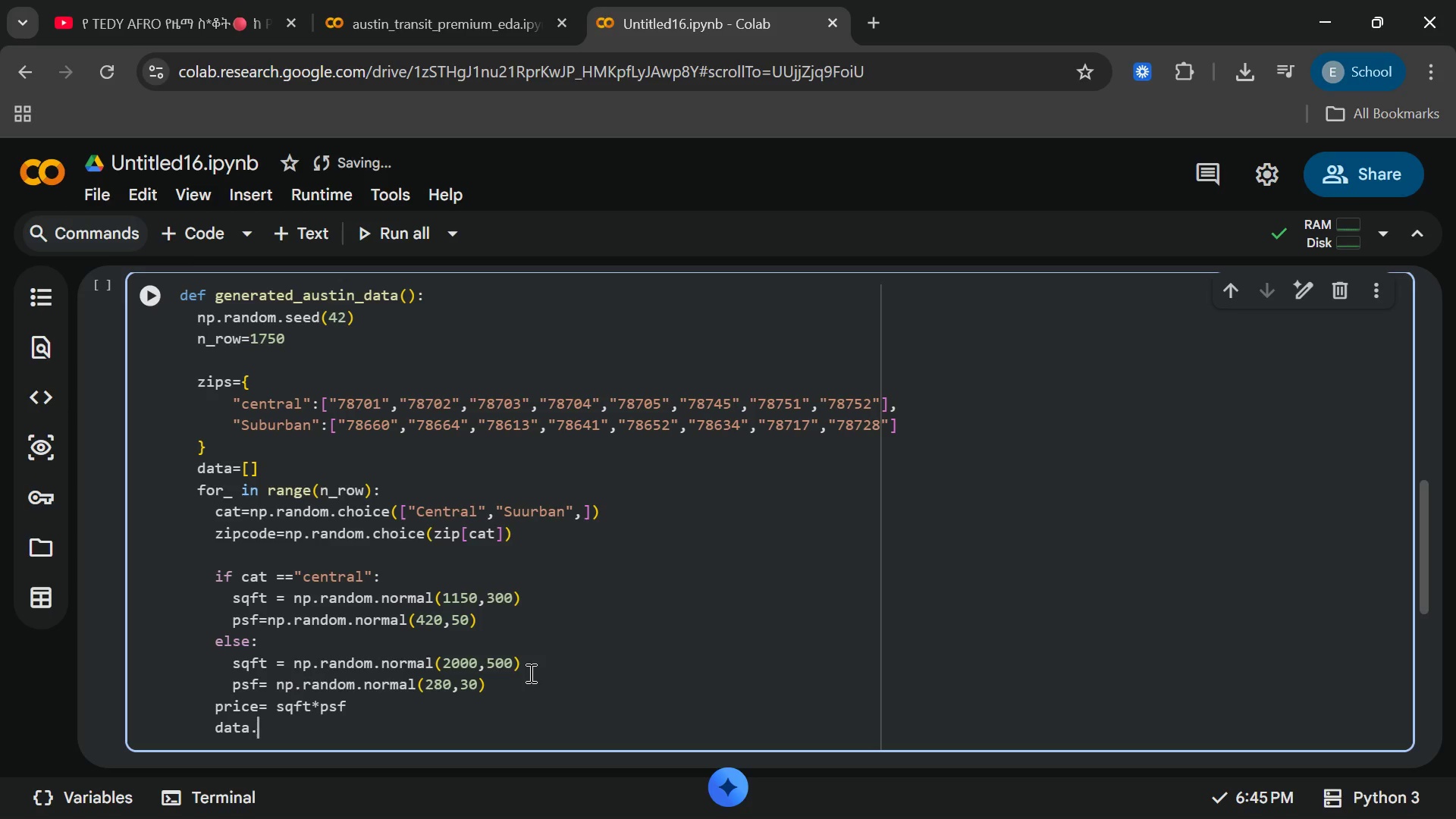 
wait(5.11)
 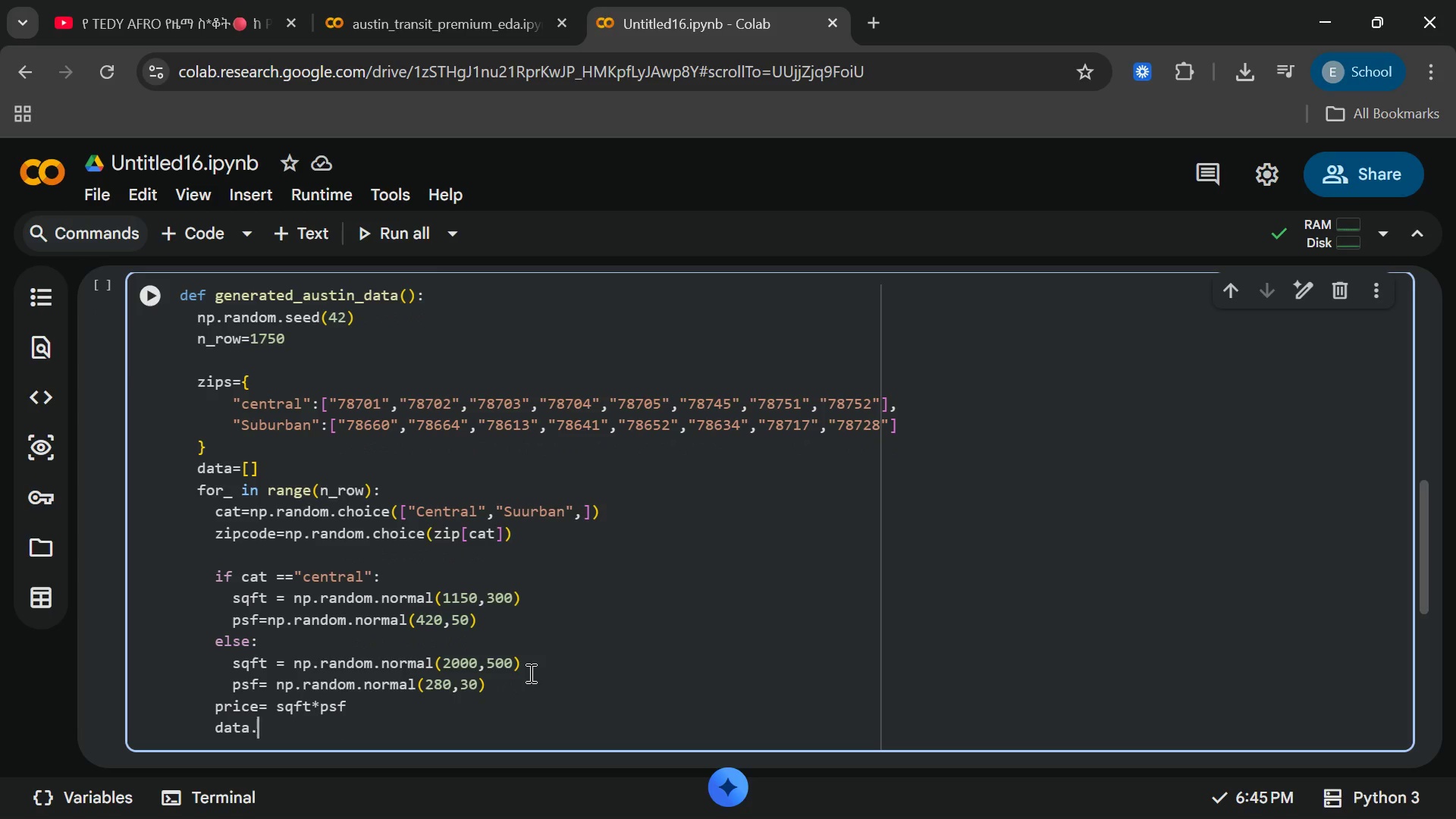 
type(append)
 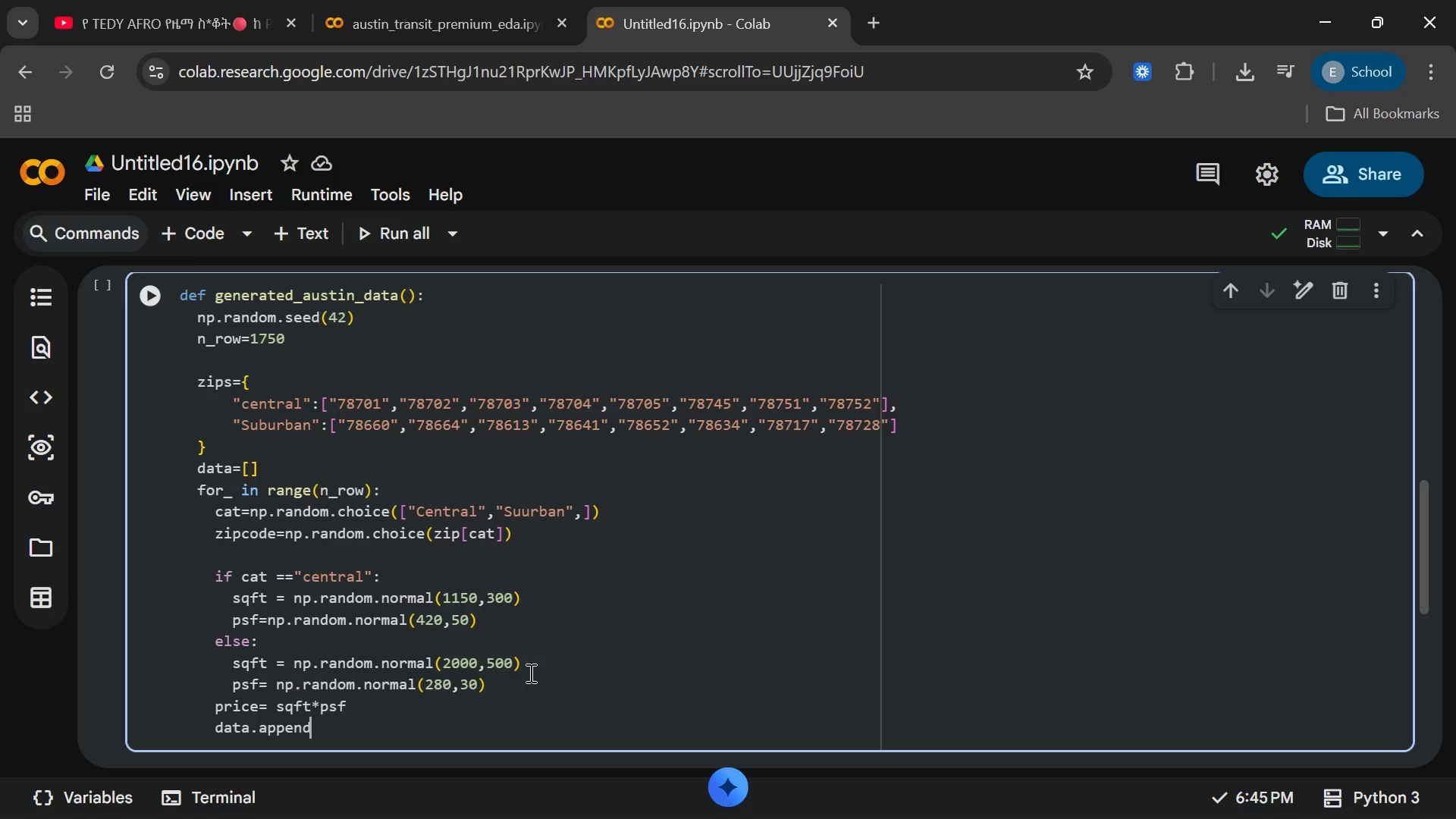 
wait(5.34)
 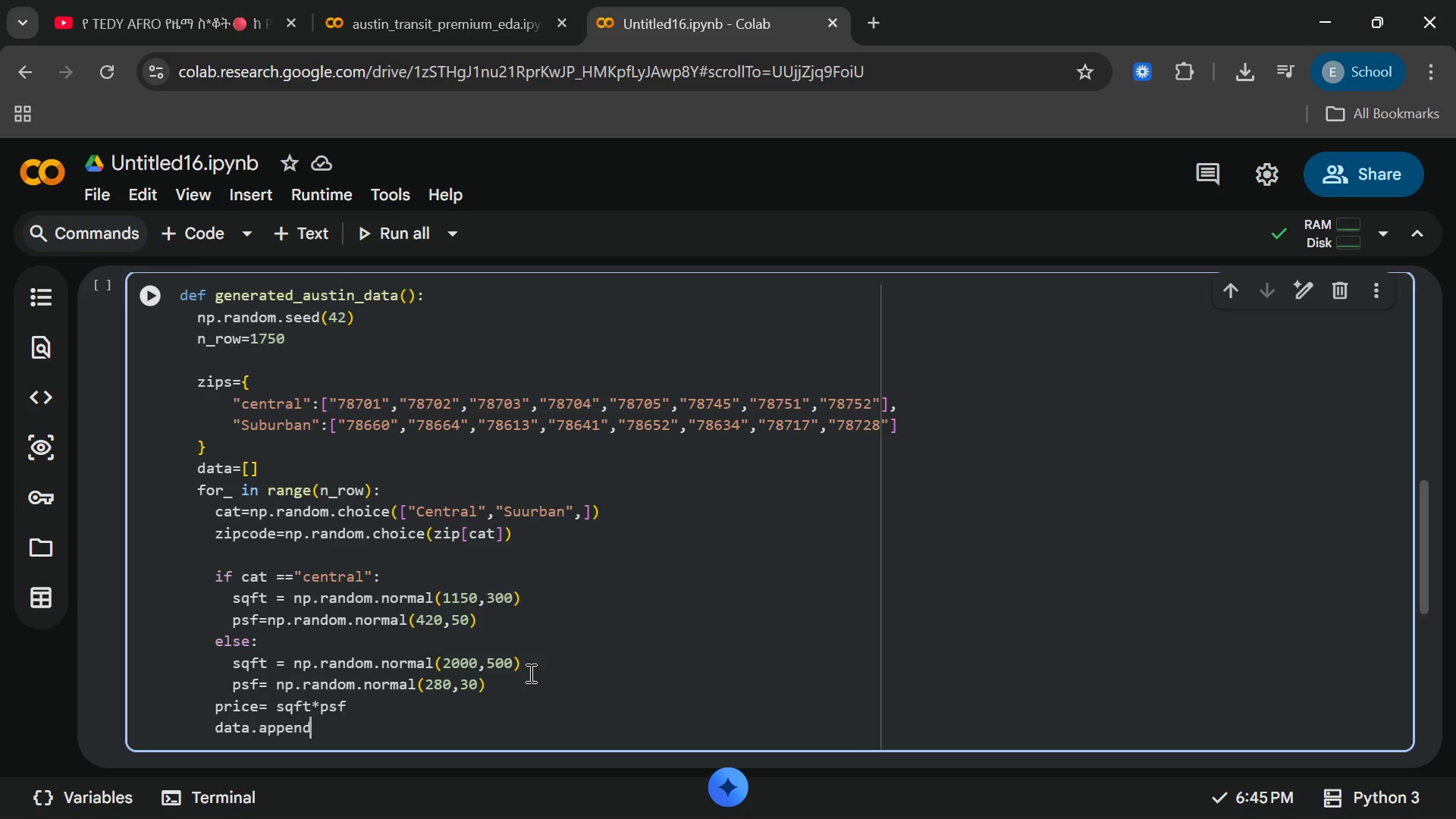 
key(Shift+9)
 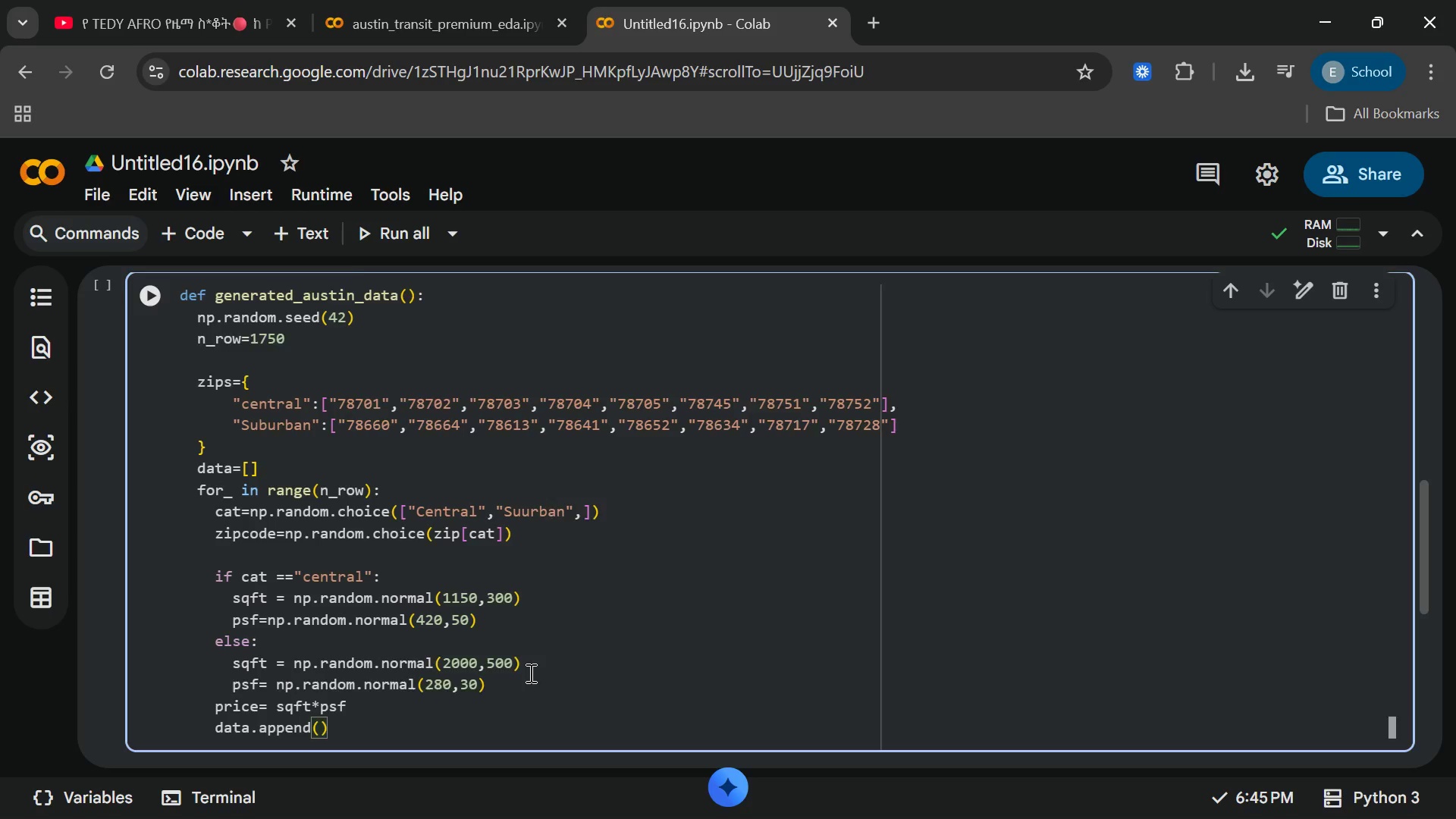 
key(Enter)
 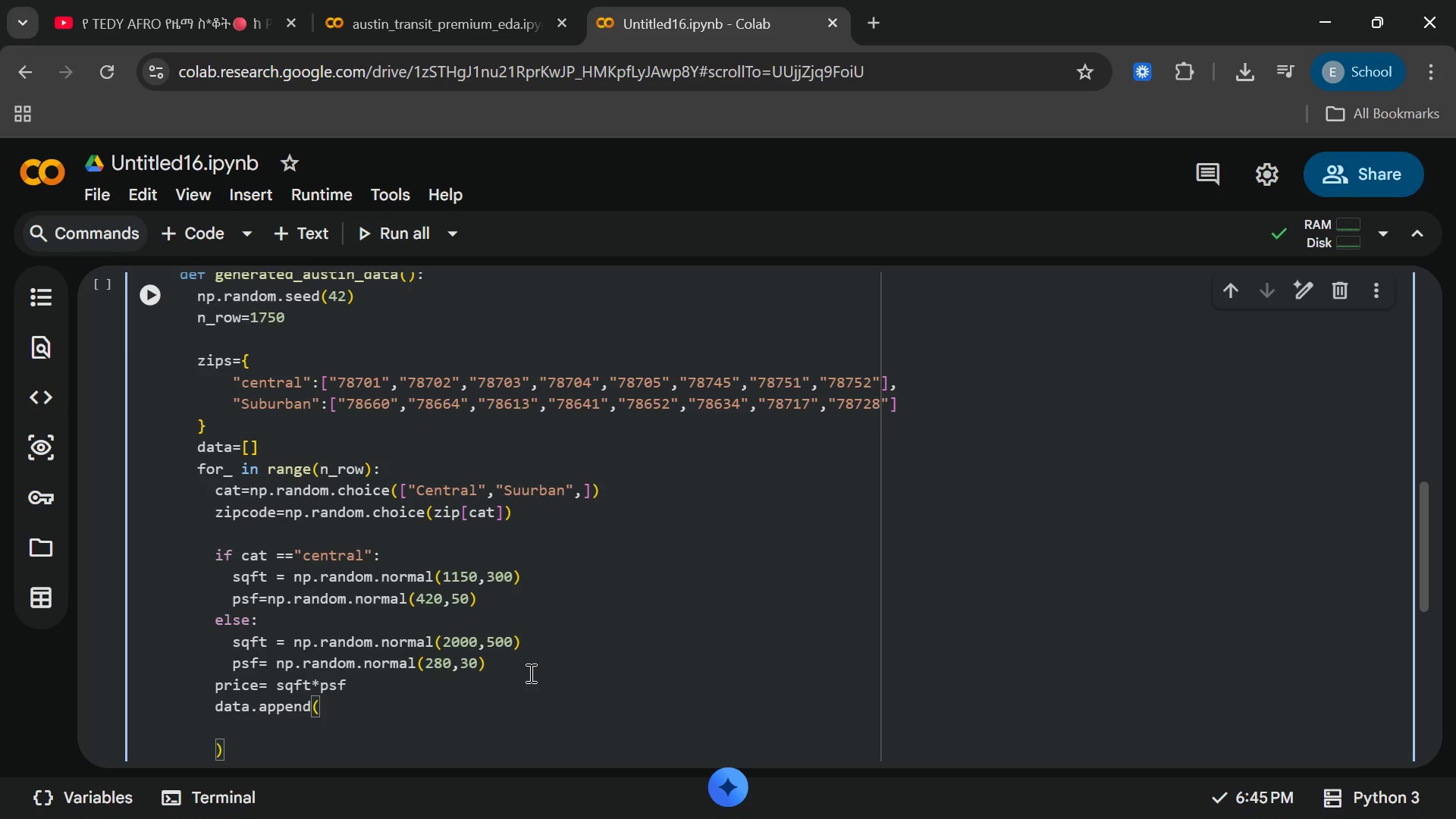 
key(Shift+BracketLeft)
 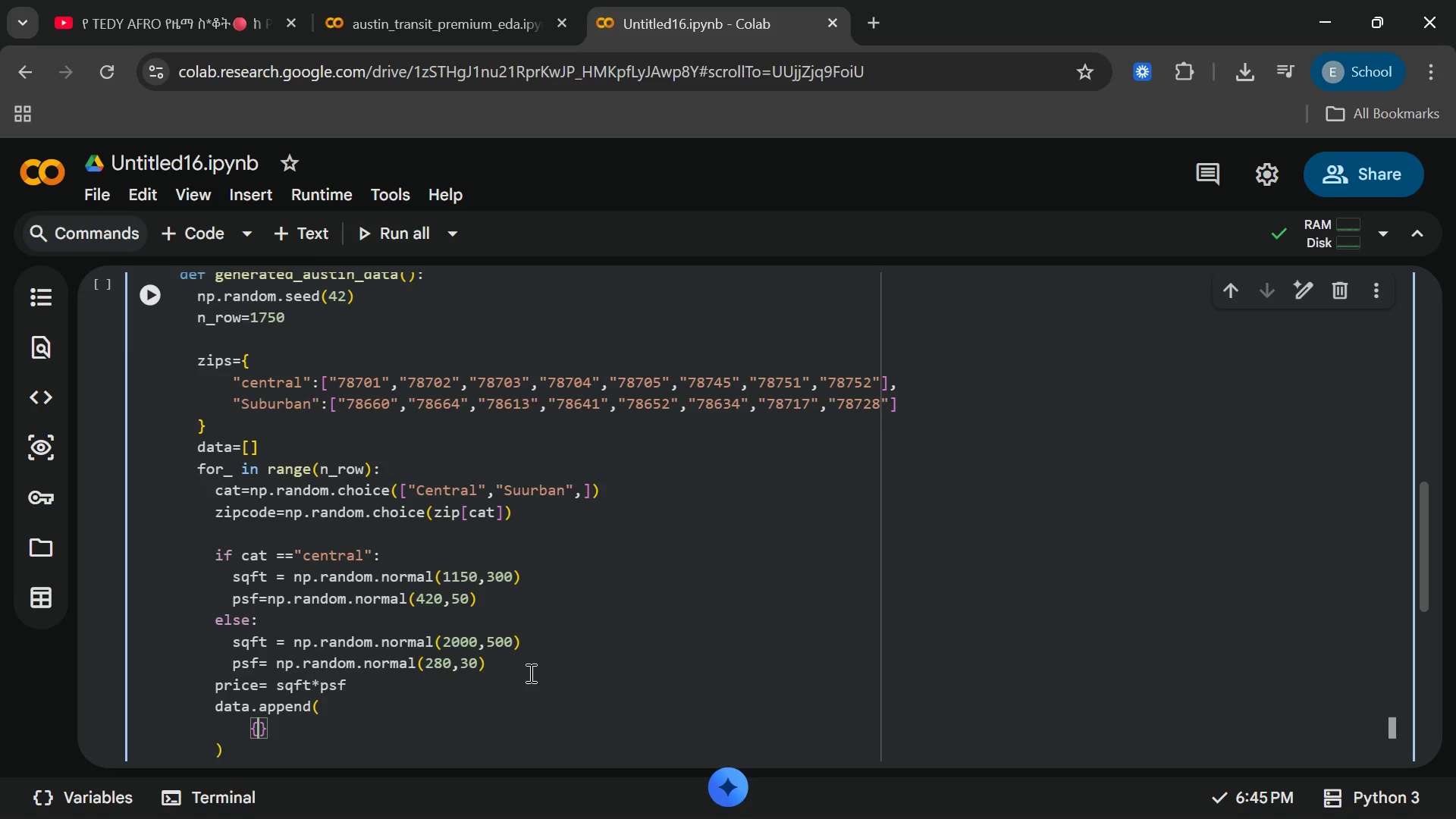 
wait(6.48)
 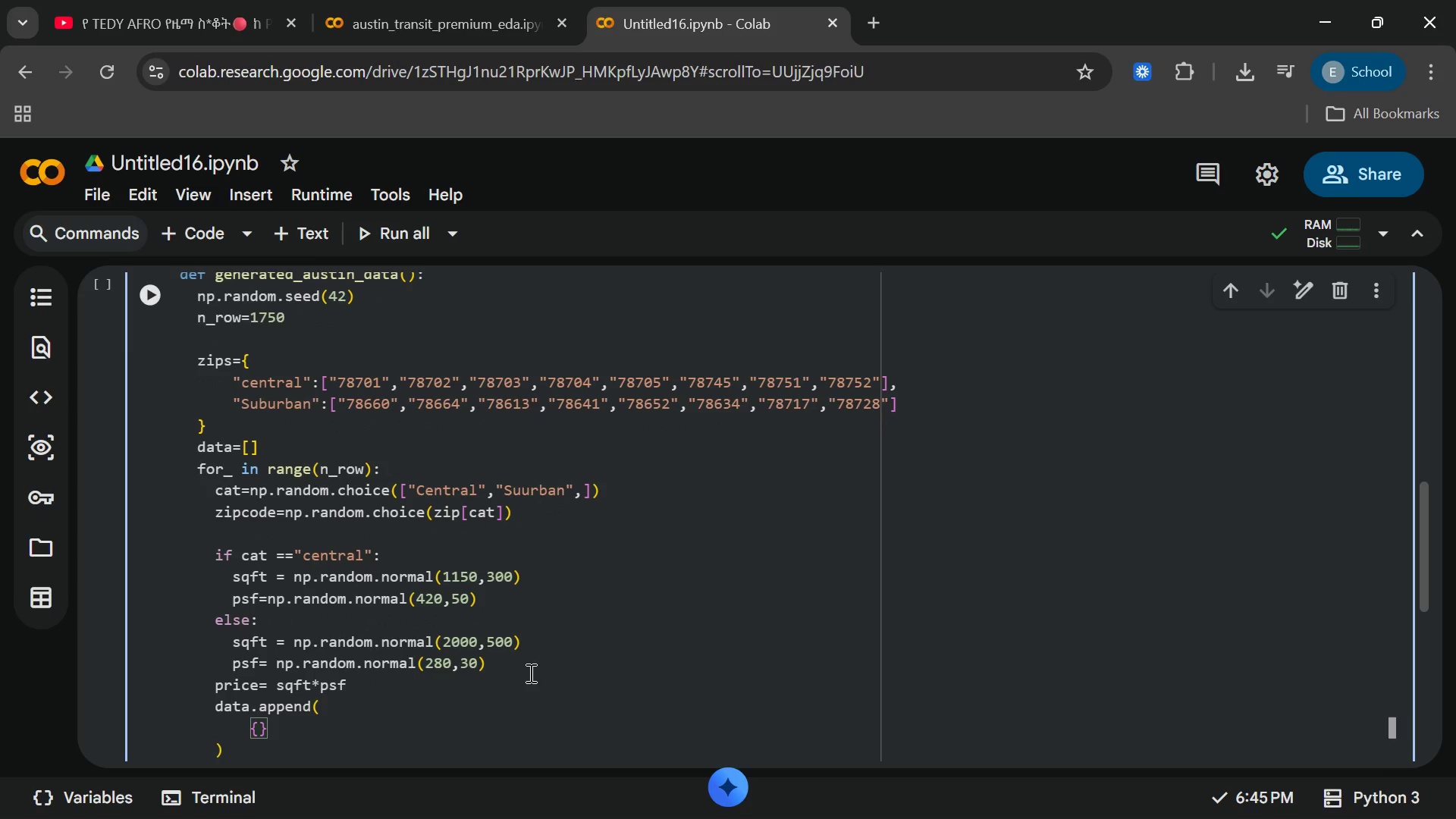 
key(Enter)
 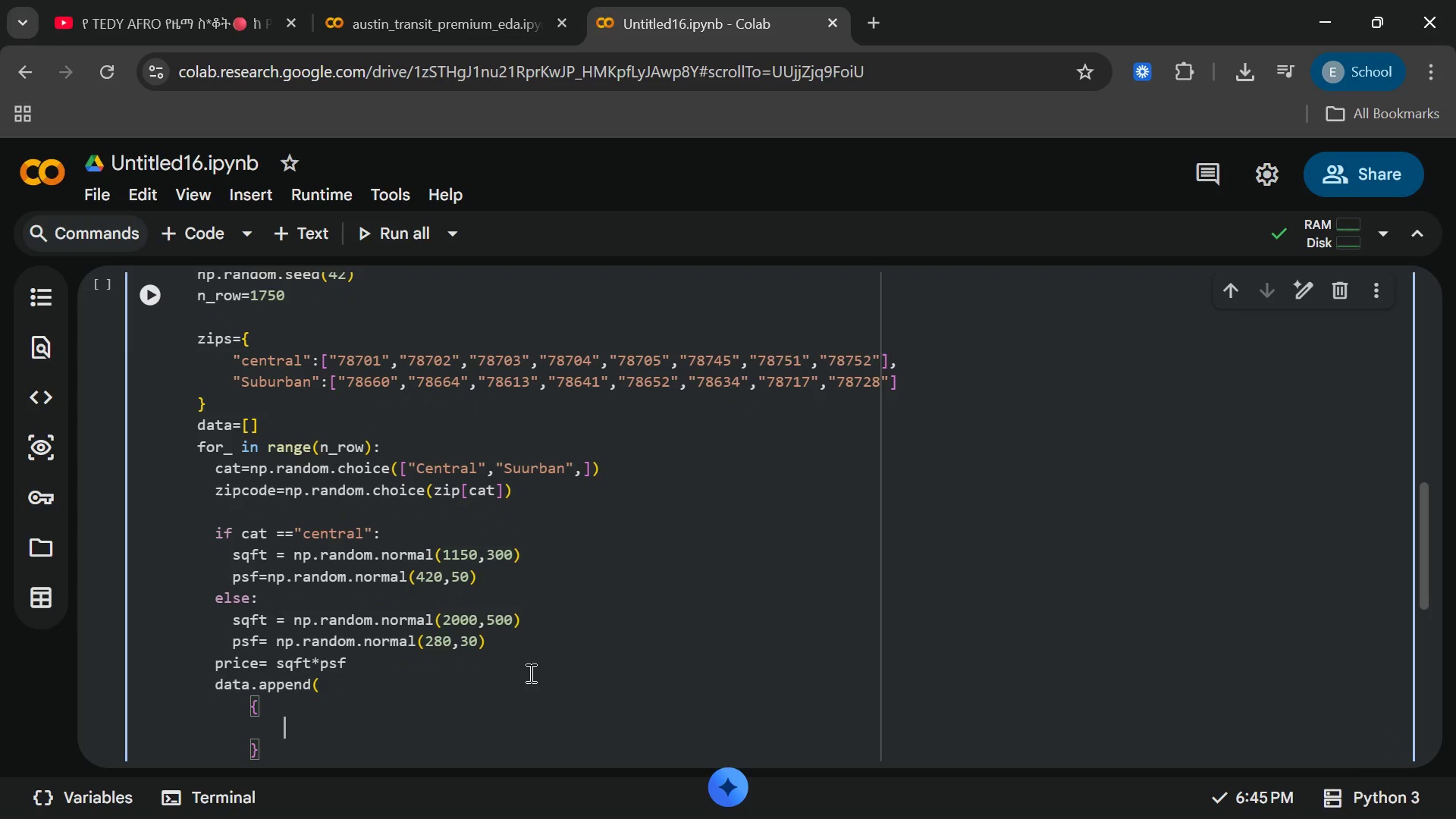 
type("zipcp)
key(Backspace)
type(ode)
 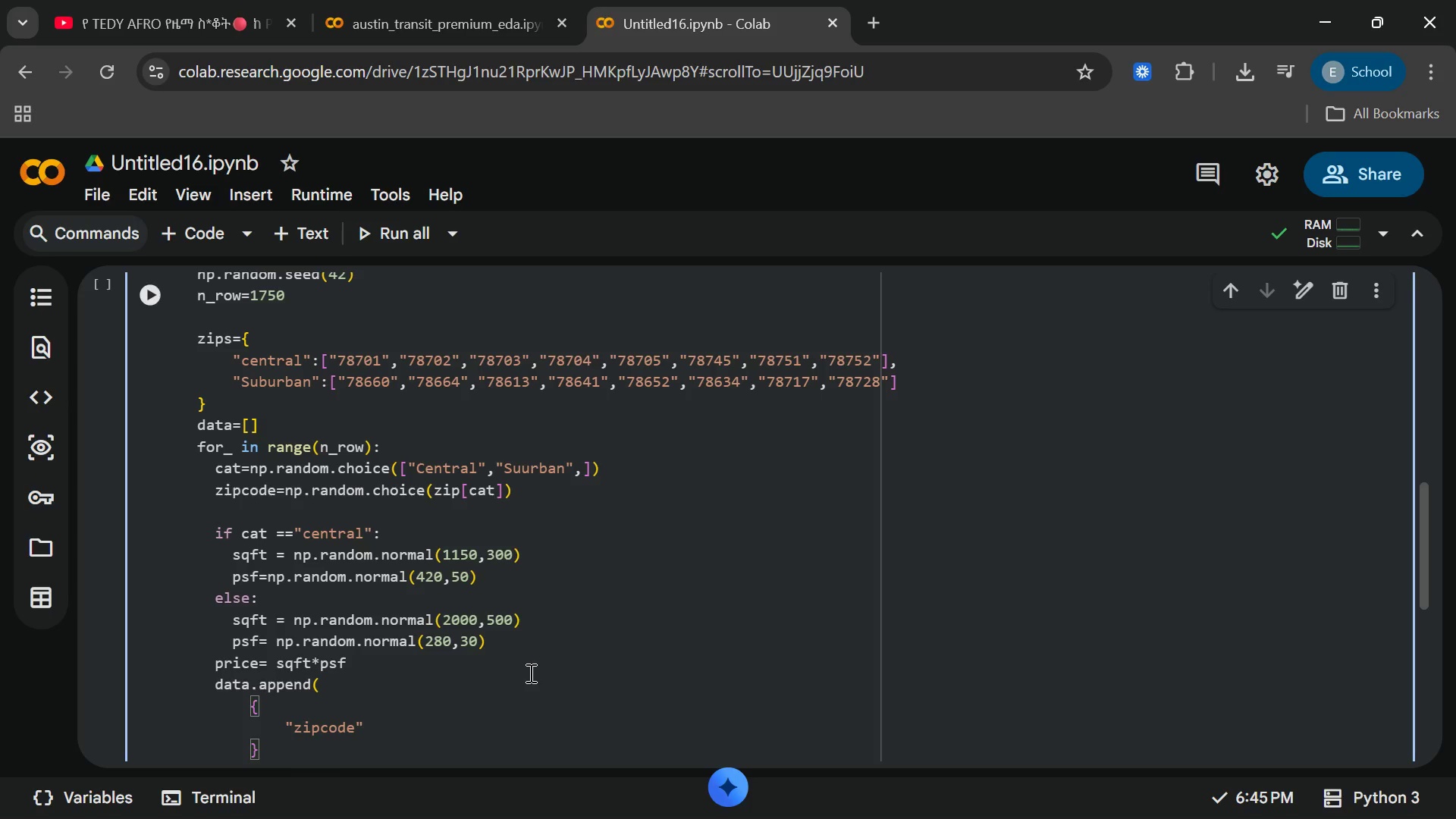 
key(ArrowRight)
 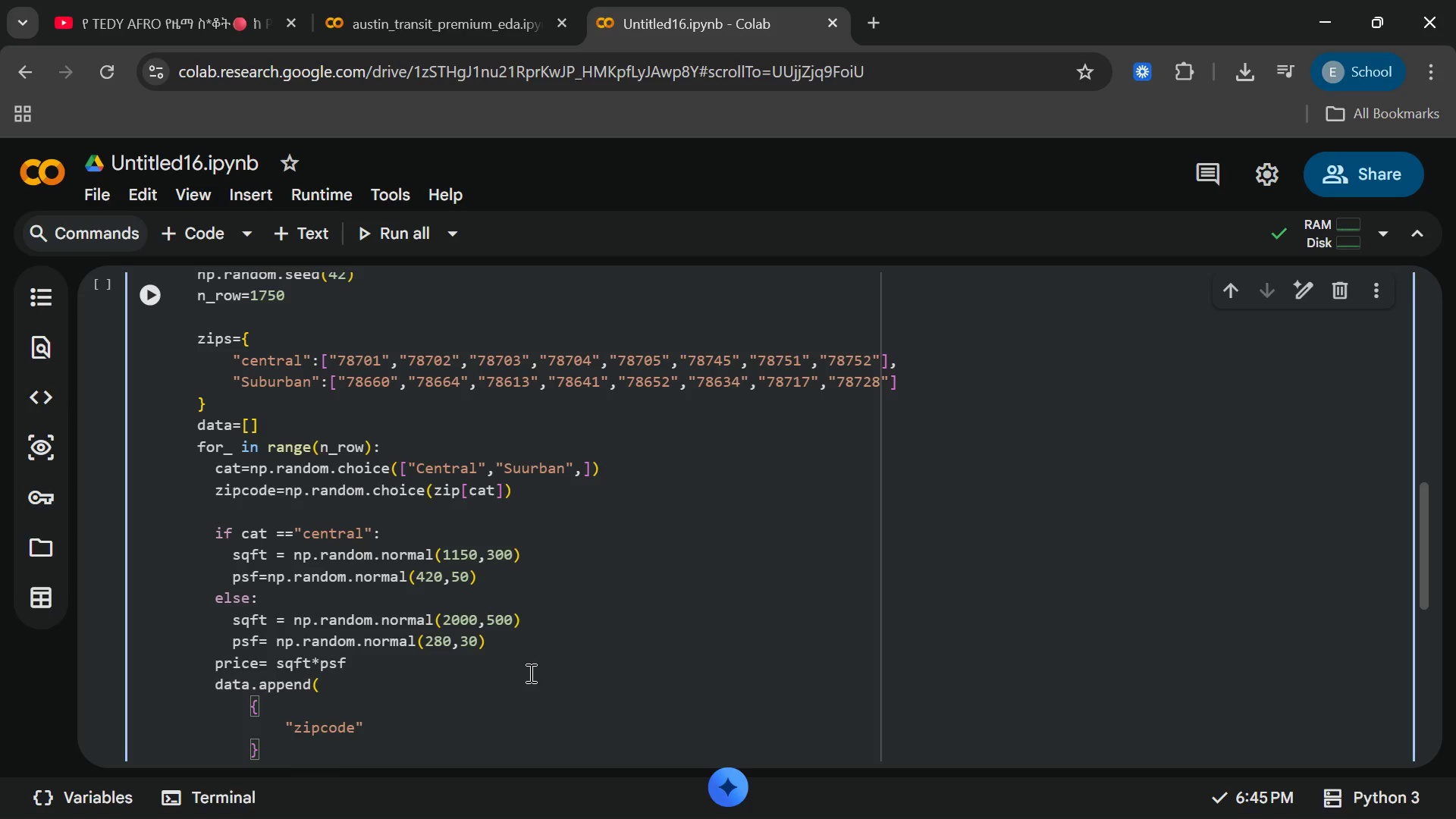 
key(Comma)
 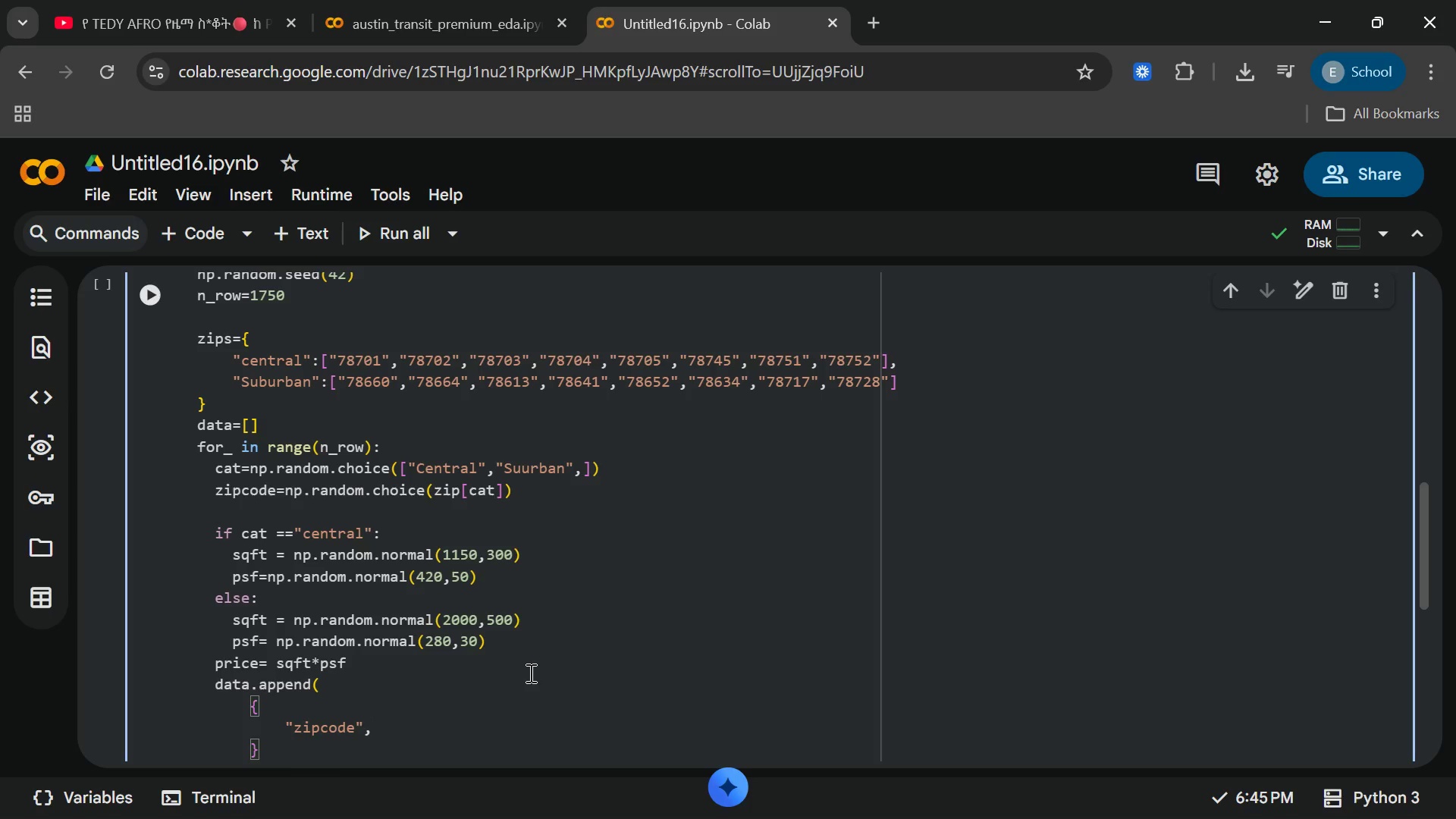 
key(Shift+Quote)
 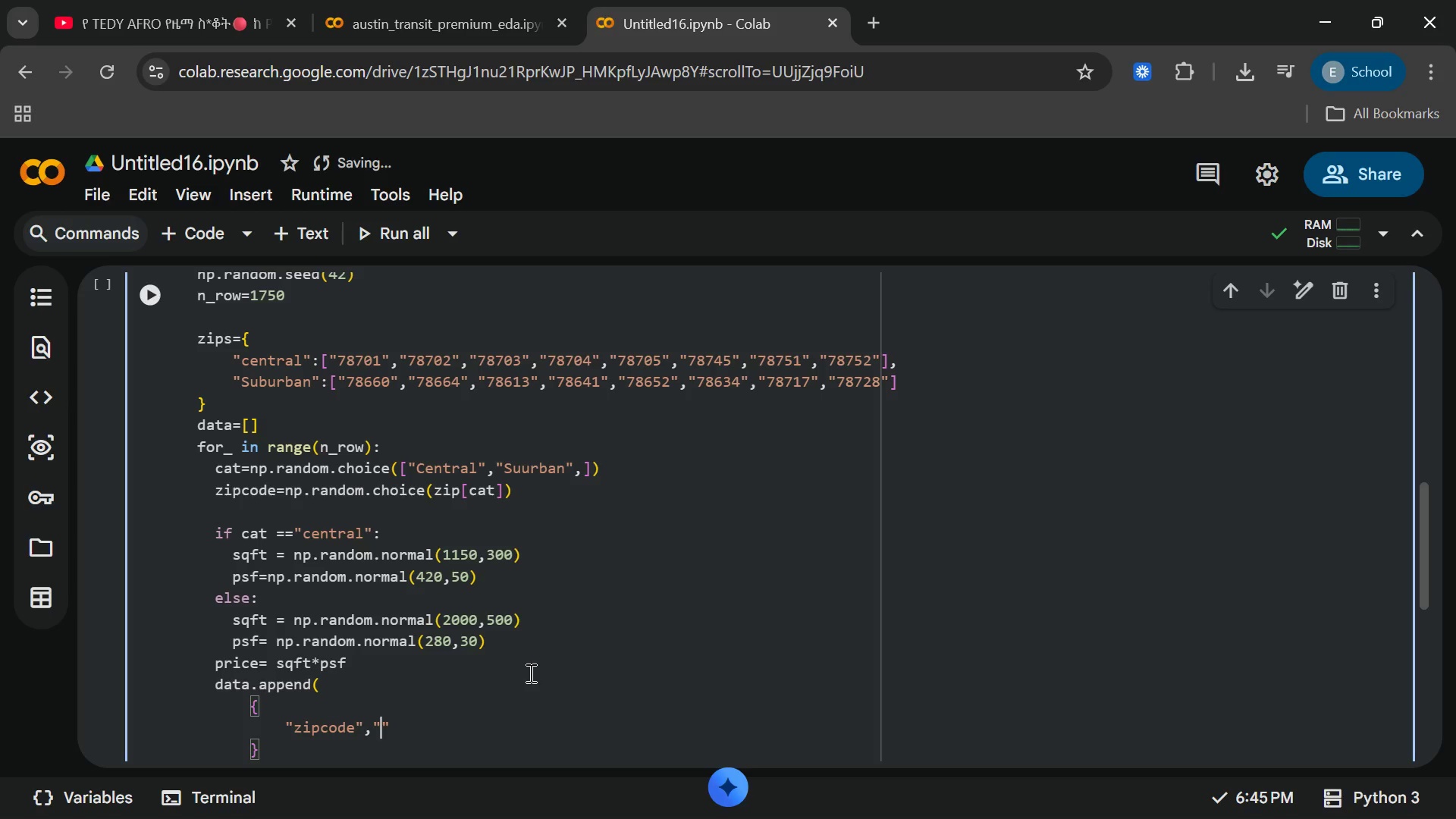 
key(ArrowLeft)
 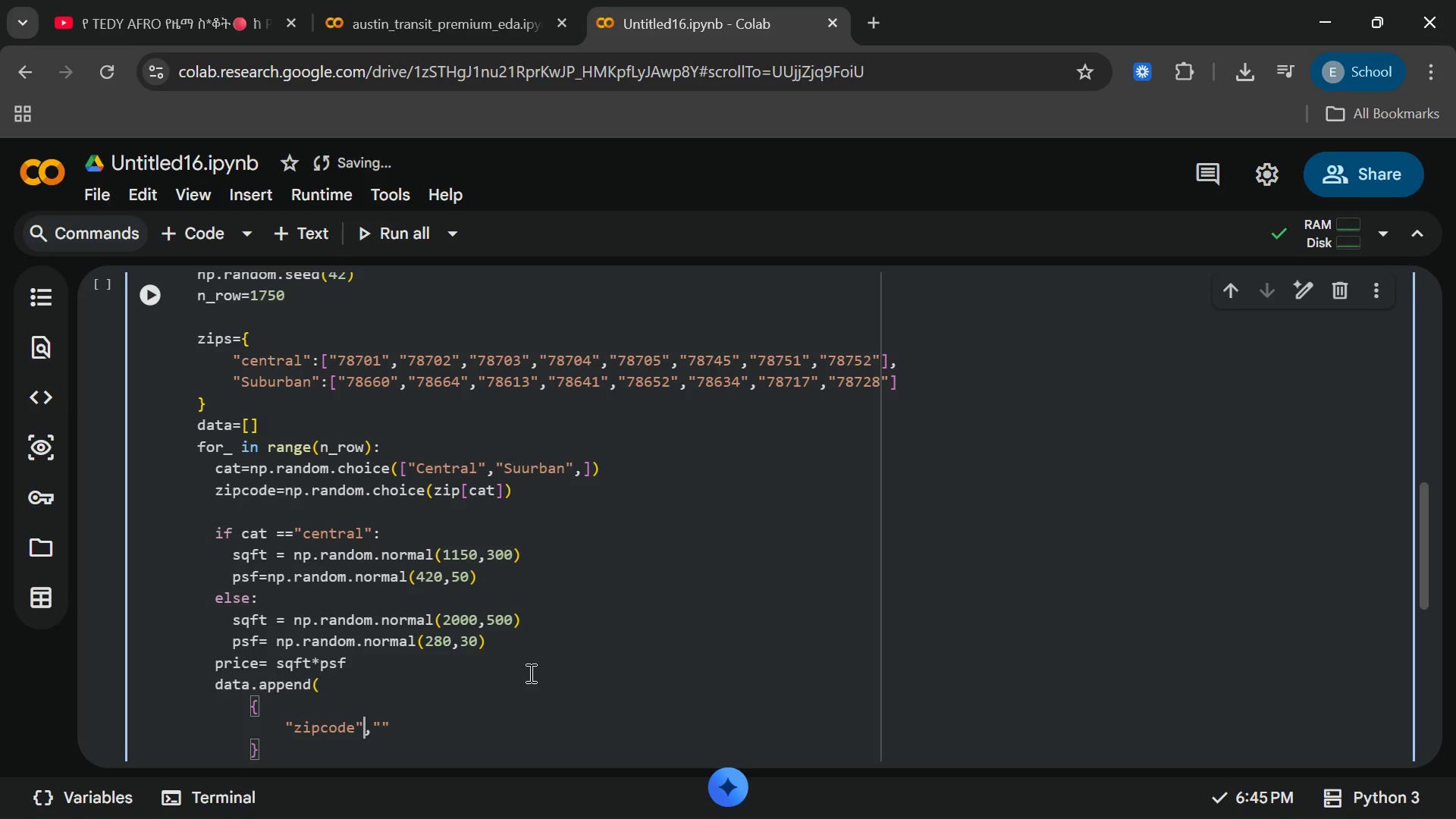 
key(ArrowLeft)
 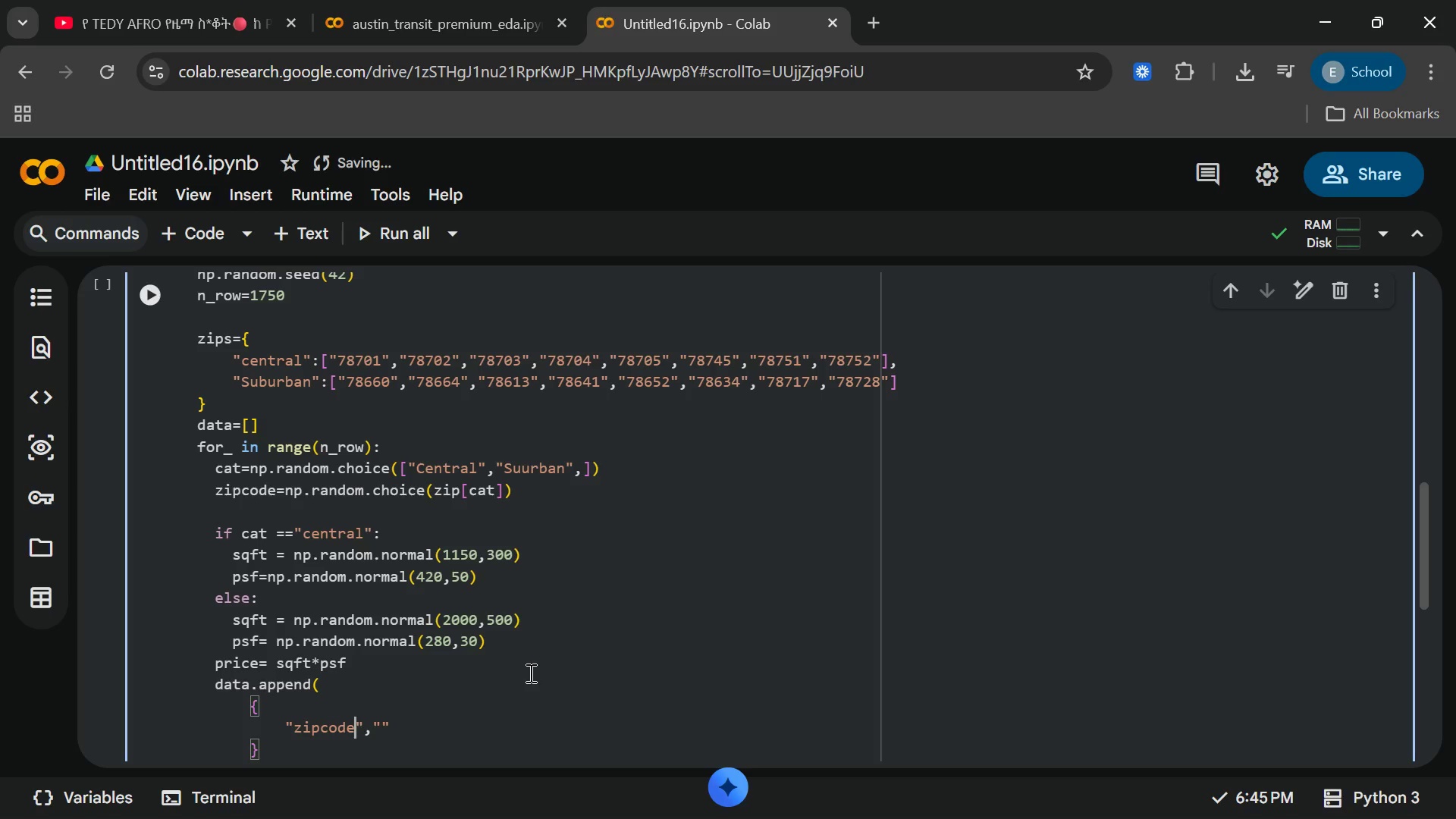 
key(ArrowLeft)
 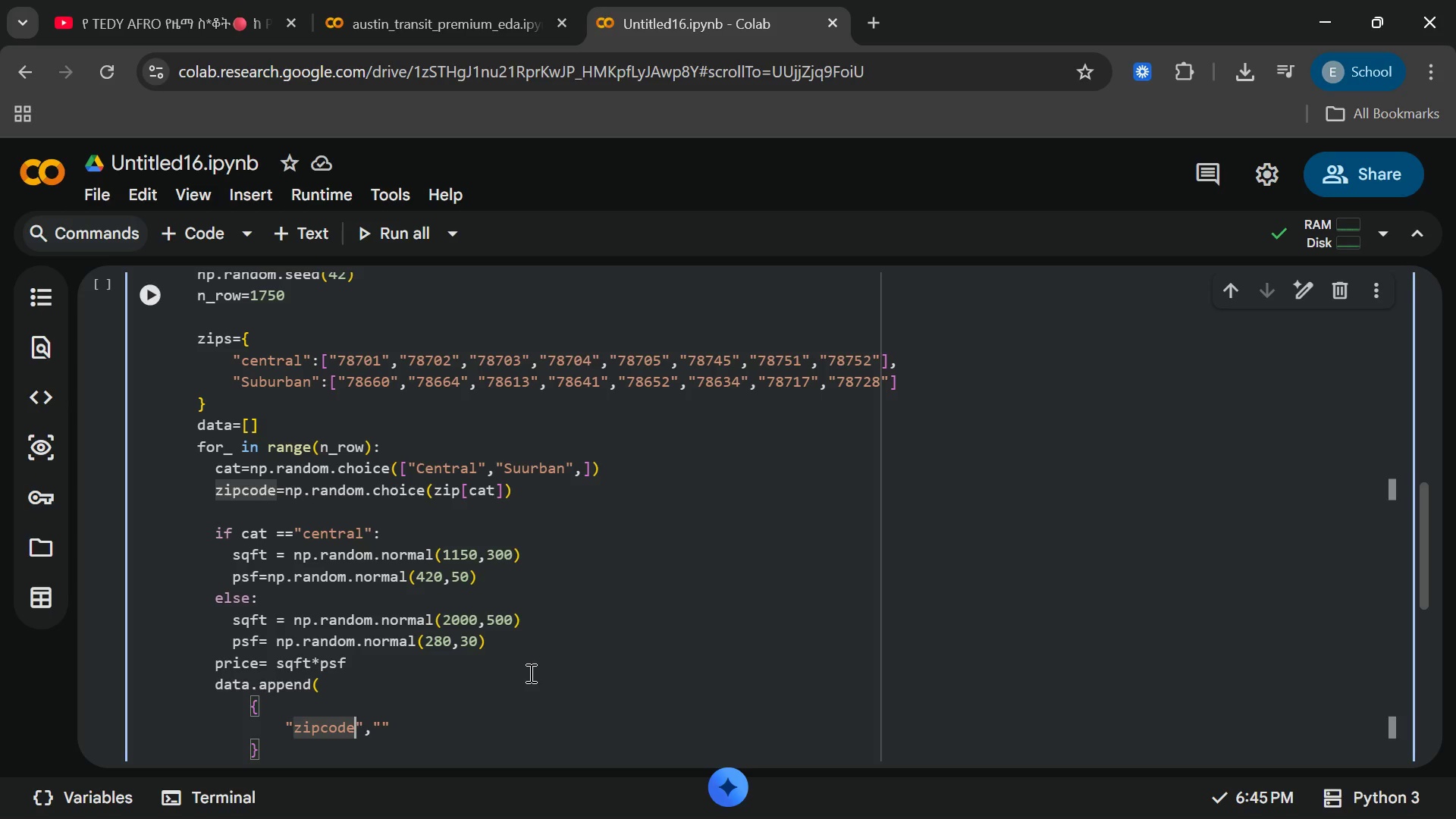 
key(ArrowRight)
 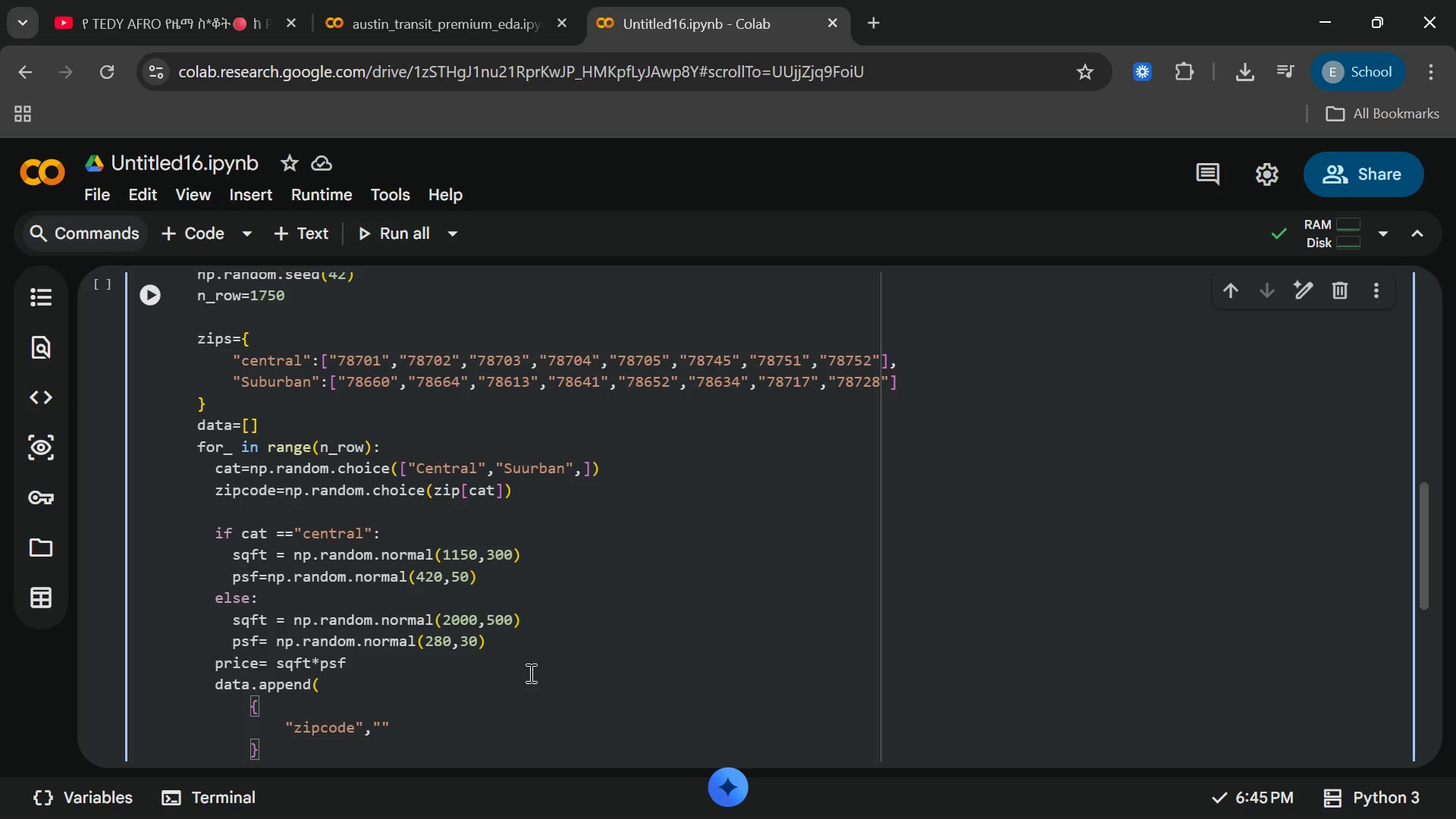 
key(ArrowRight)
 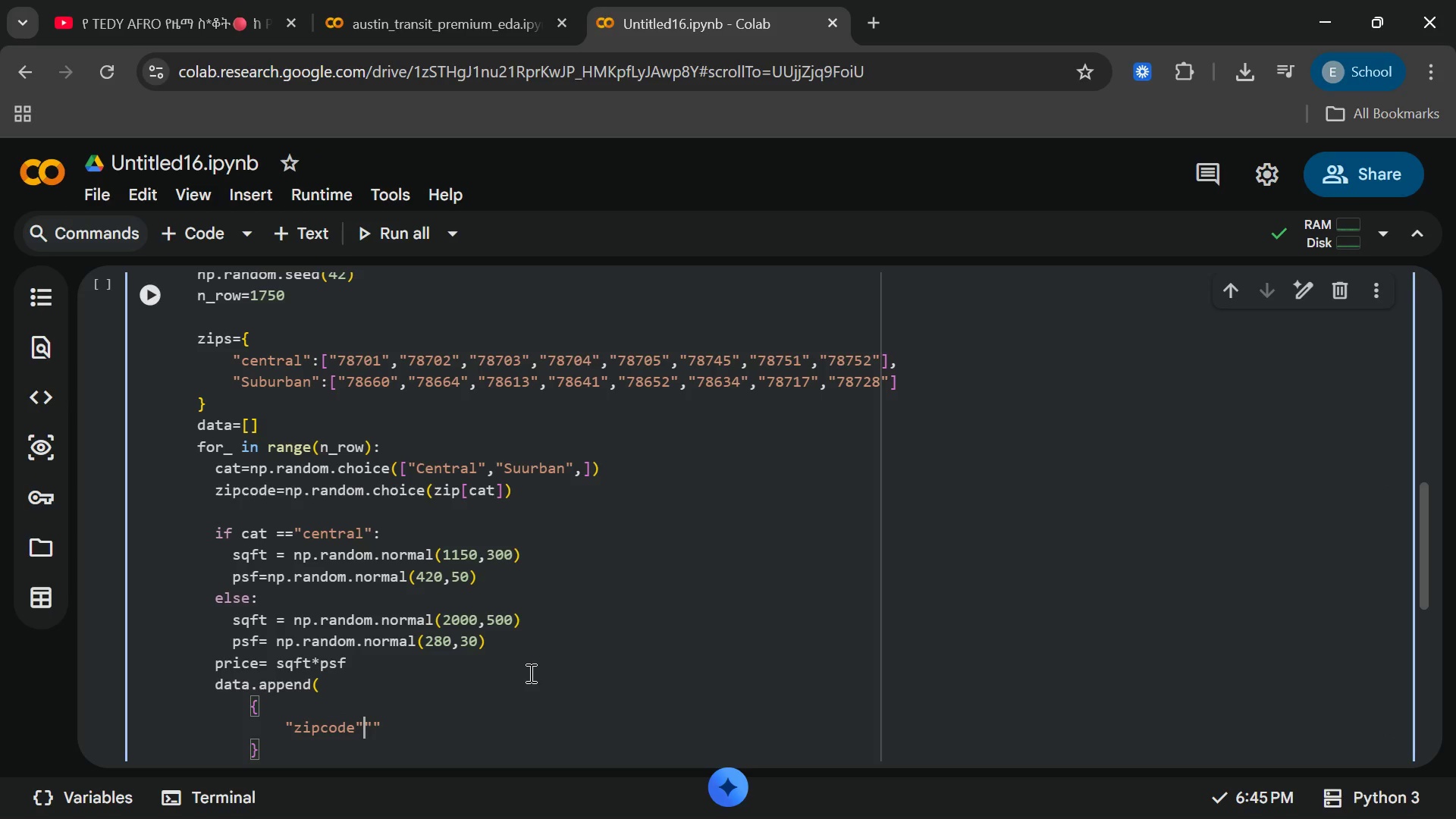 
key(Backspace)
 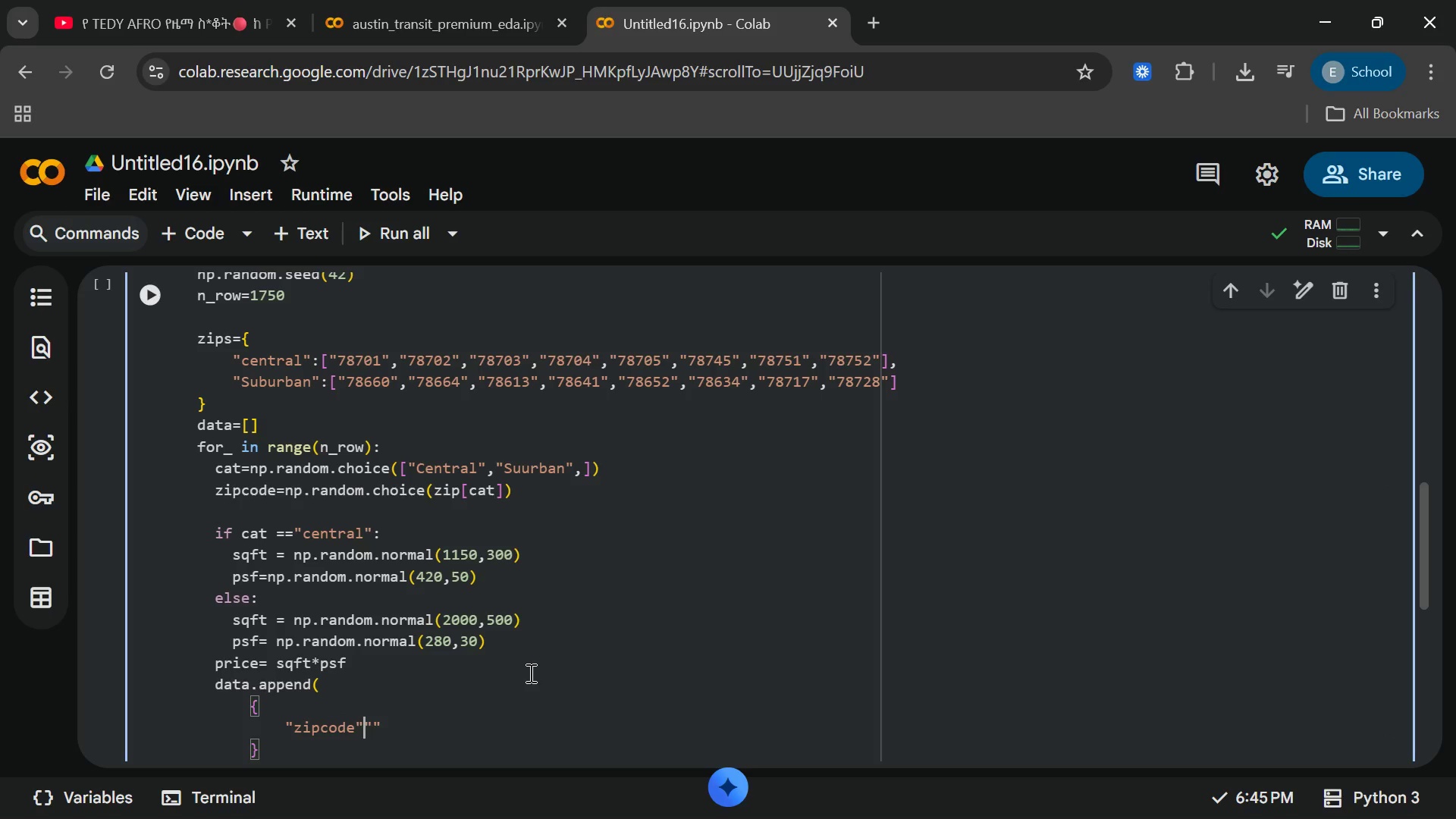 
key(Shift+Semicolon)
 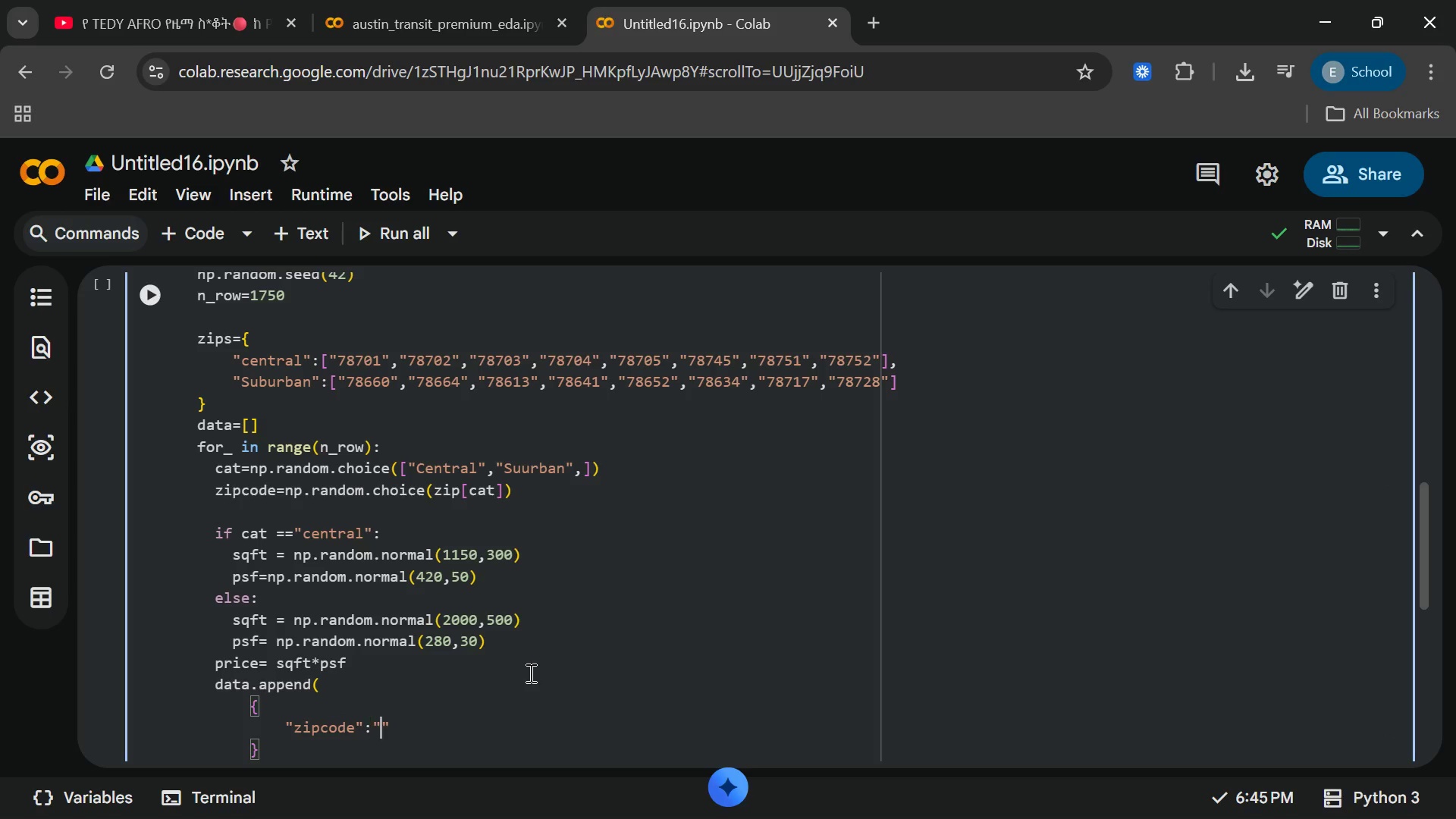 
key(ArrowRight)
 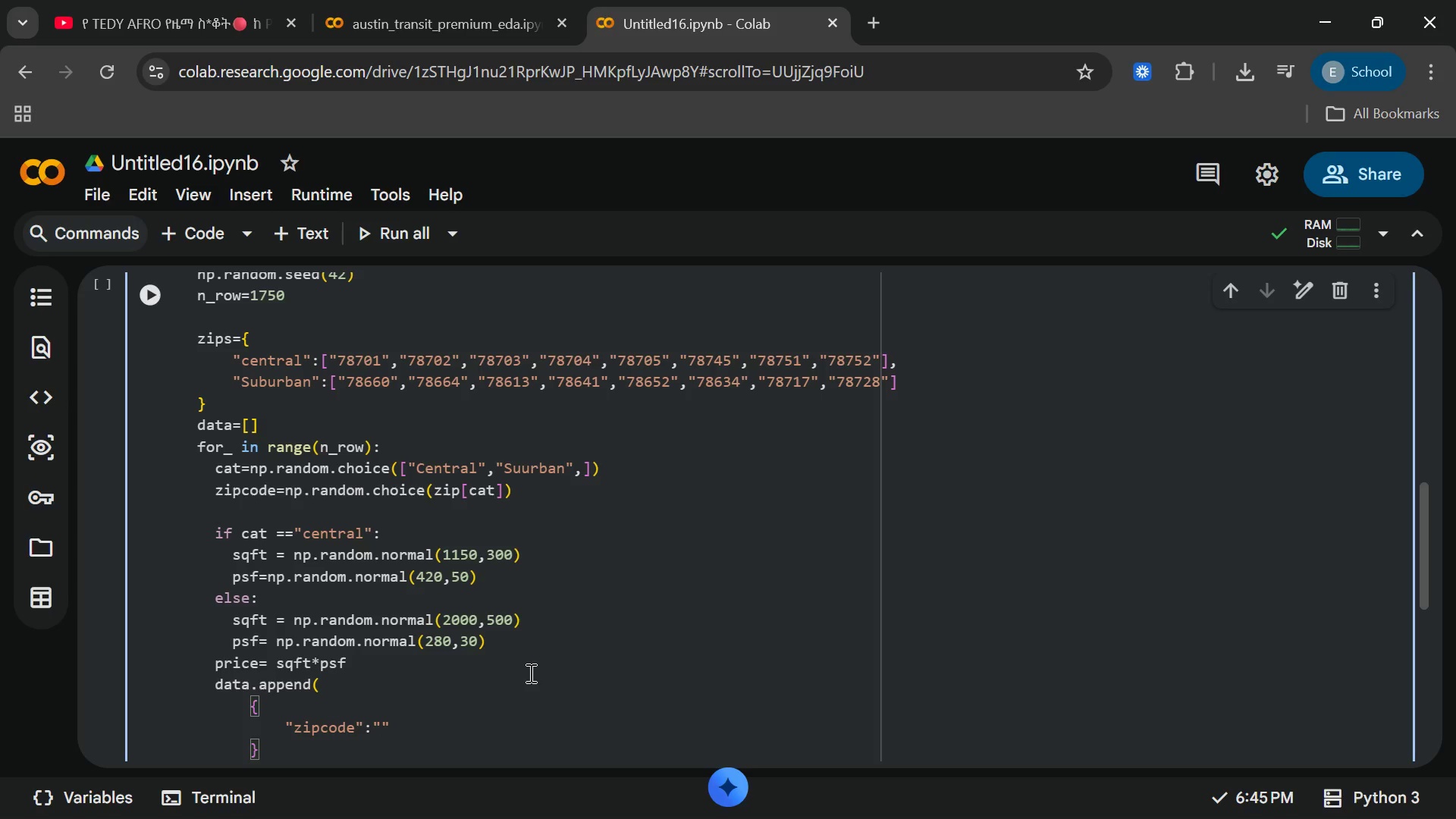 
type(zip)
key(Backspace)
key(Backspace)
key(Backspace)
key(Backspace)
 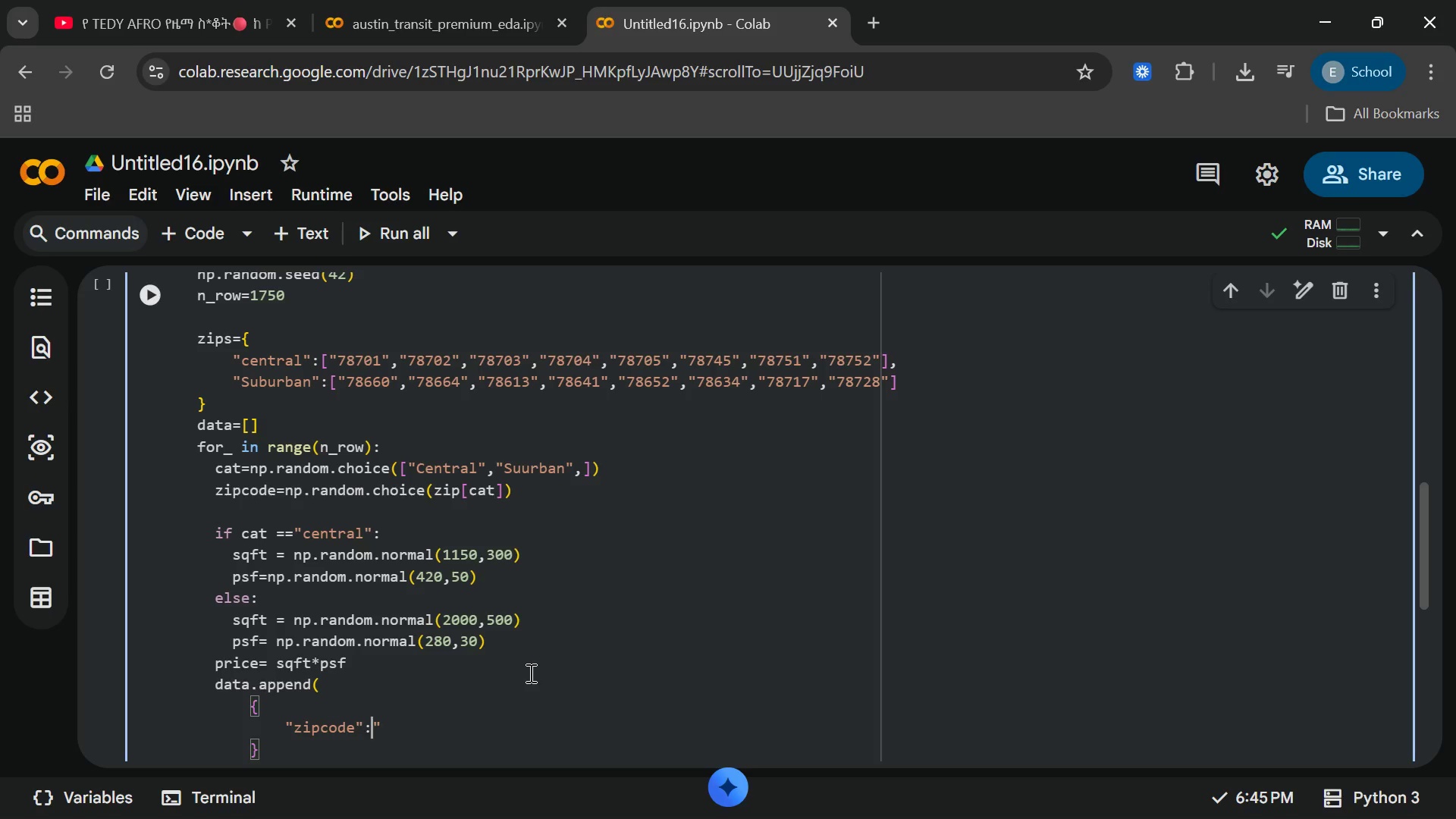 
key(ArrowUp)
 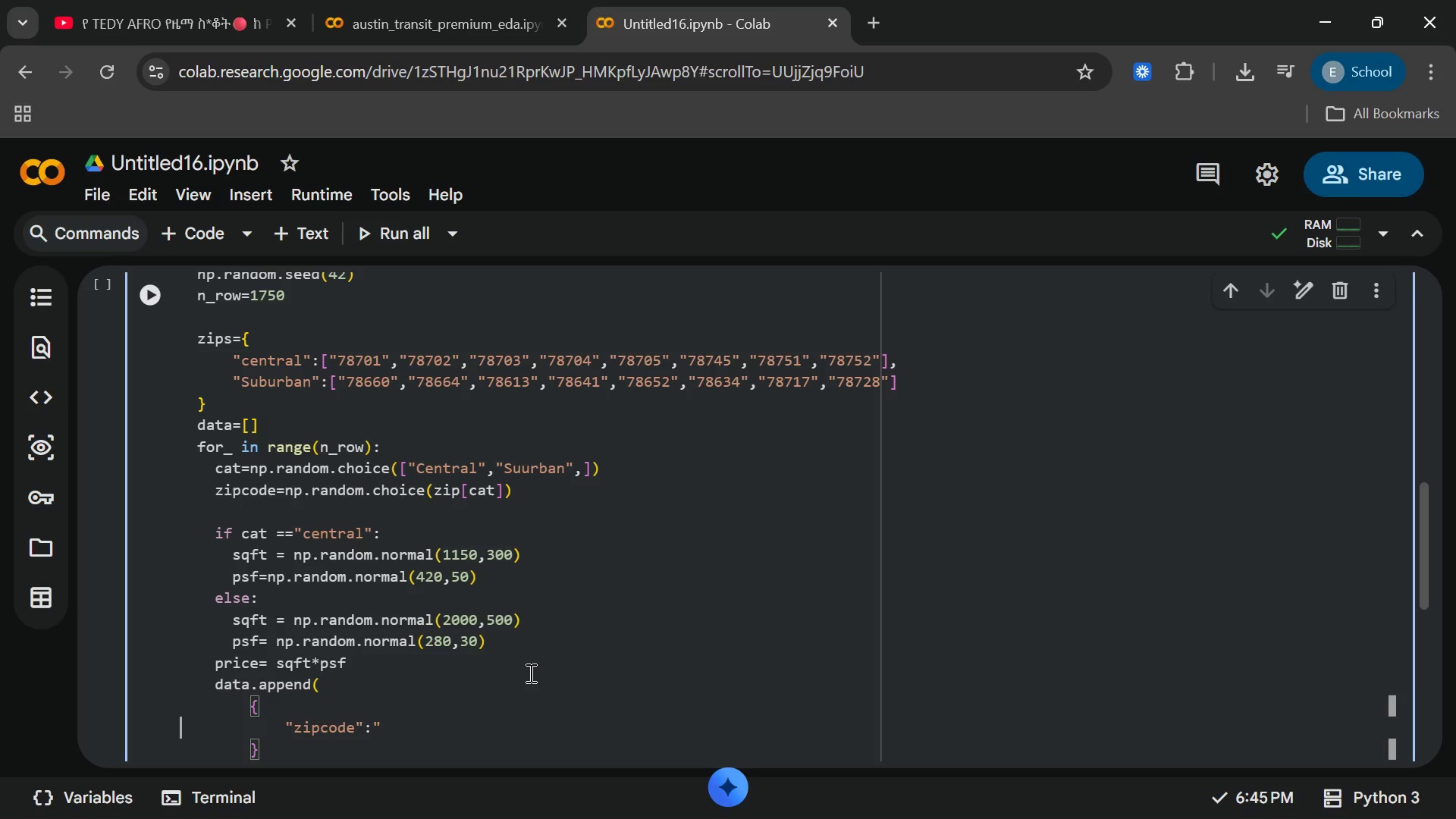 
key(ArrowRight)
 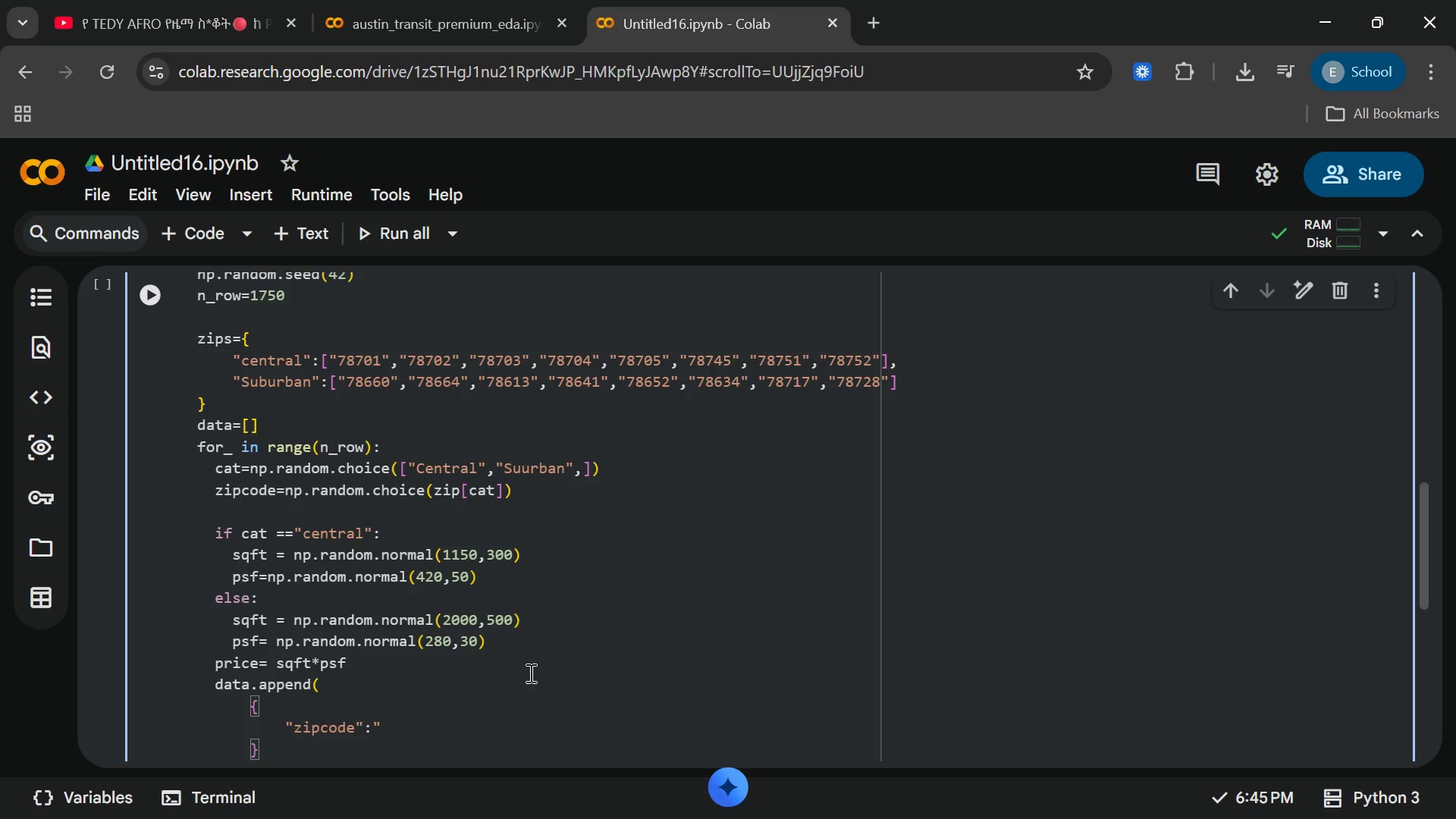 
key(ArrowLeft)
 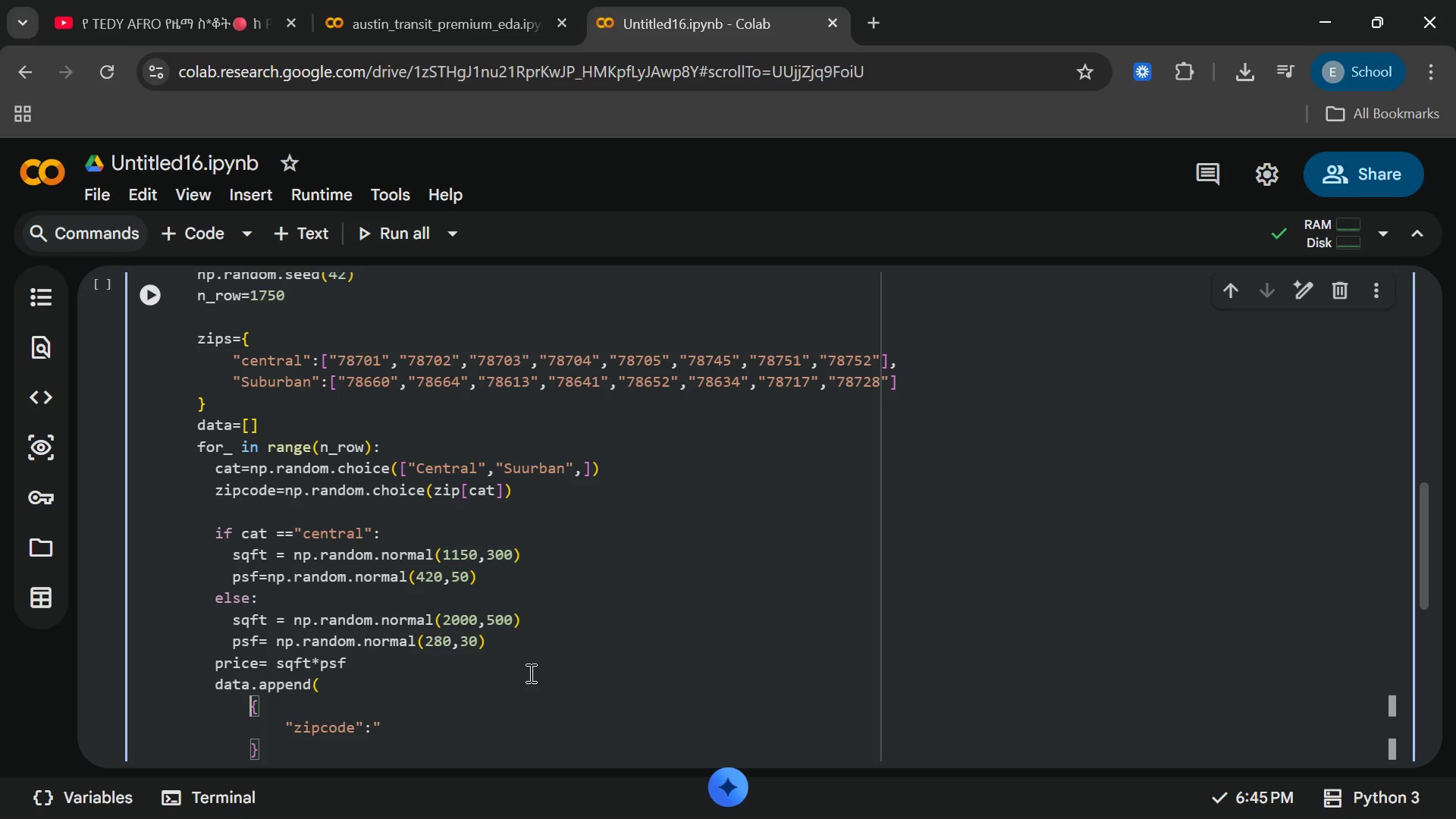 
key(ArrowLeft)
 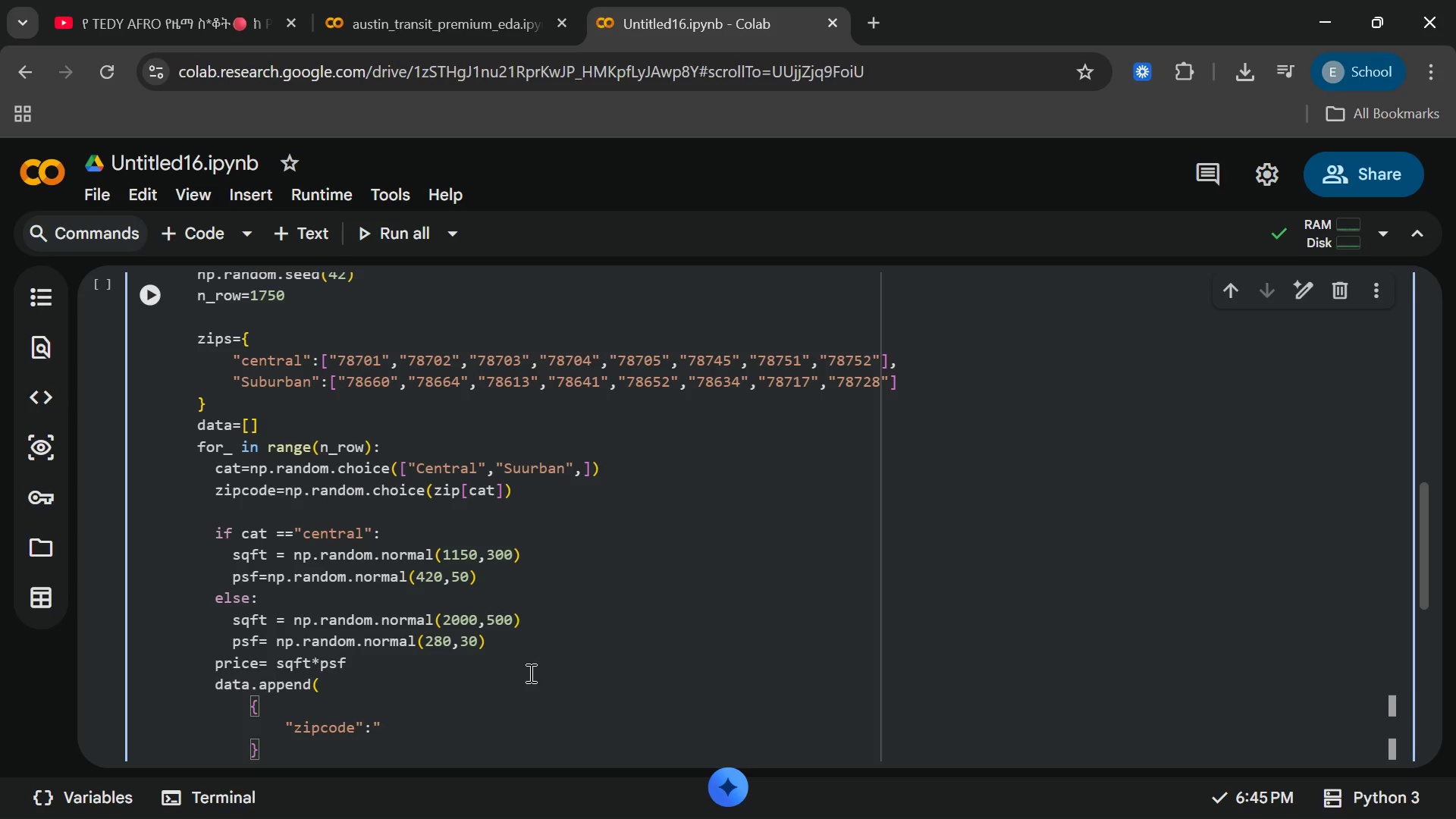 
key(End)
 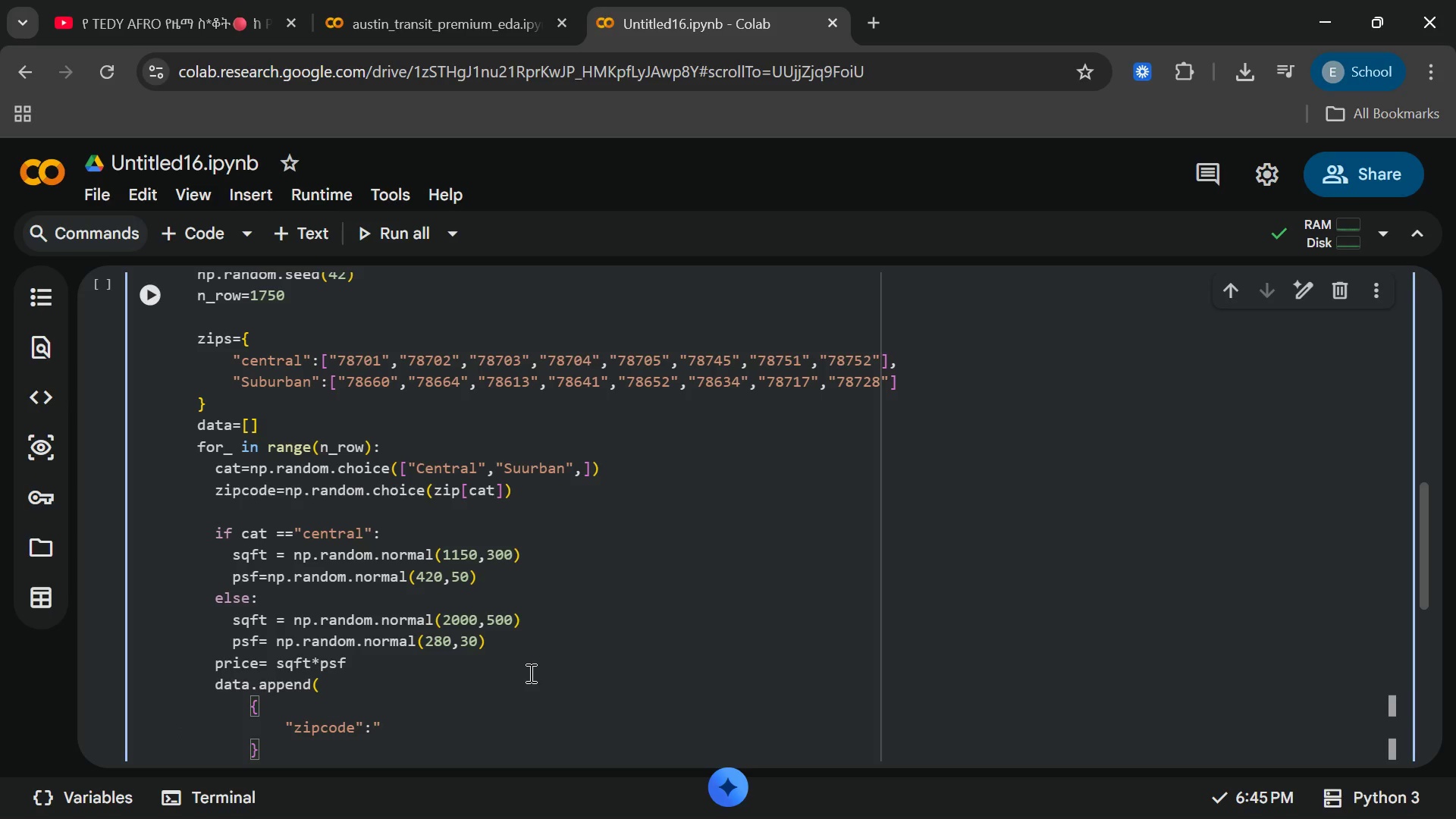 
key(End)
 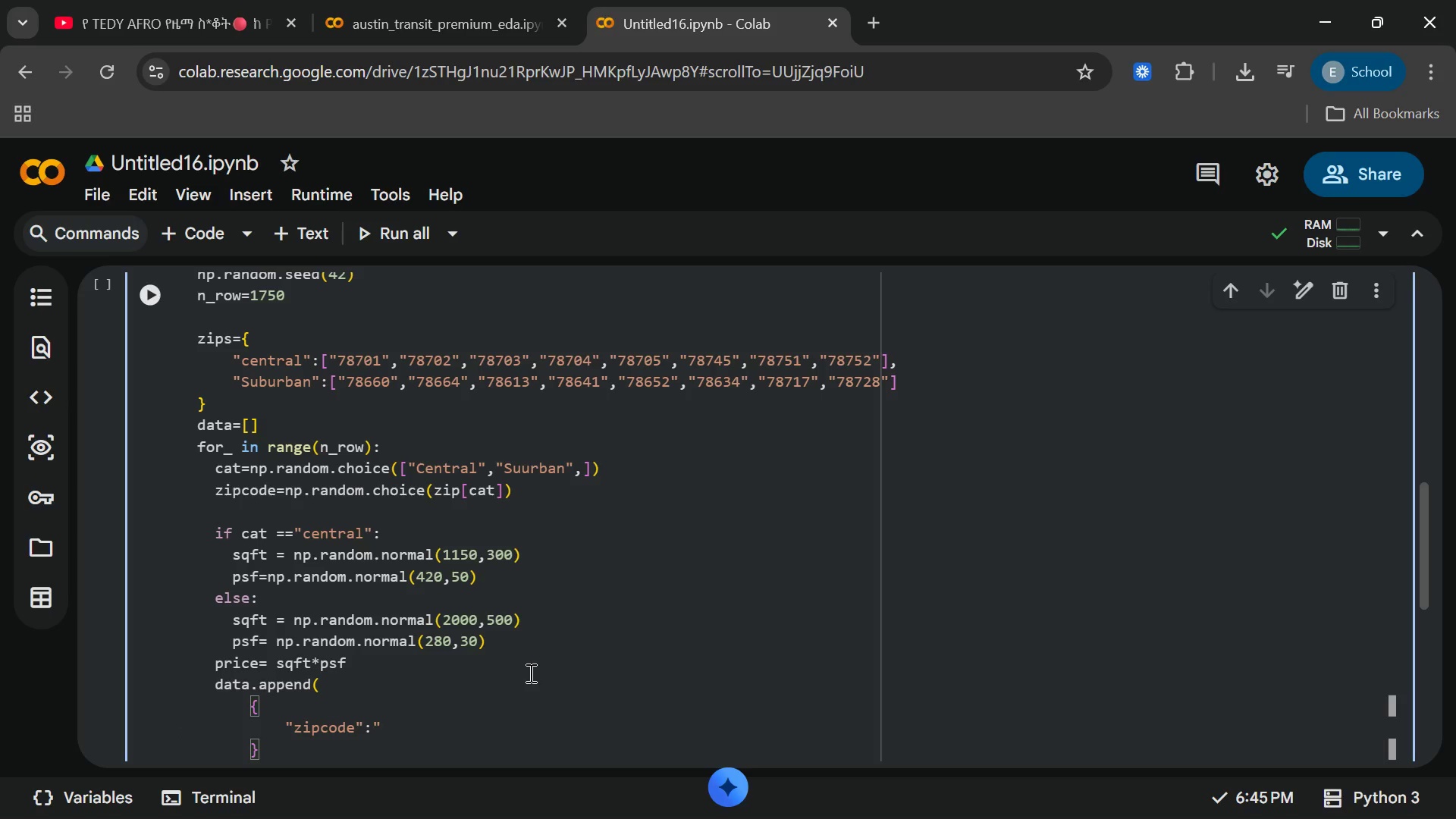 
key(ArrowDown)
 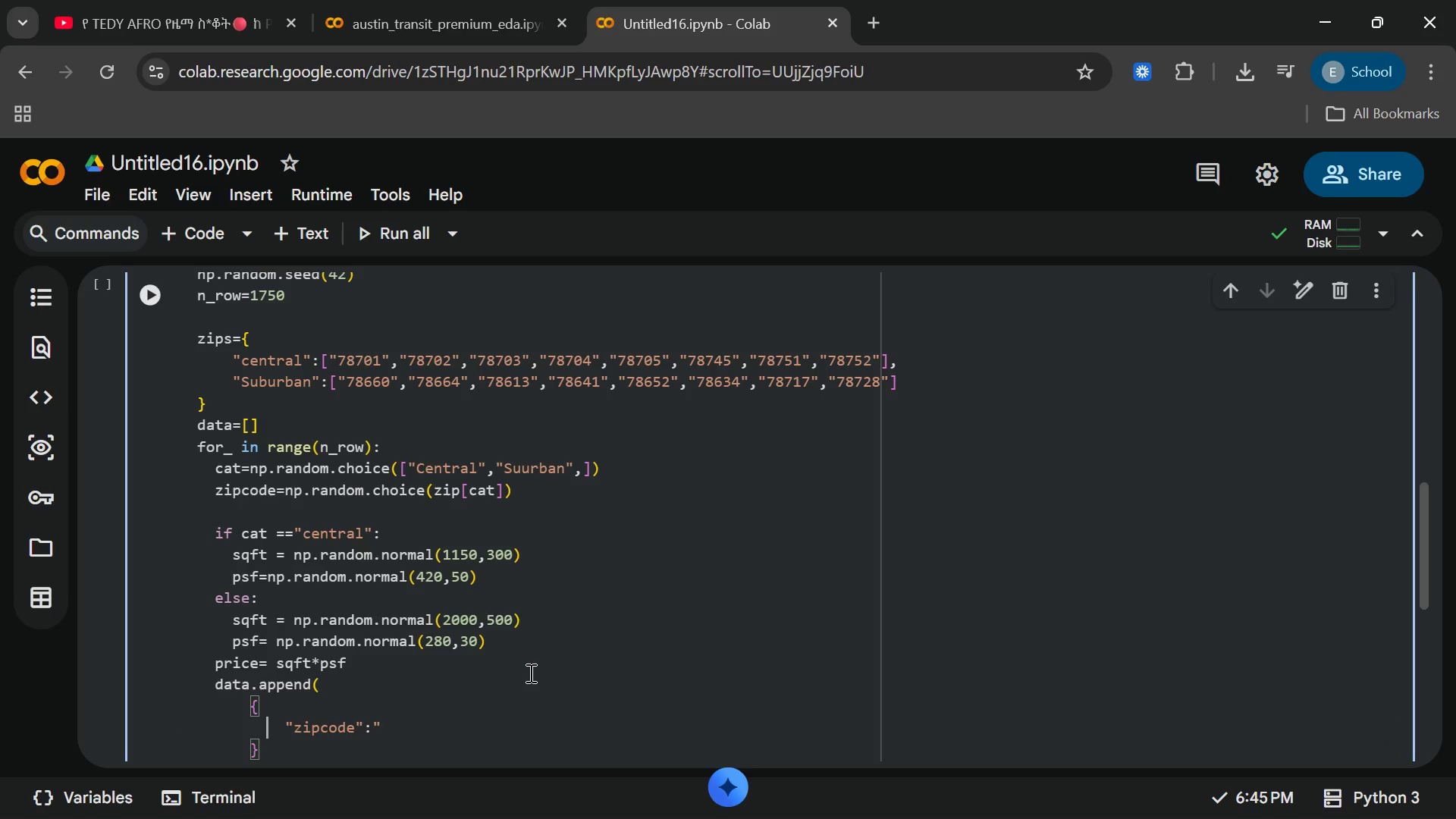 
key(ArrowRight)
 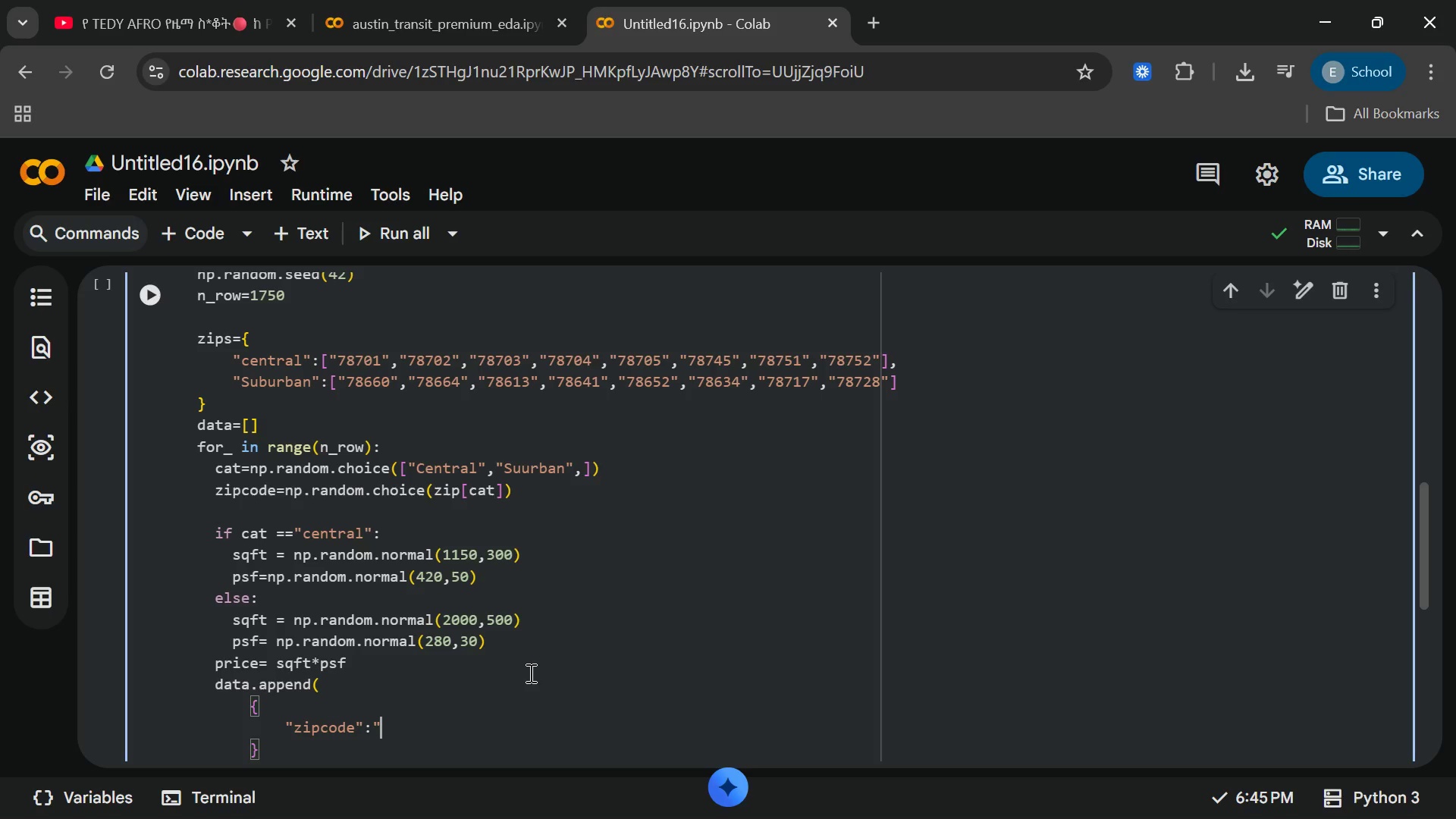 
type([End])
key(Backspace)
type(zipco)
 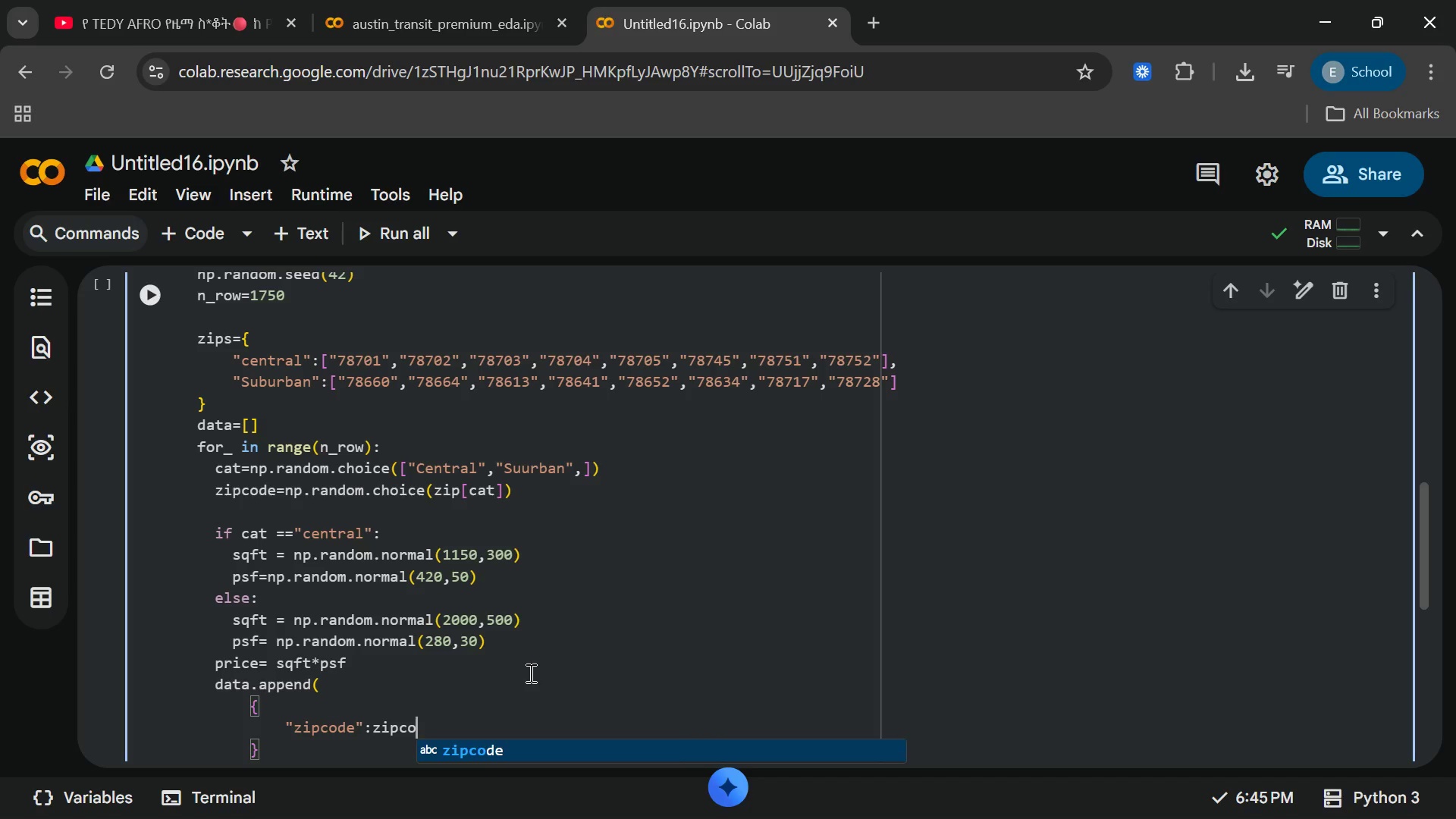 
key(Enter)
 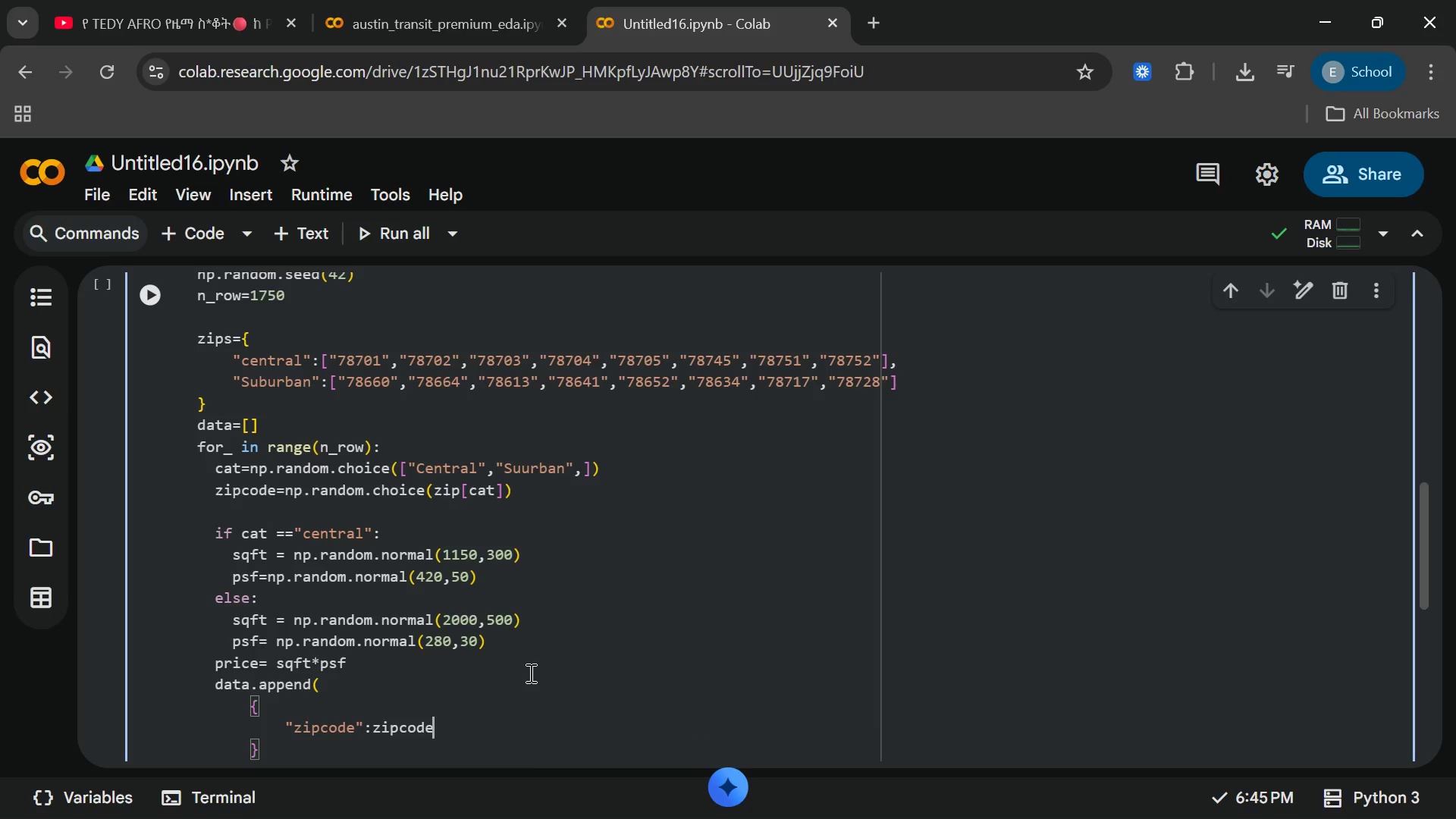 
key(Enter)
 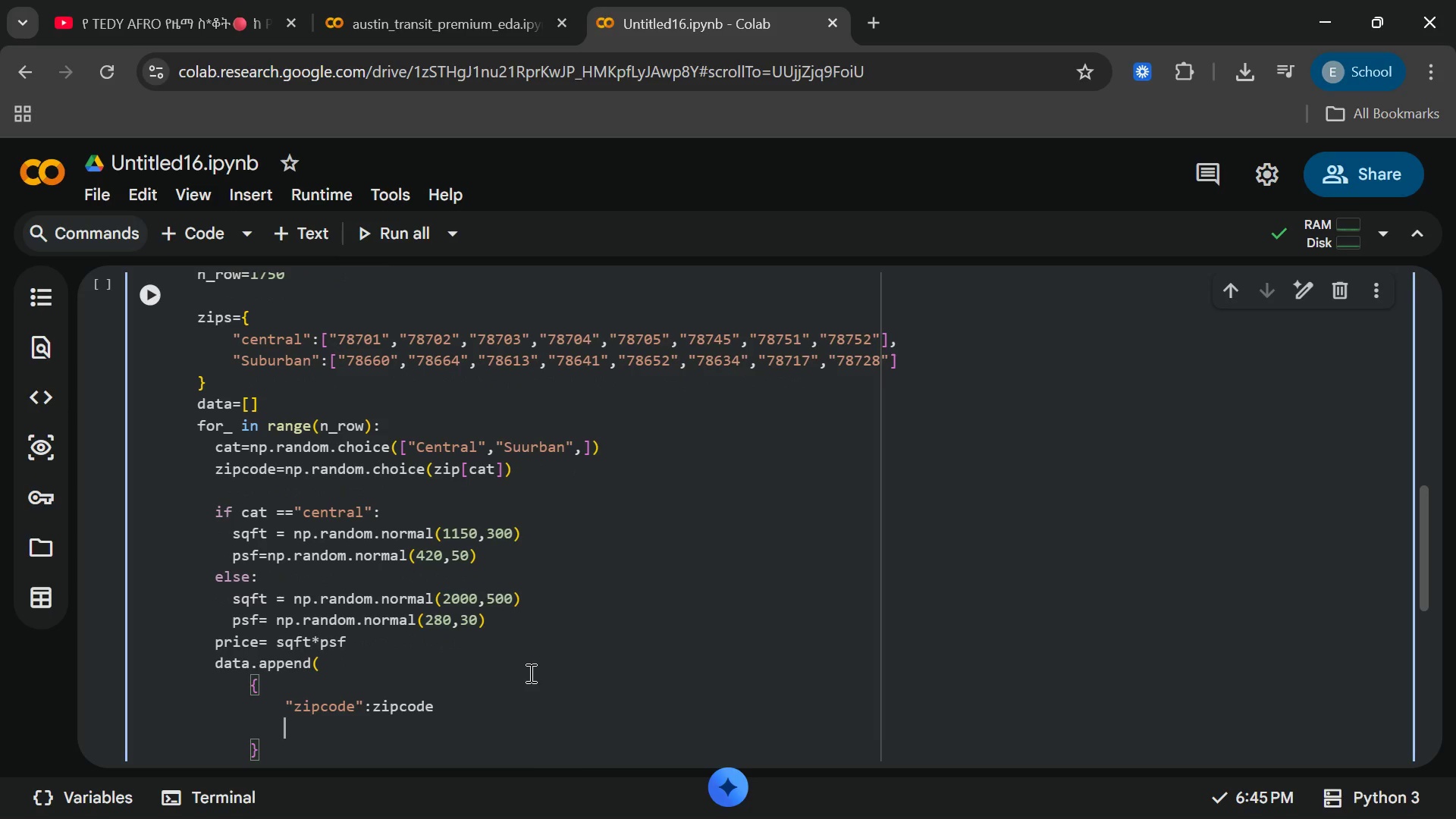 
key(Backspace)
 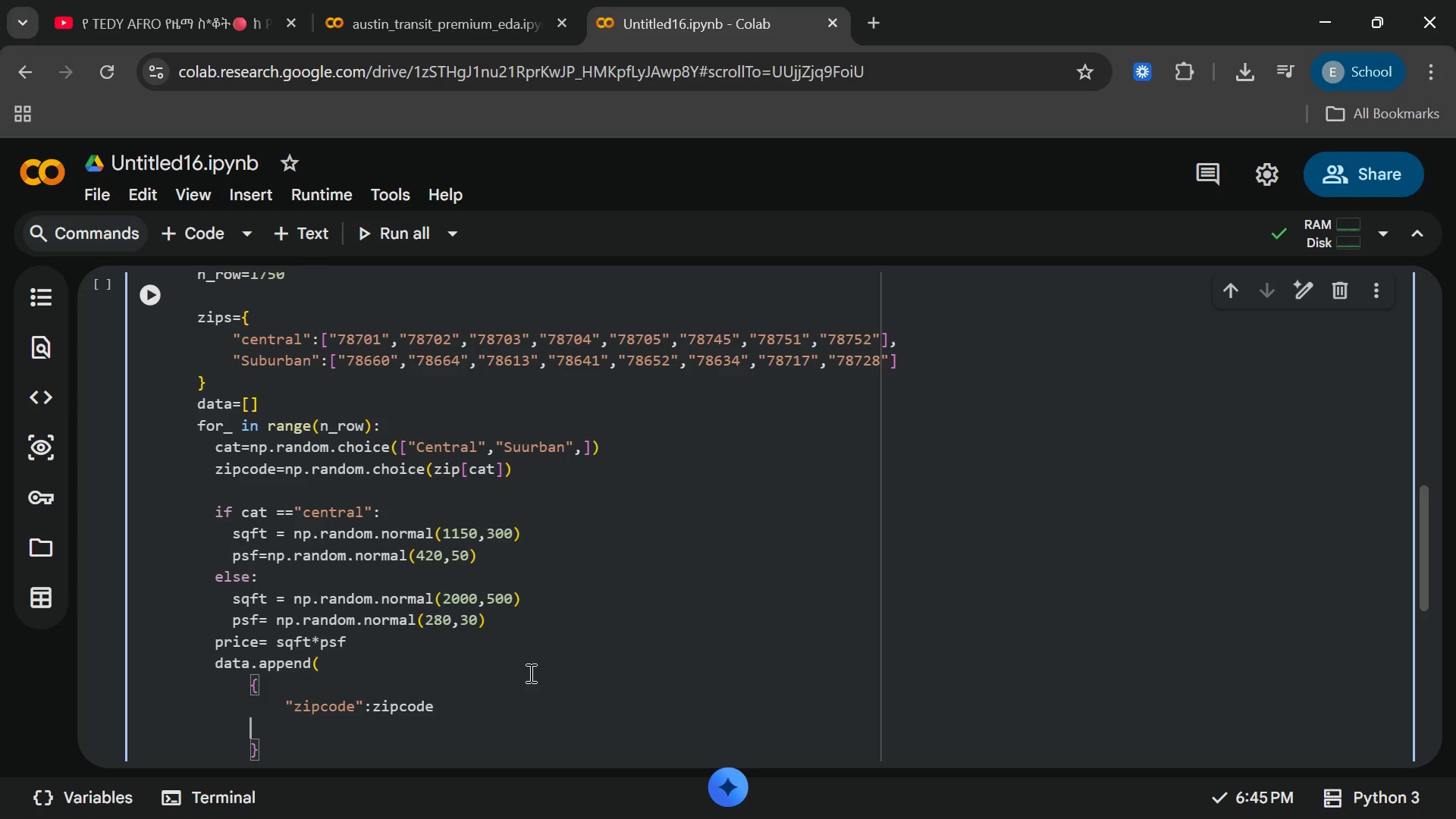 
key(Backspace)
 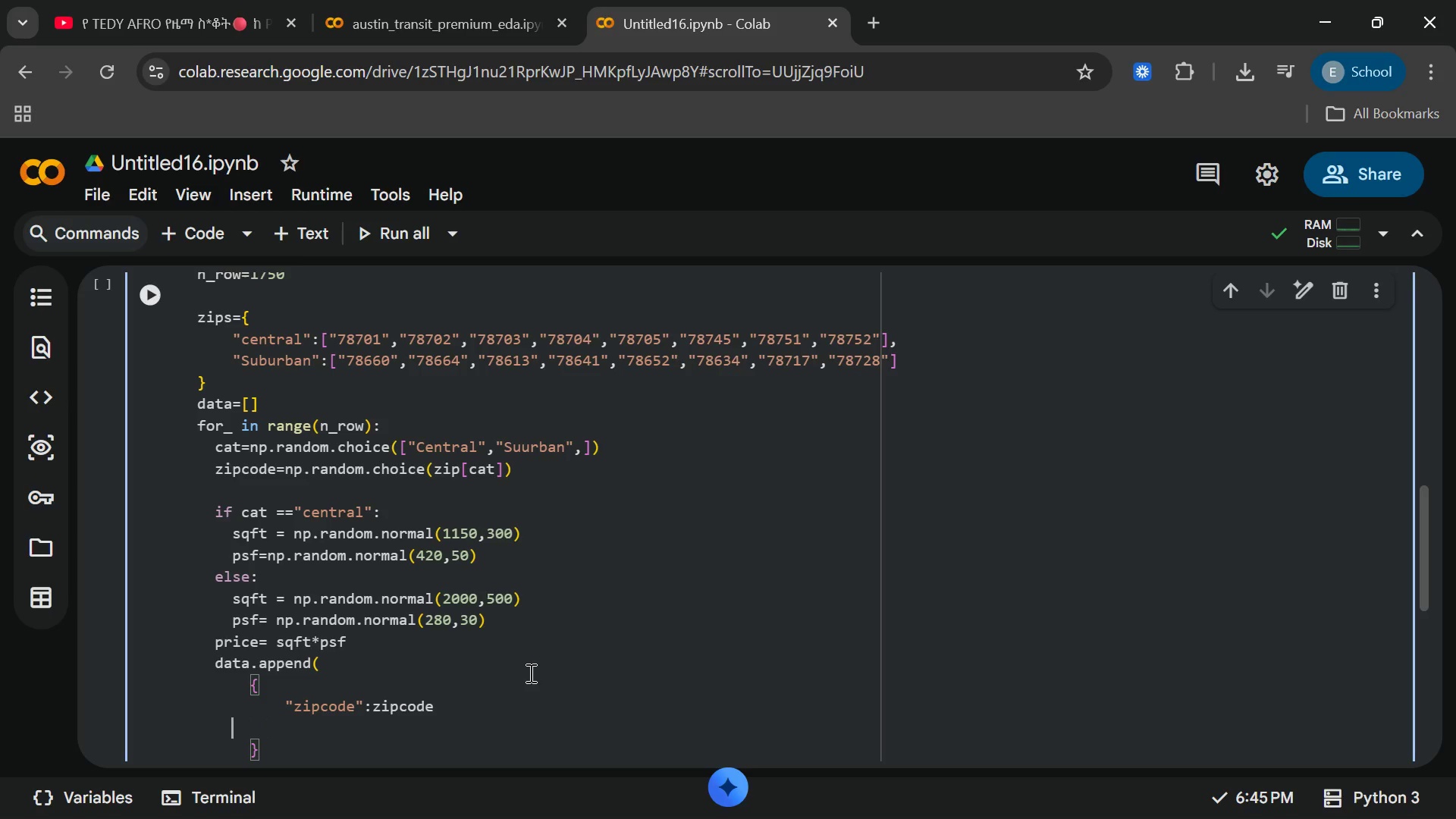 
key(Backspace)
 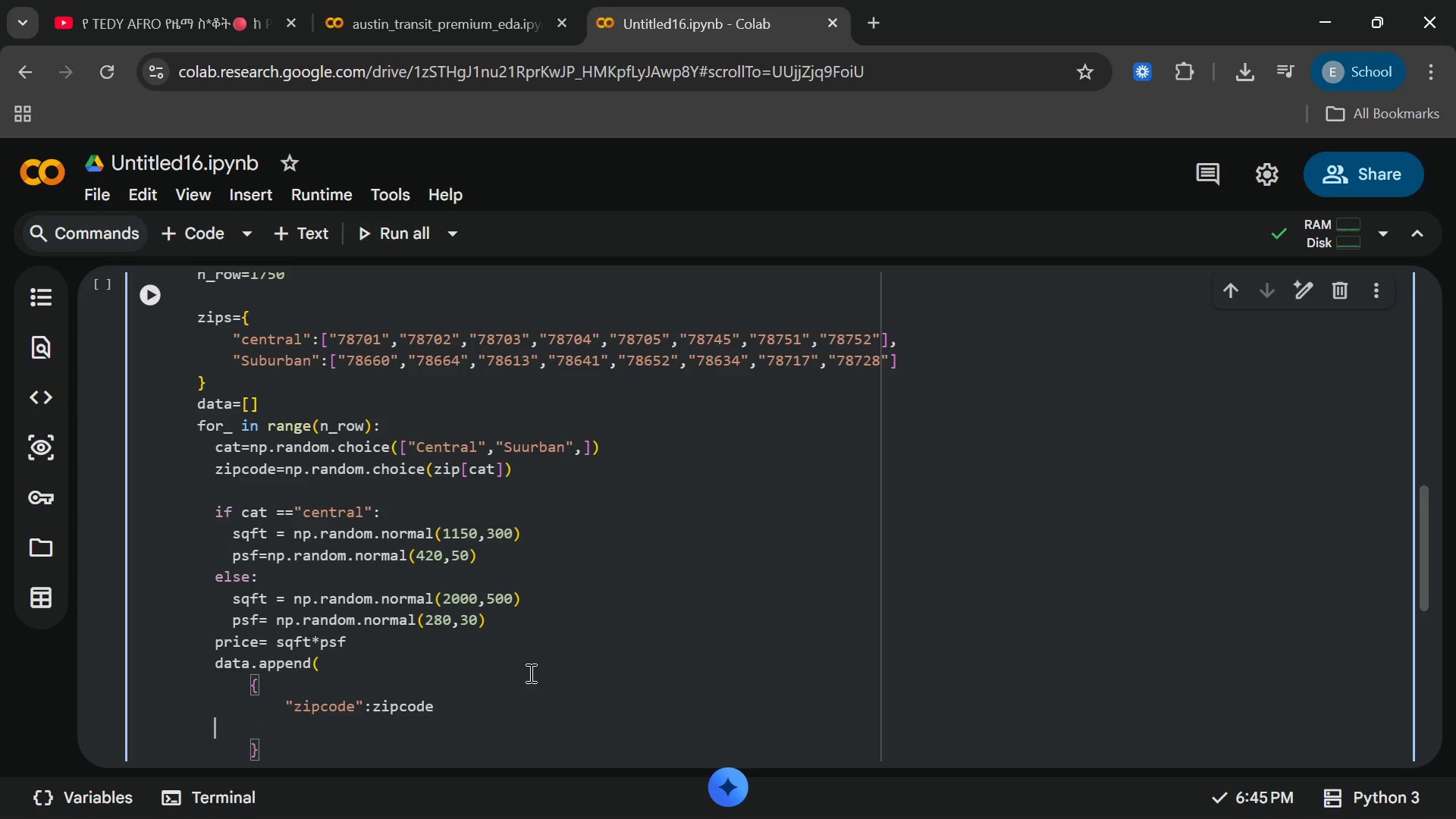 
key(Backspace)
 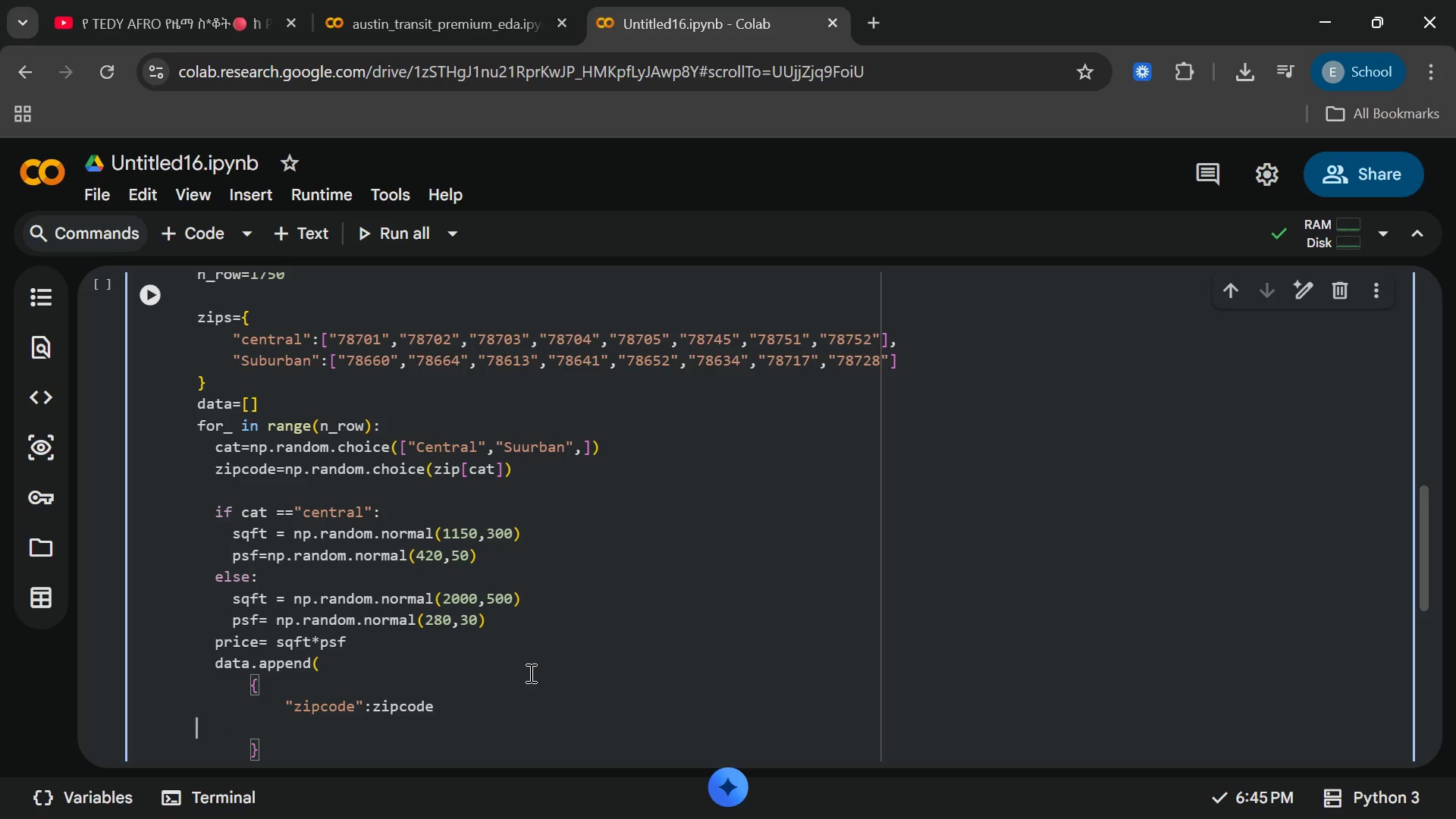 
key(Backspace)
 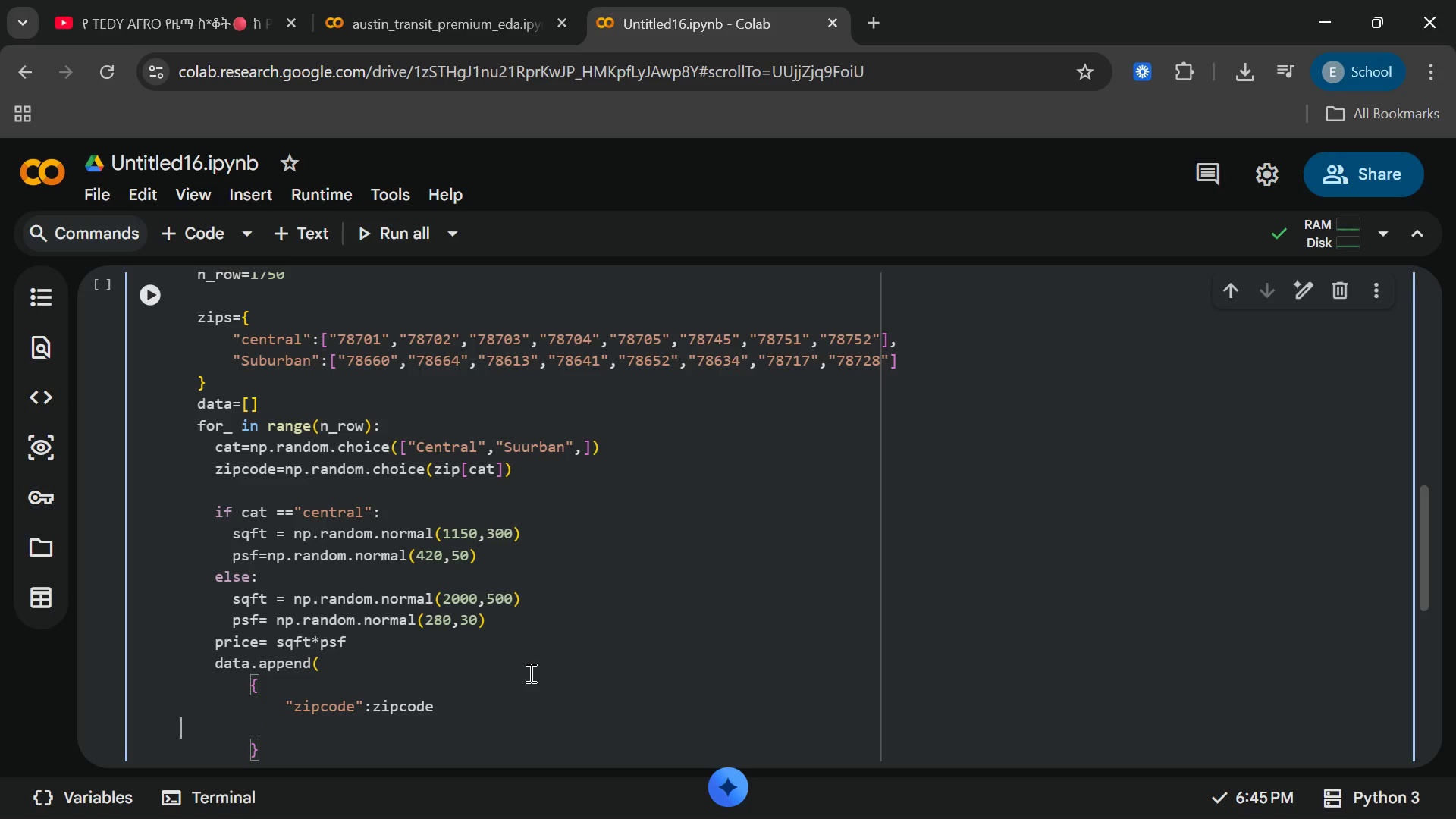 
key(Backspace)
 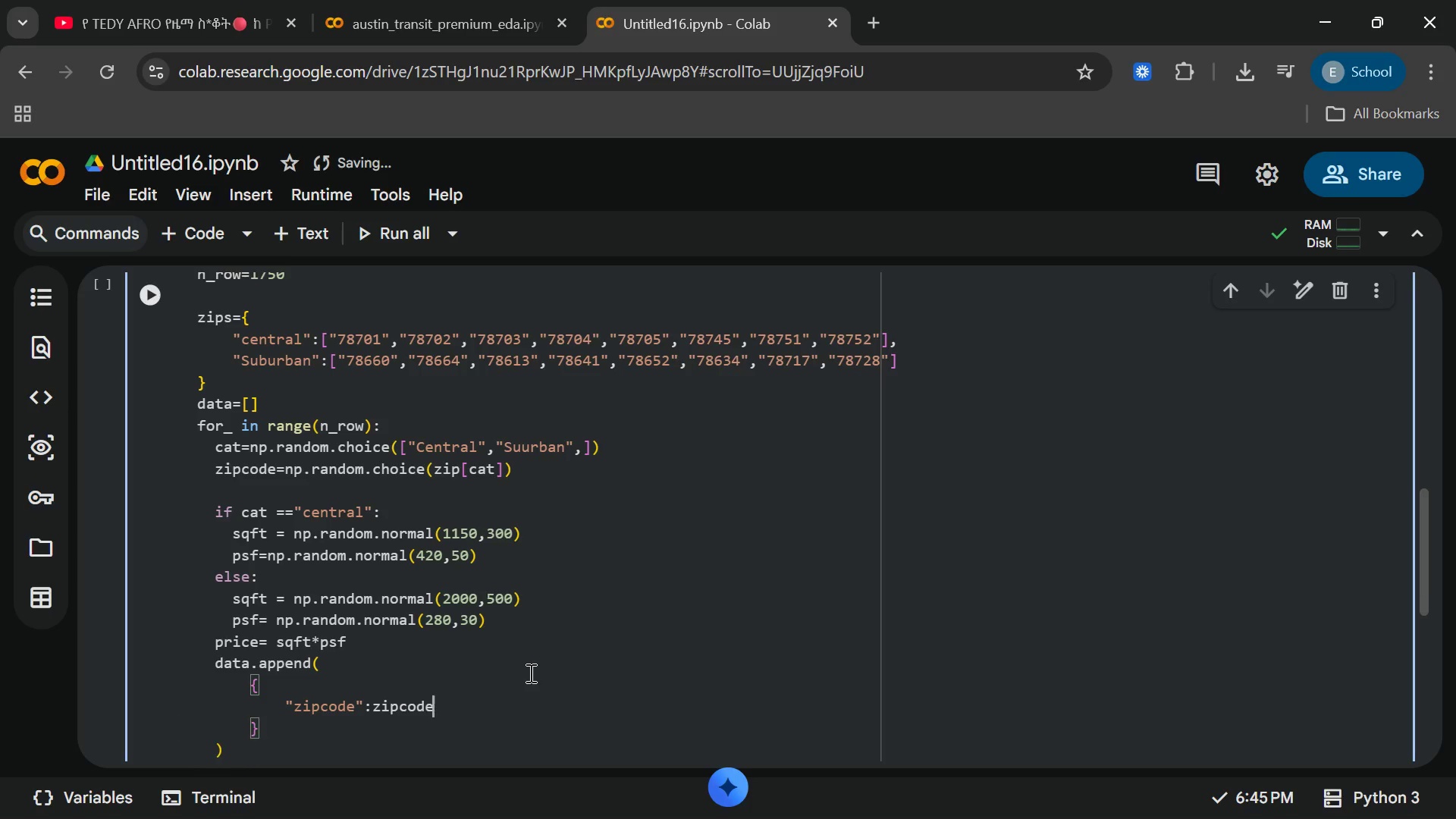 
key(Backspace)
 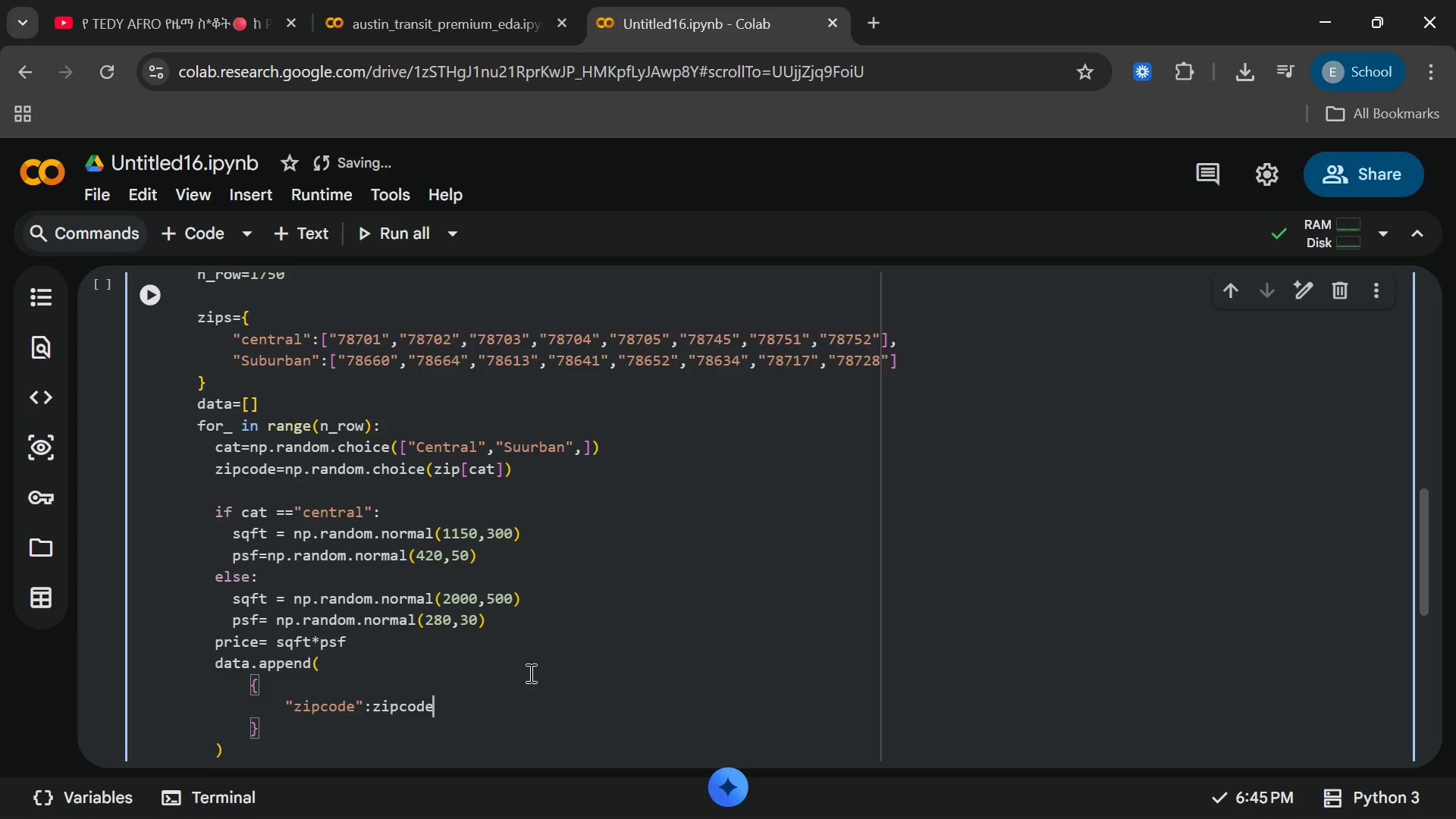 
key(Comma)
 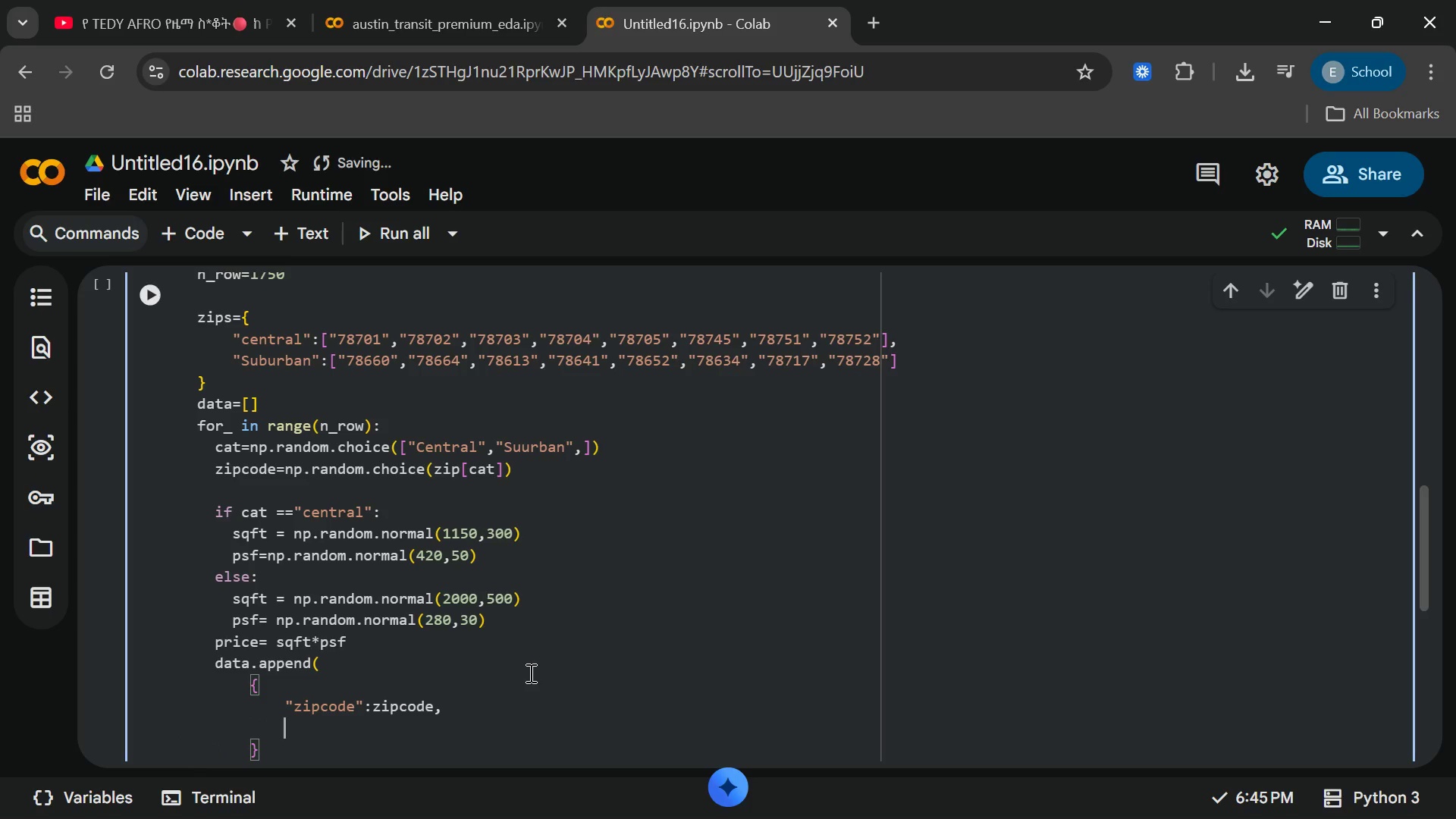 
key(Enter)
 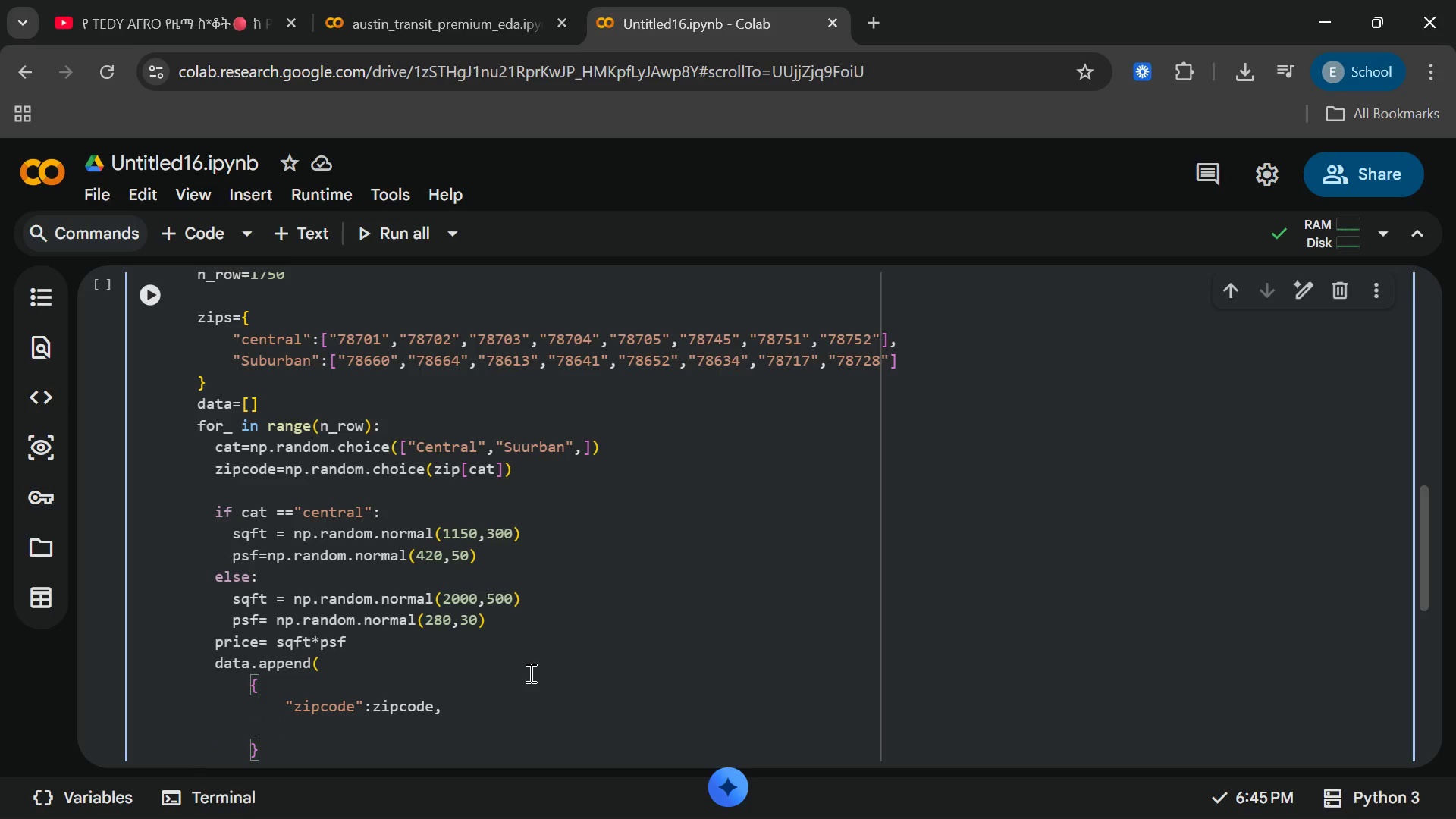 
type("neighborhood)
 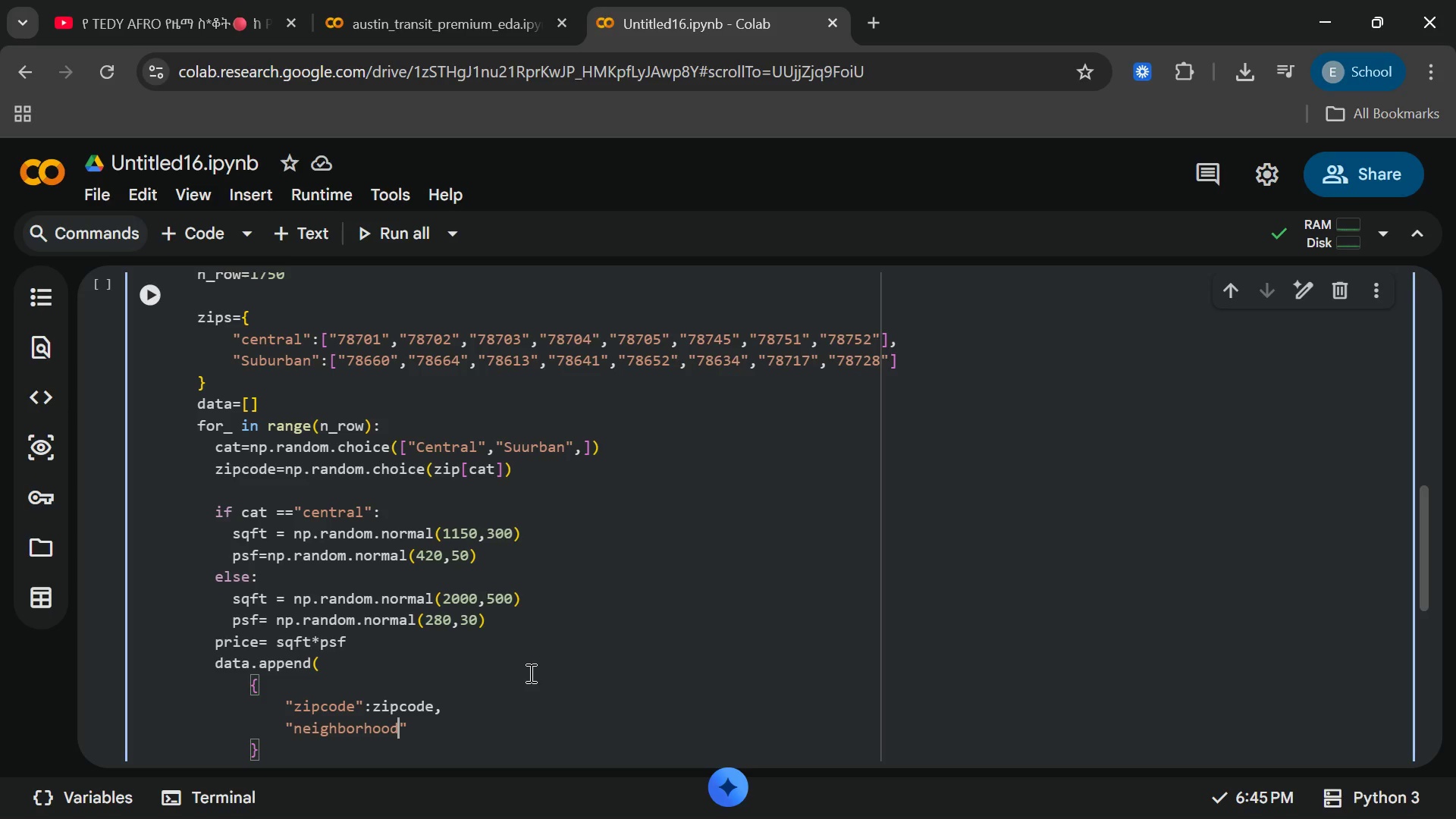 
key(ArrowRight)
 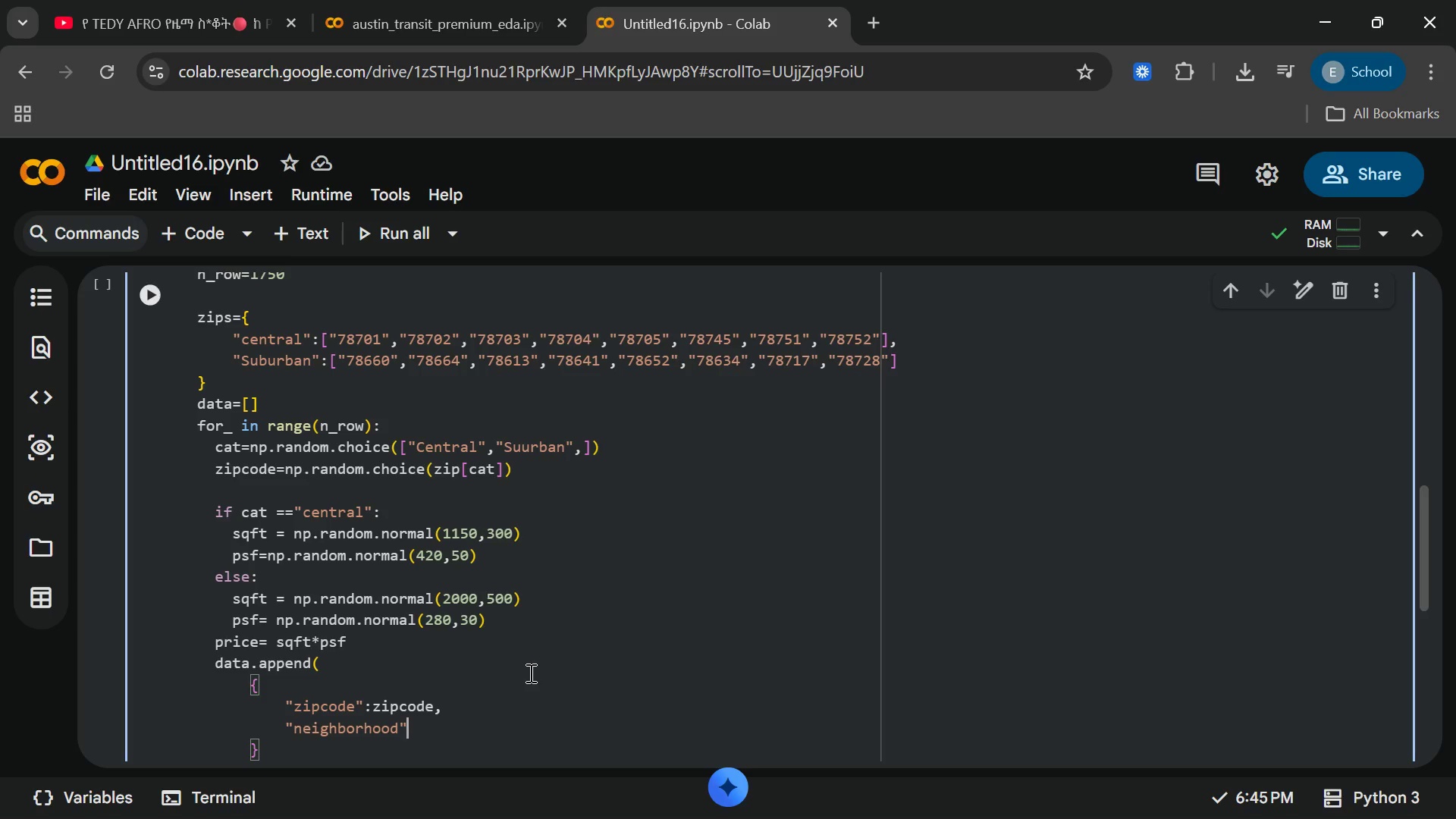 
type(: F"neighn)
key(Backspace)
type(borhood)
 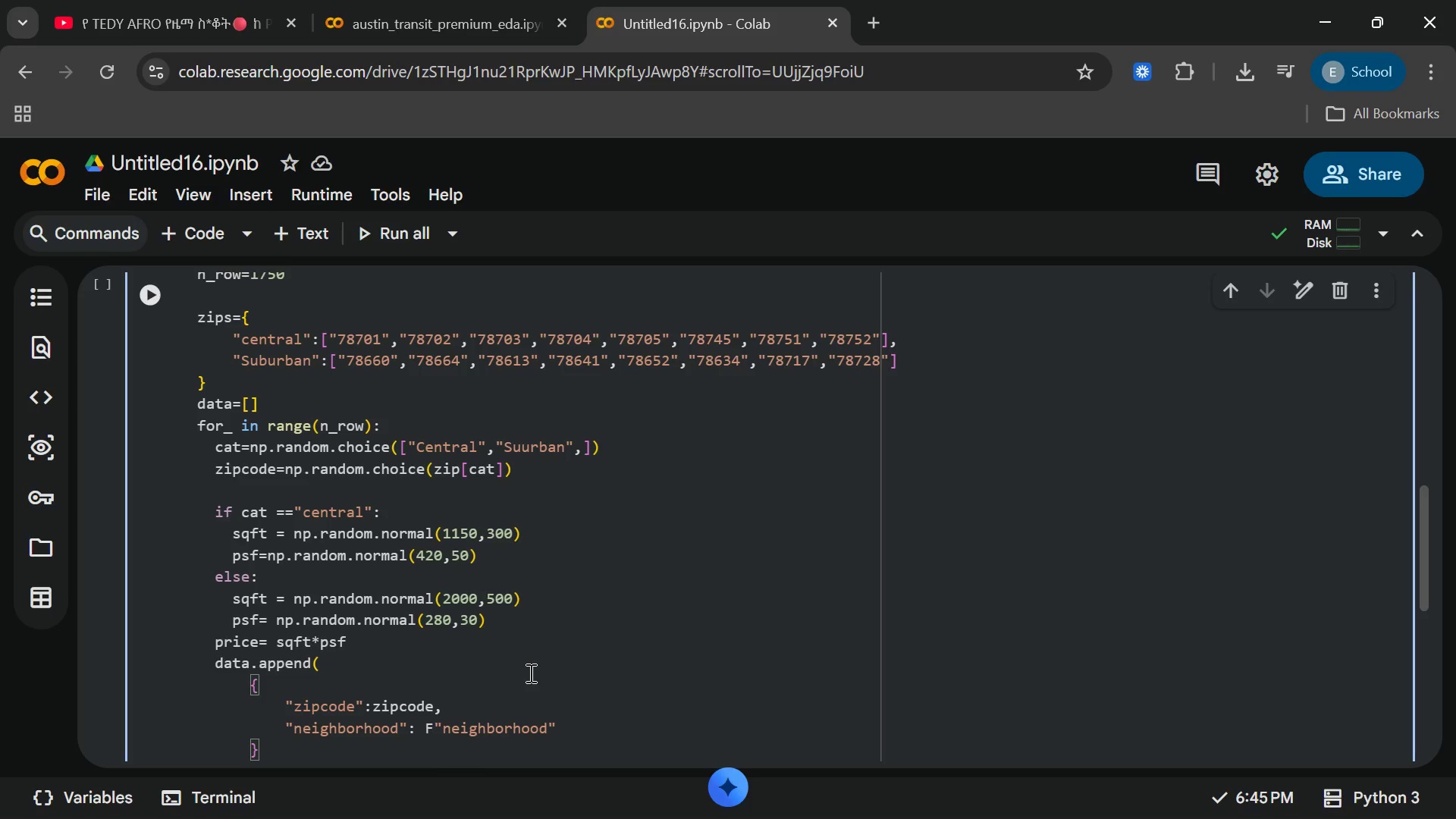 
key(Shift+Minus)
 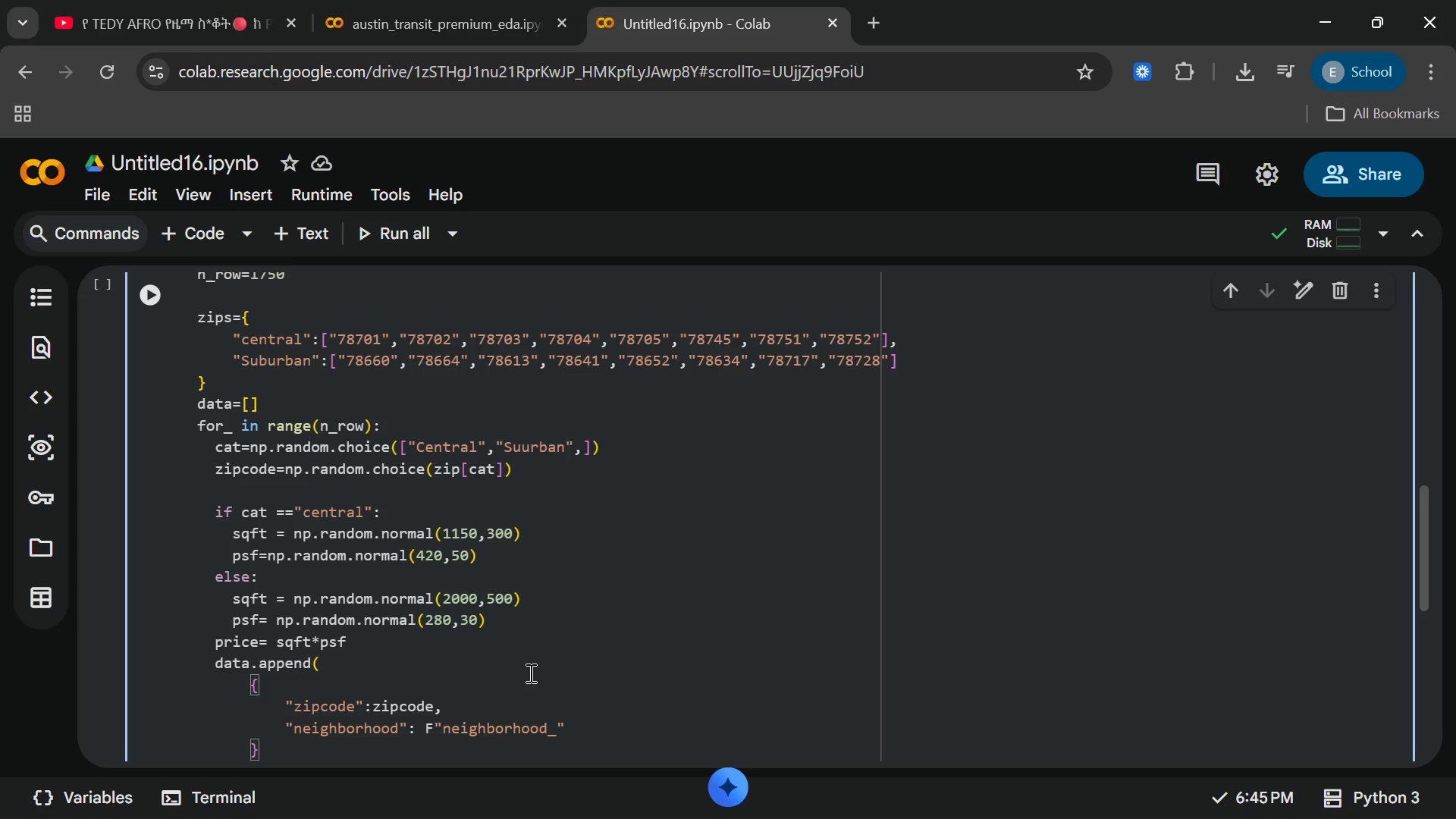 
key(Shift+BracketLeft)
 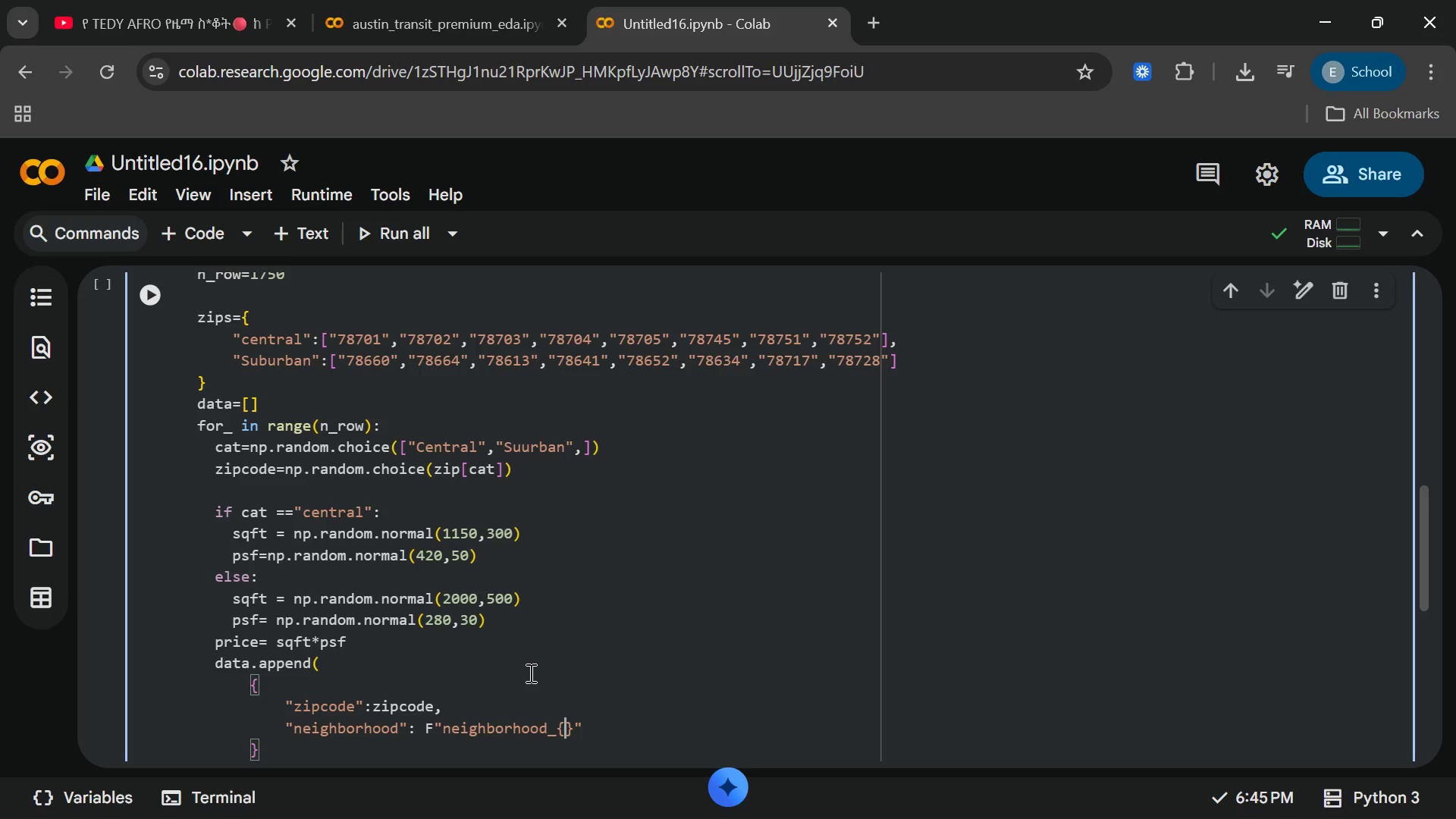 
wait(6.47)
 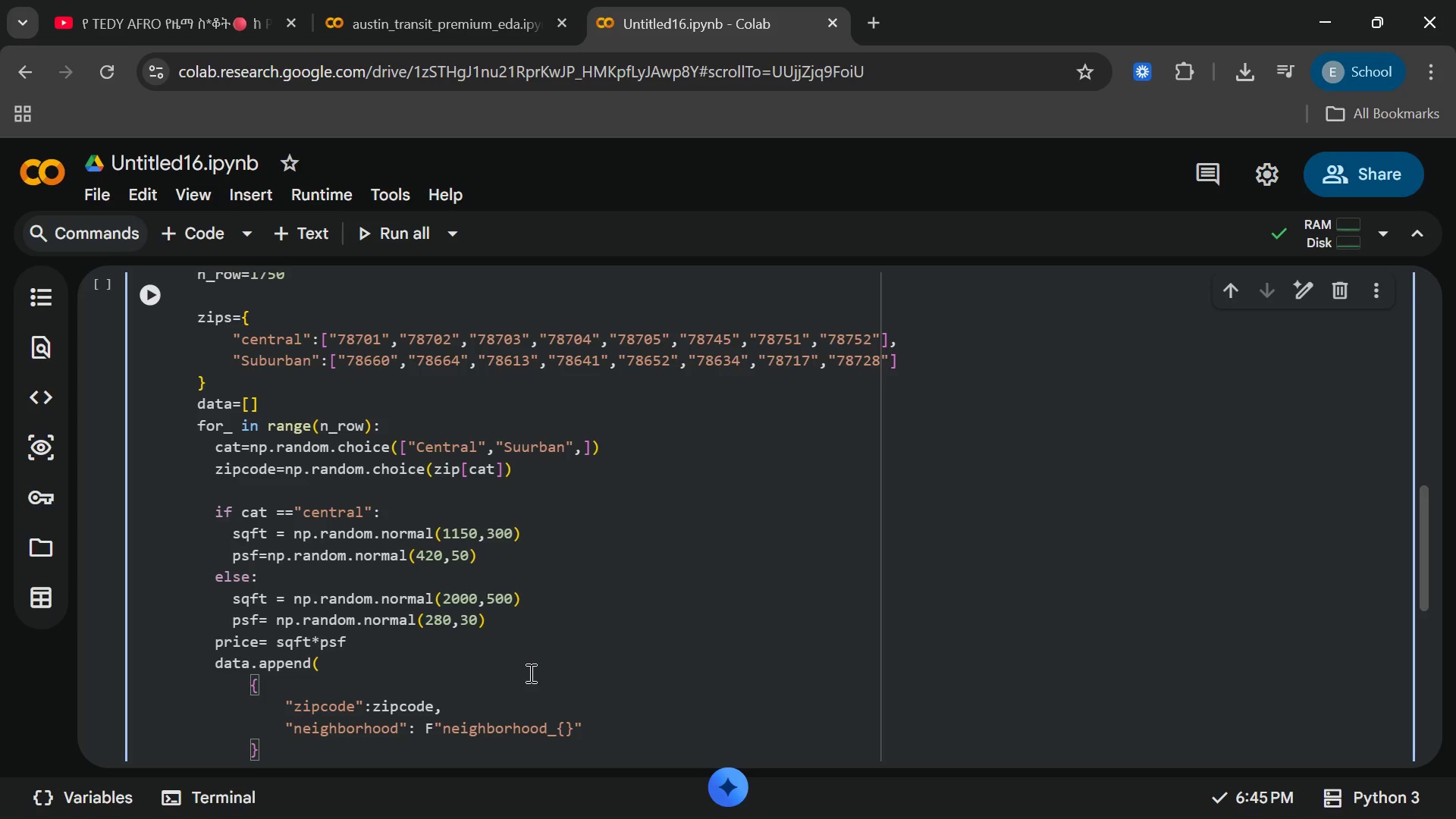 
type(zip)
 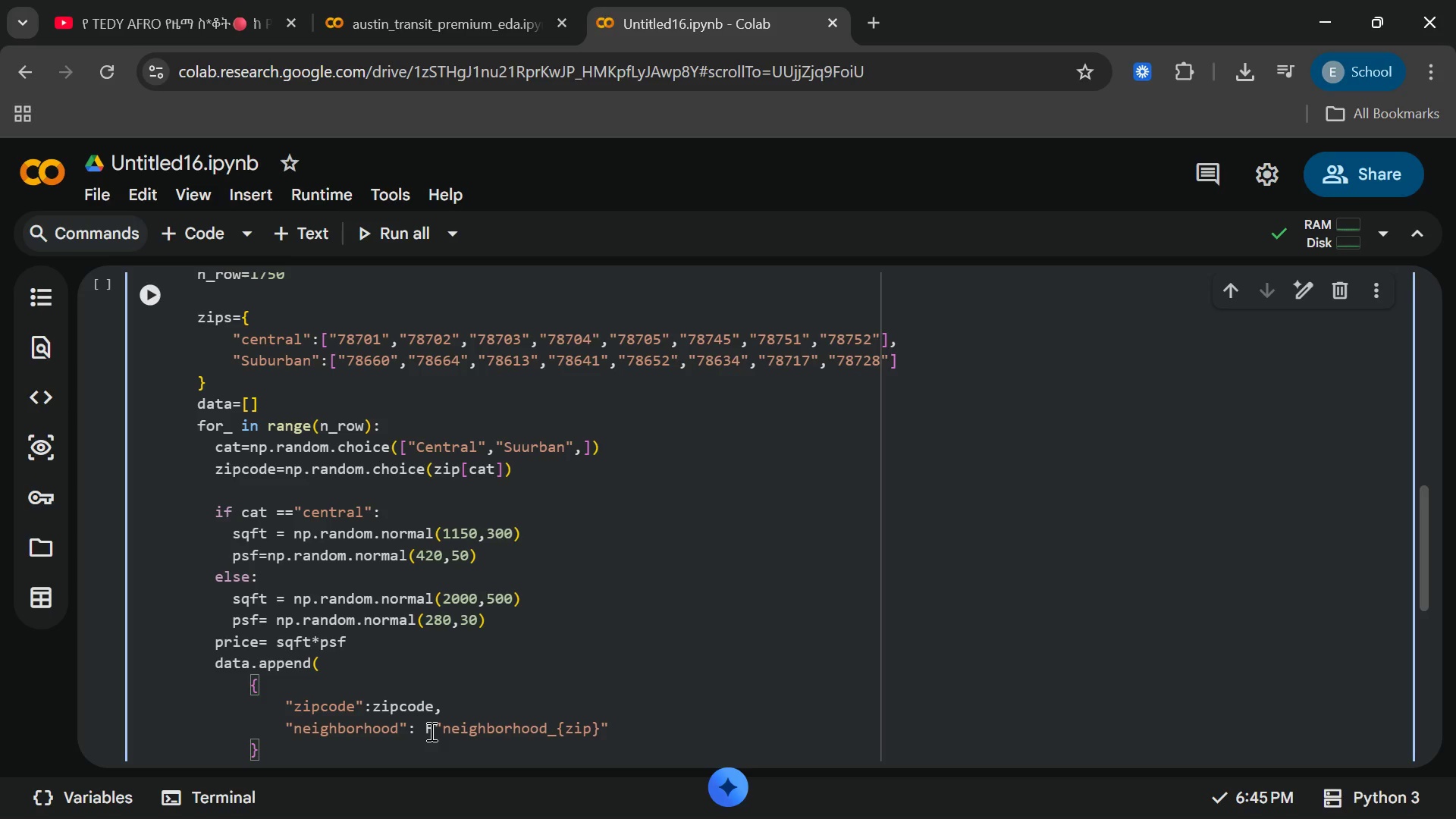 
wait(5.89)
 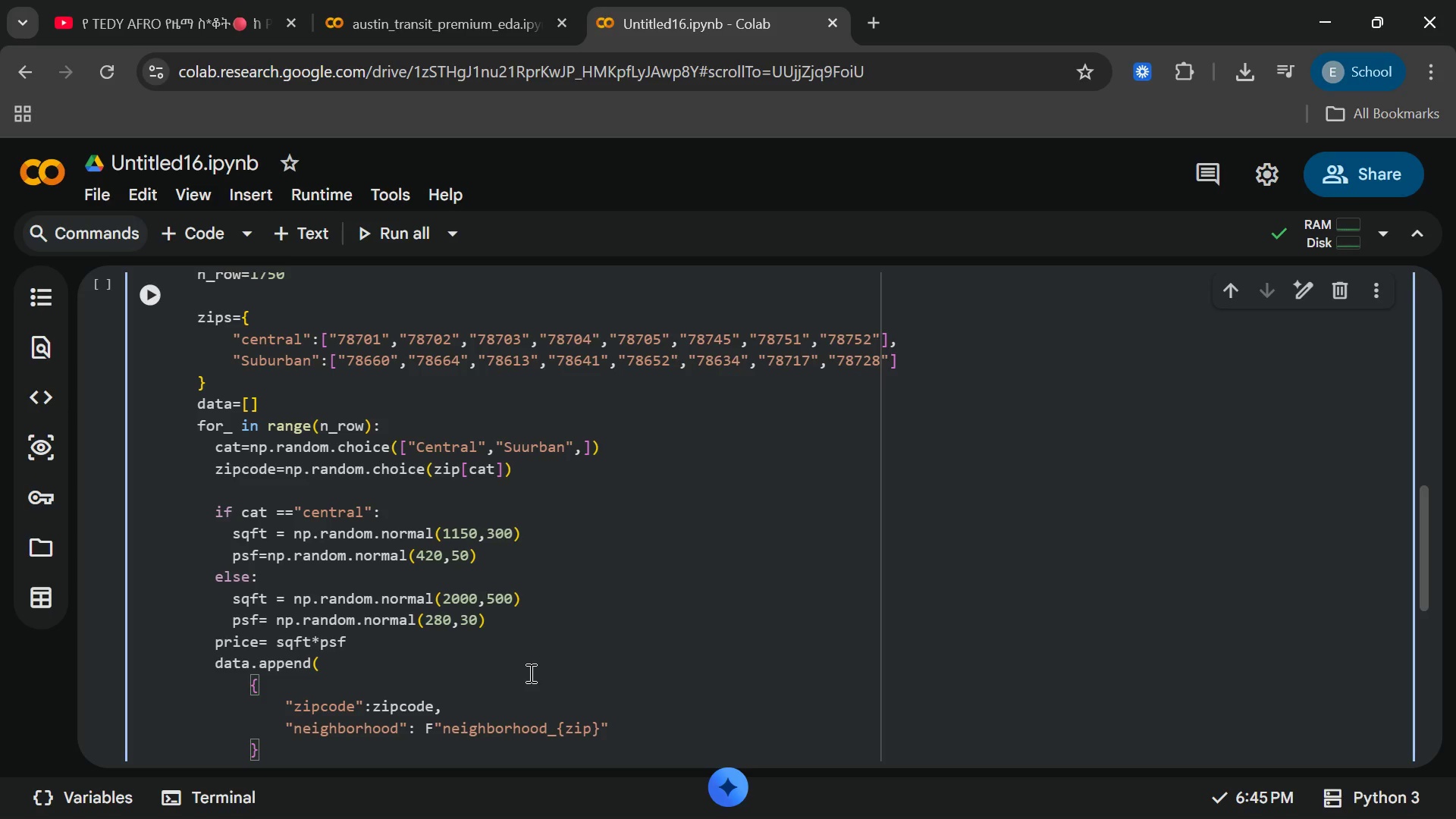 
double_click([430, 731])
 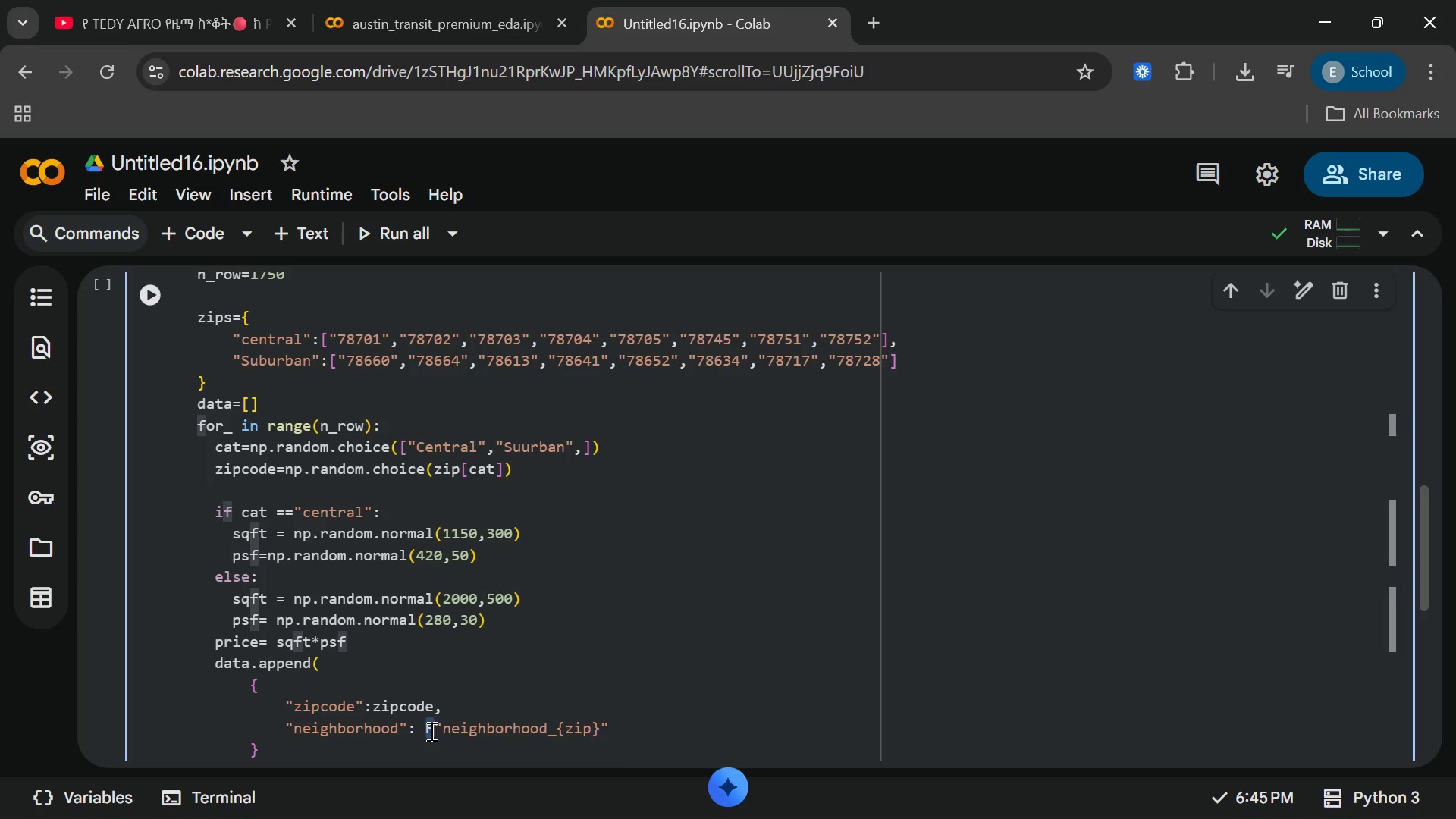 
key(Backspace)
 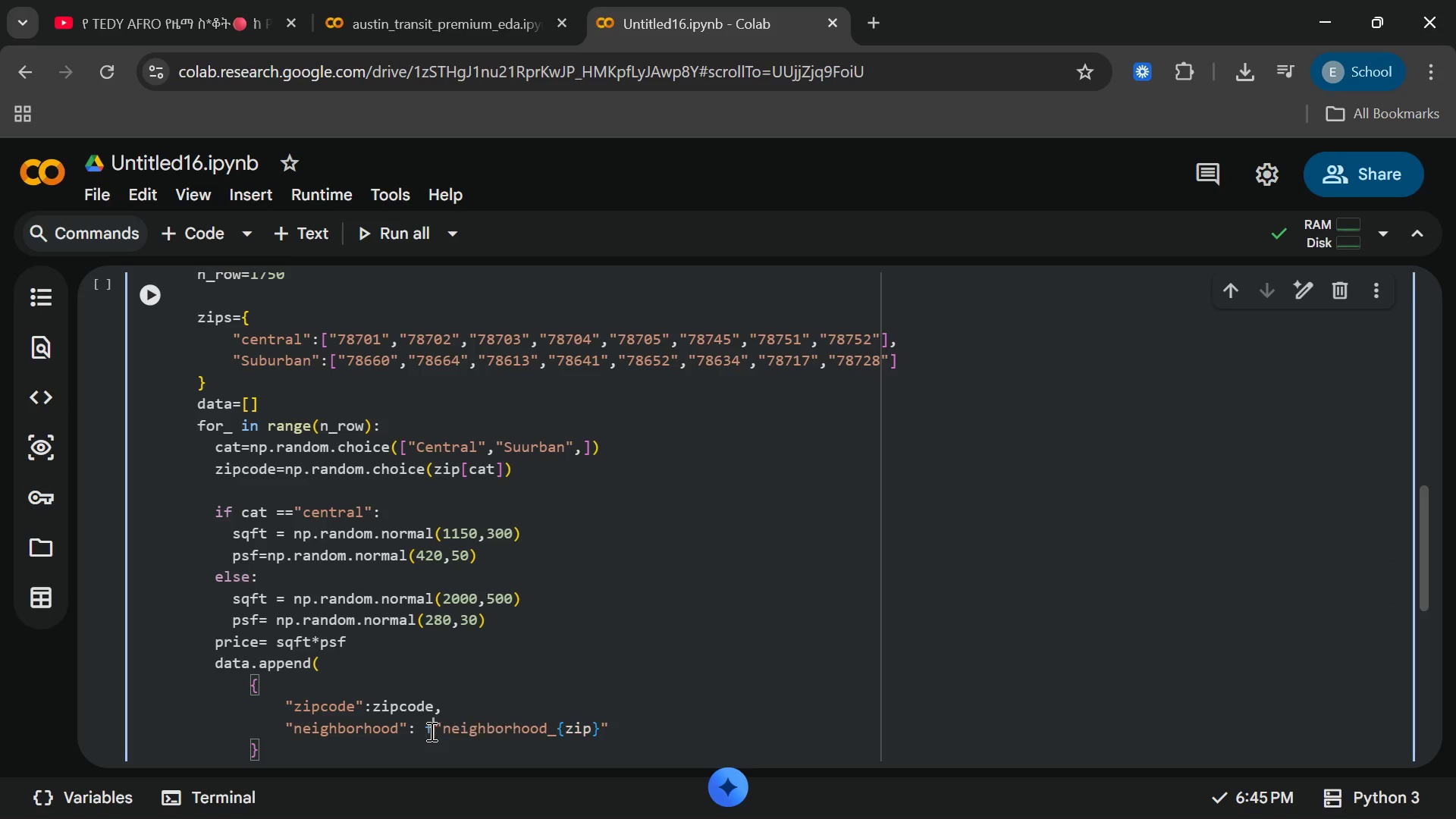 
key(F)
 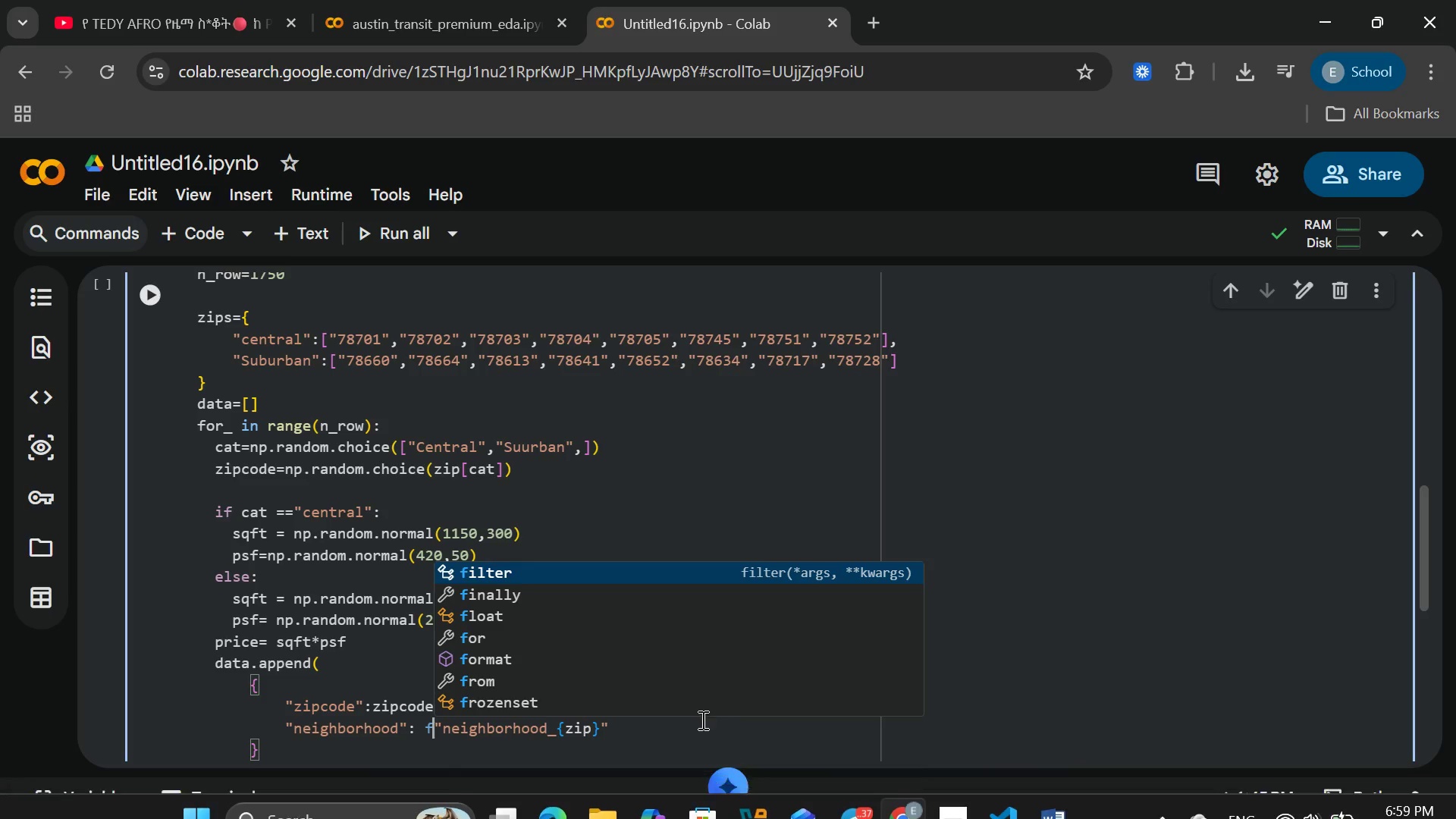 
wait(5.75)
 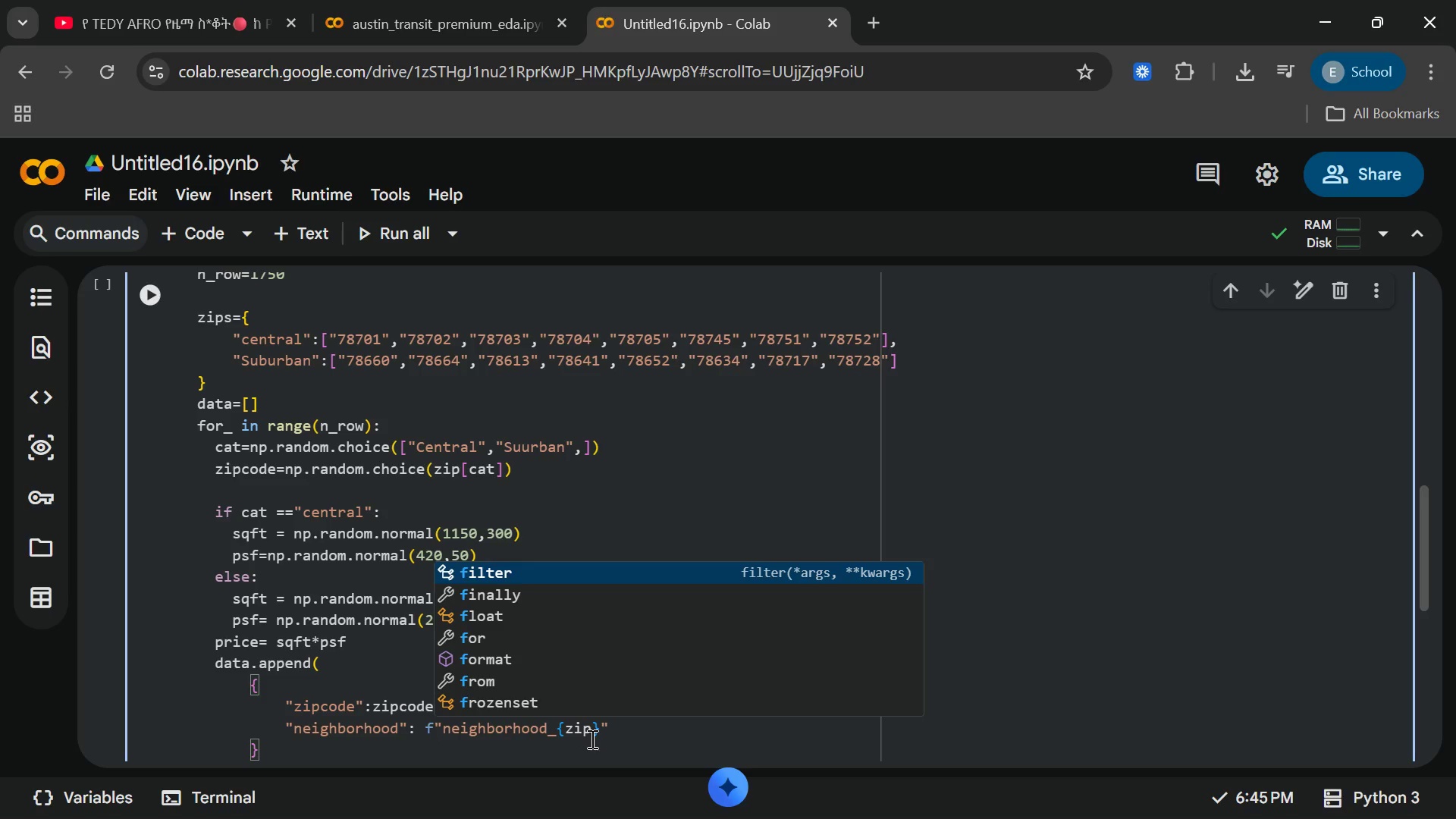 
left_click([592, 734])
 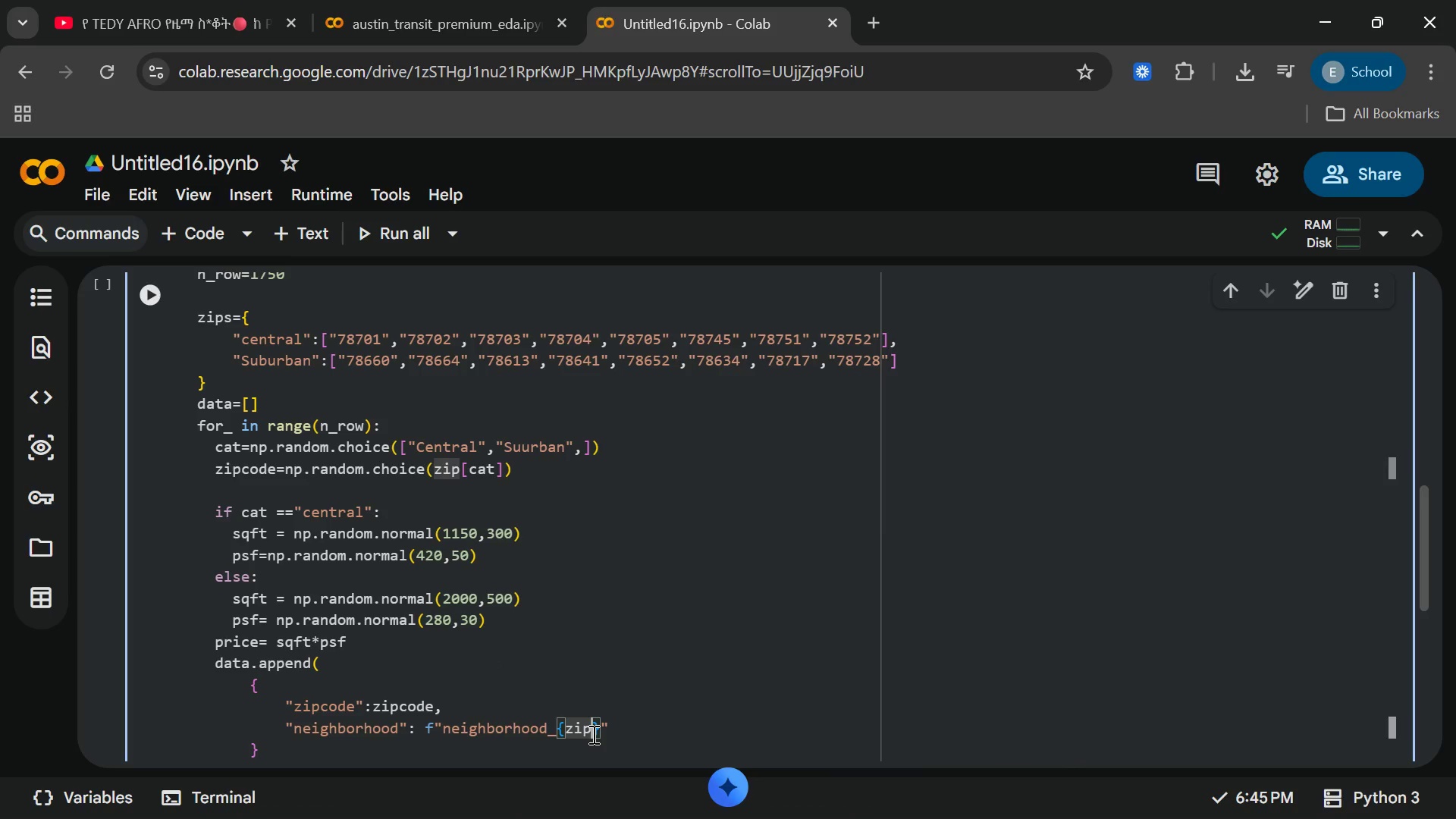 
type(co)
 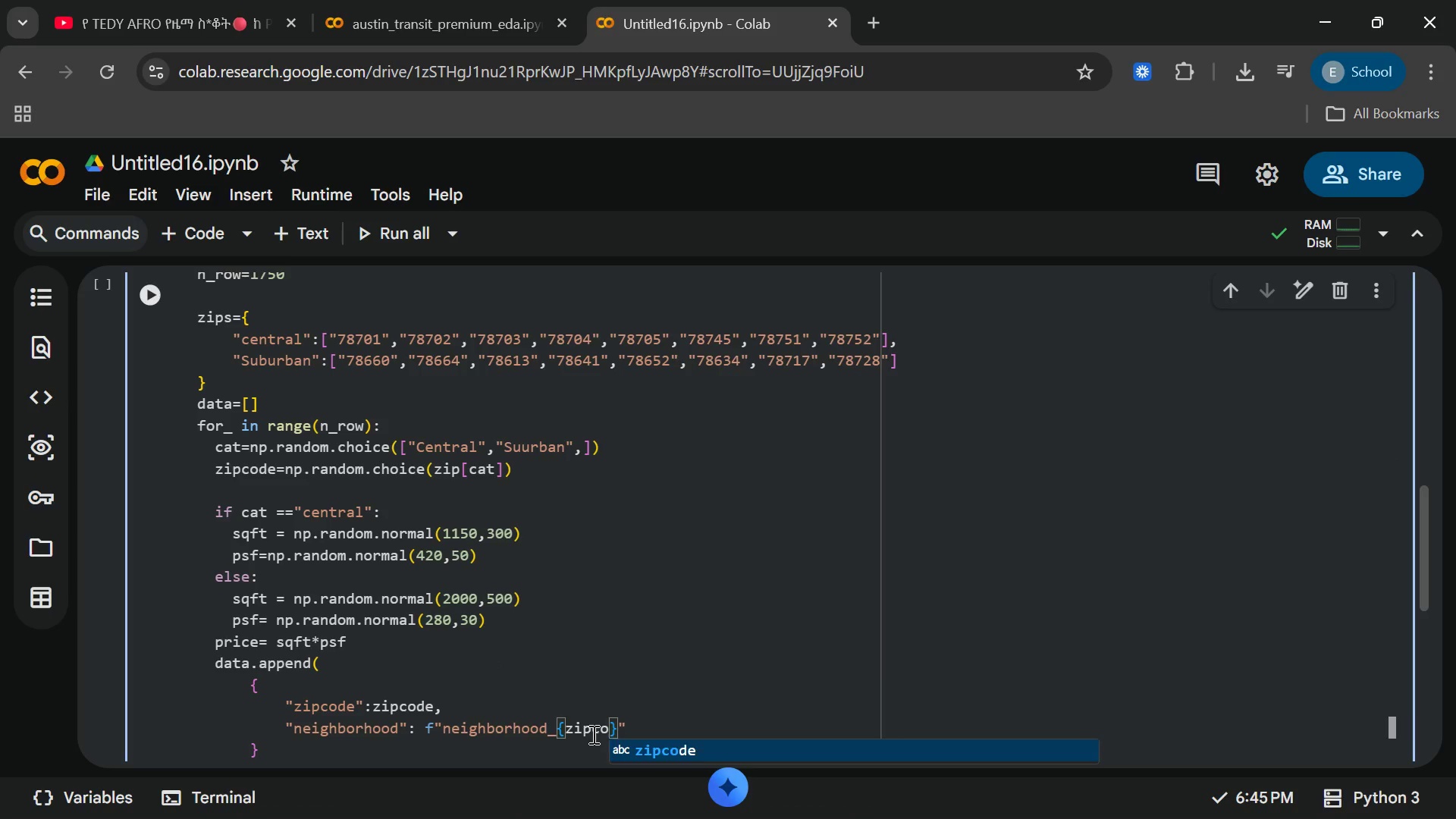 
key(Enter)
 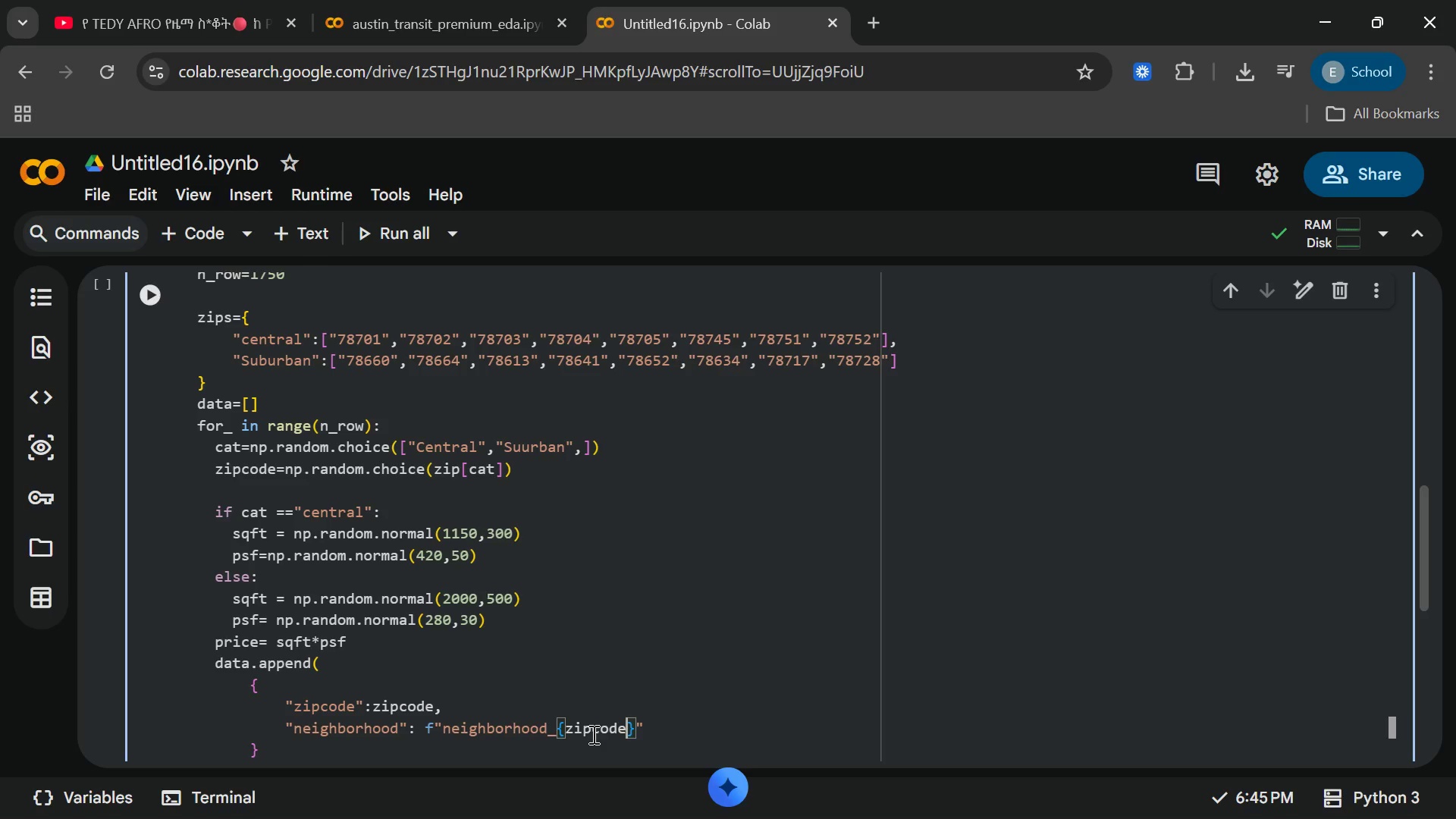 
key(ArrowRight)
 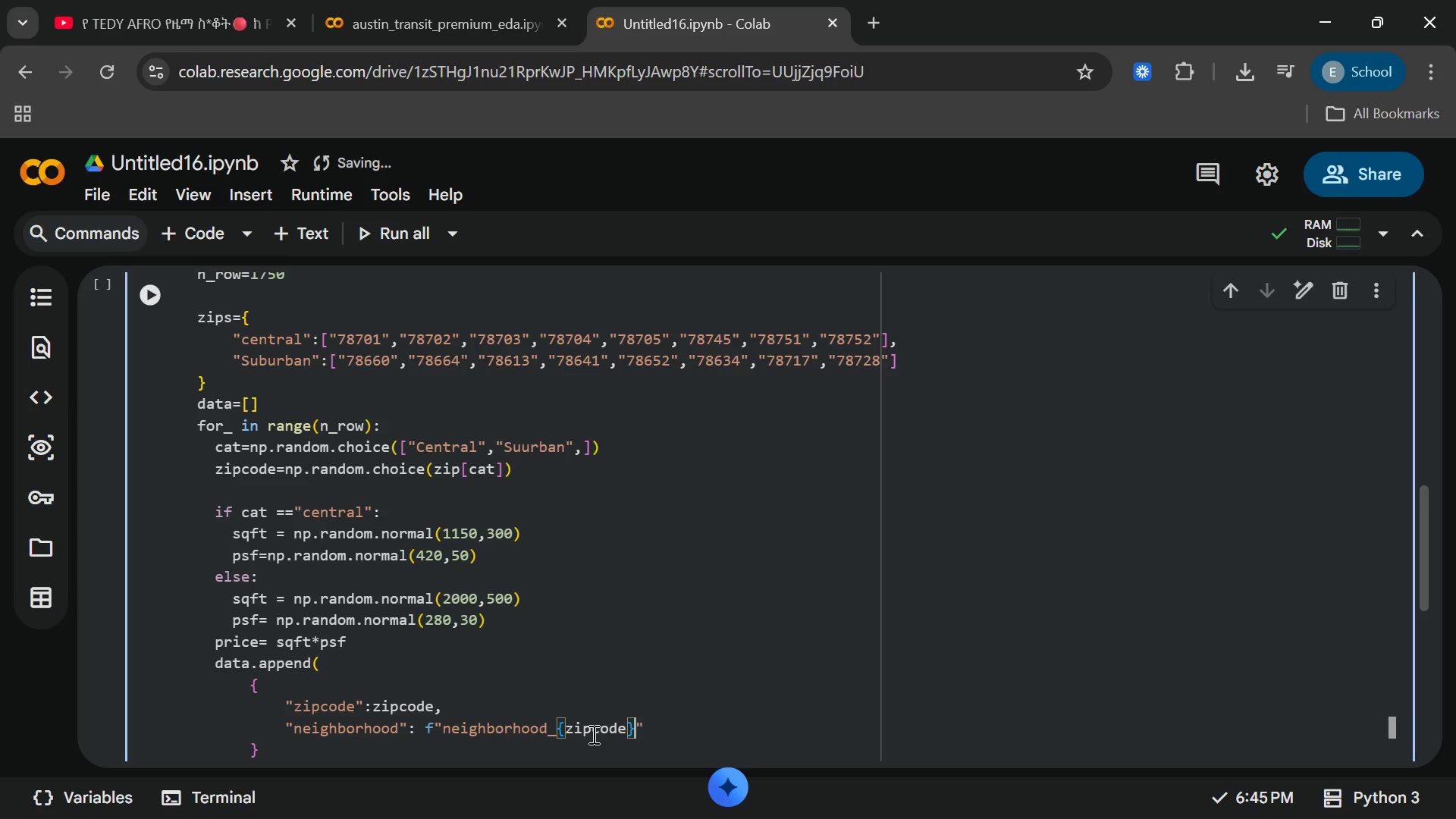 
key(ArrowRight)
 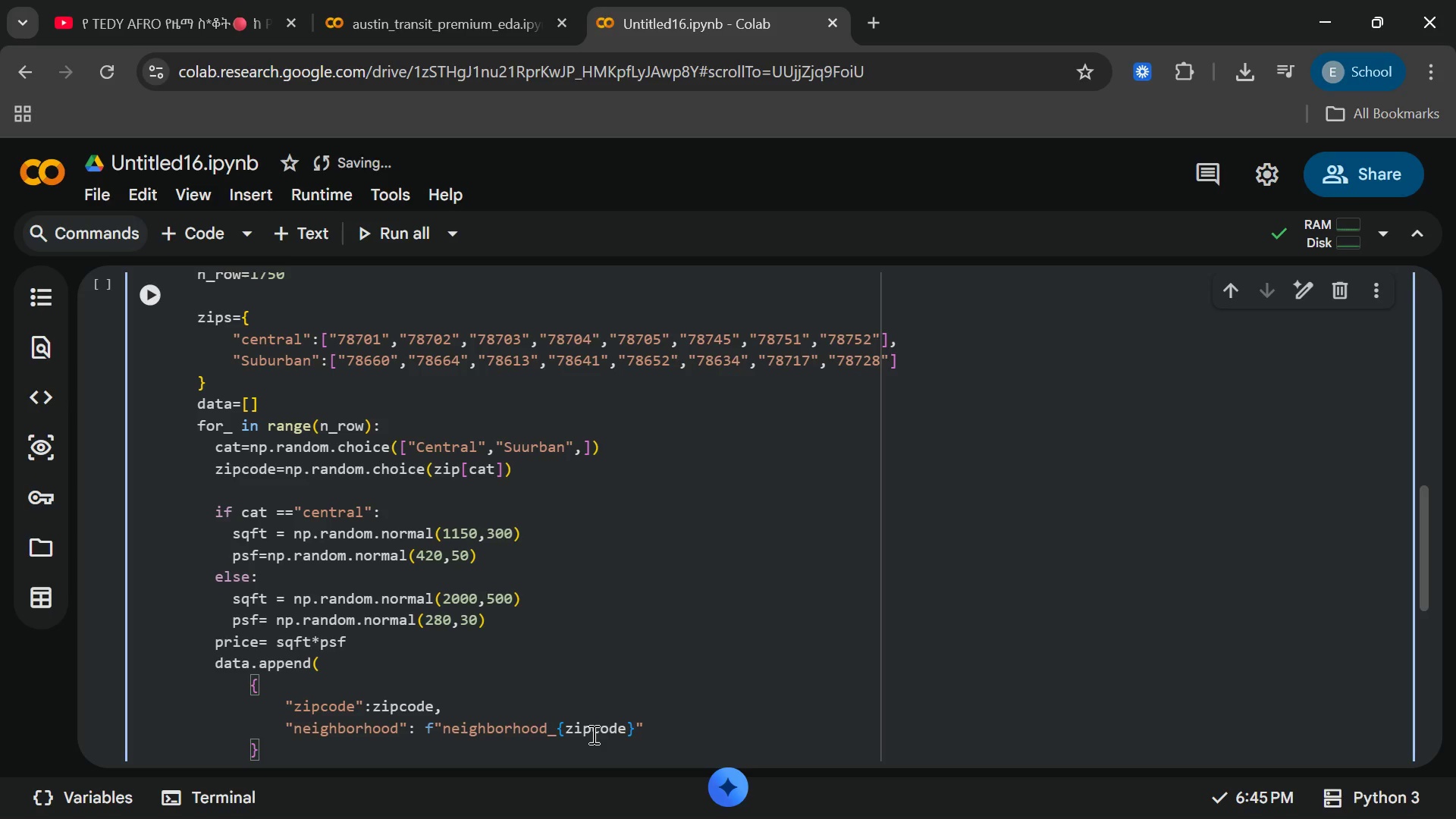 
key(Comma)
 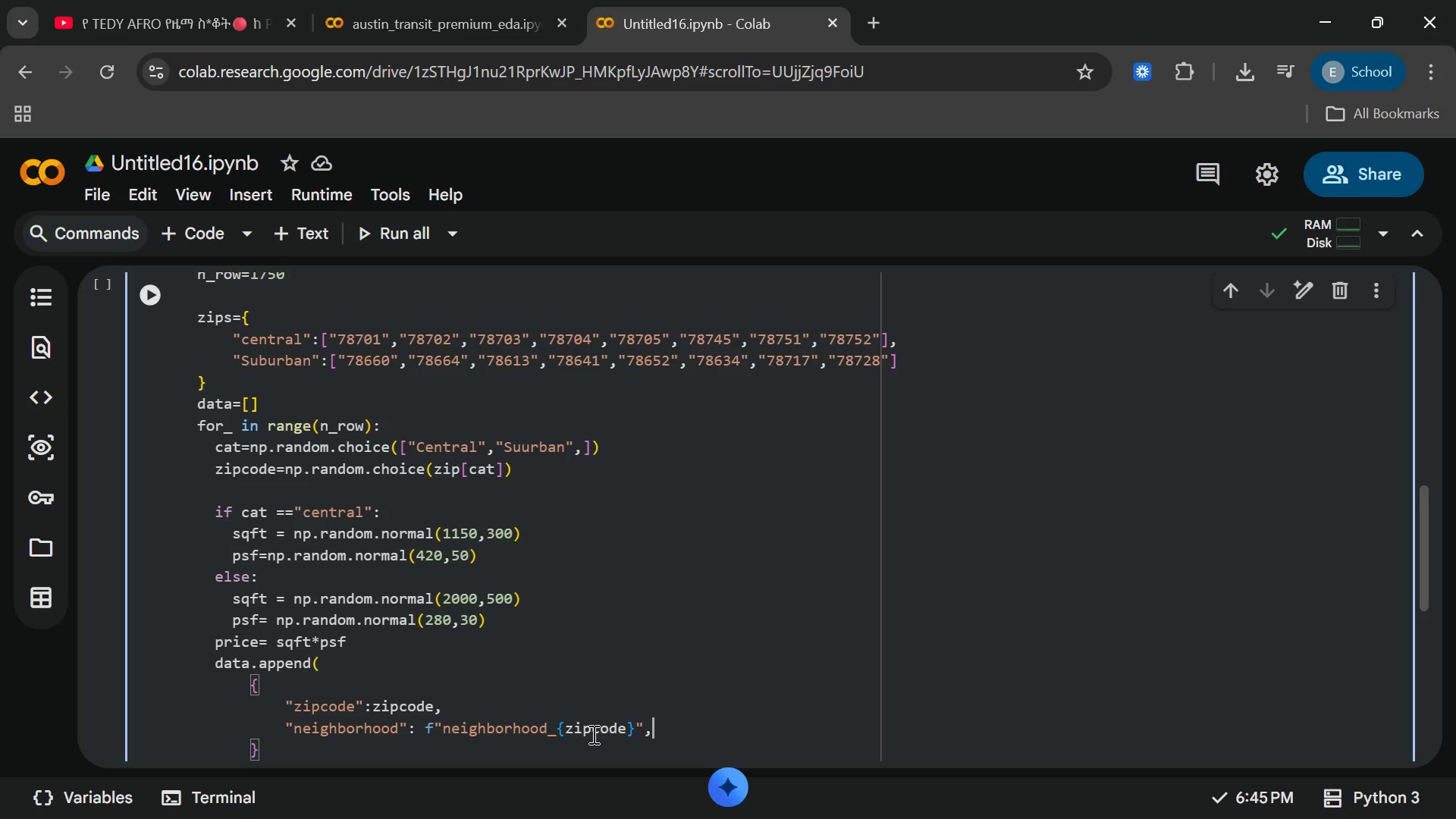 
key(Enter)
 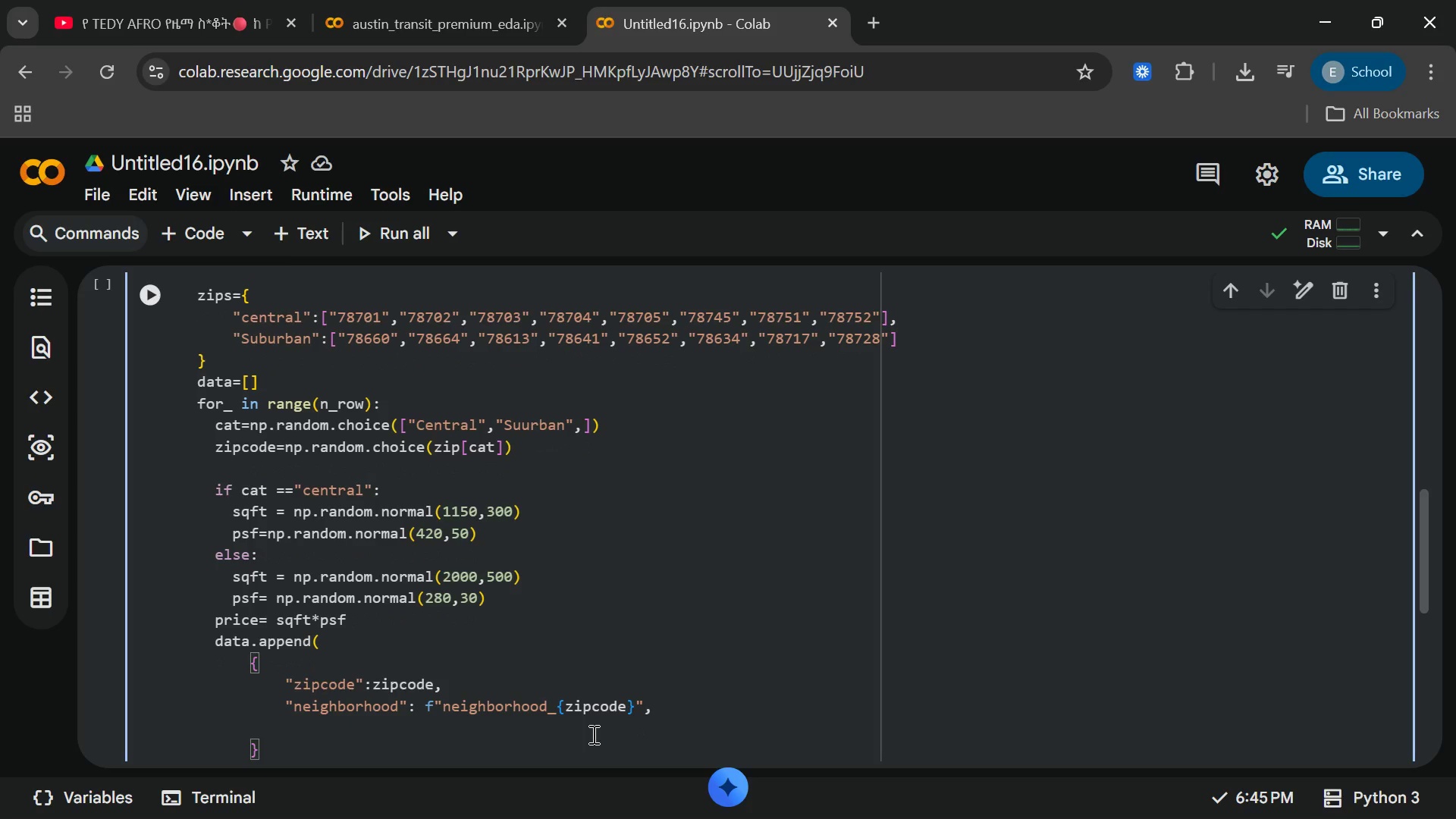 
type("pirce)
 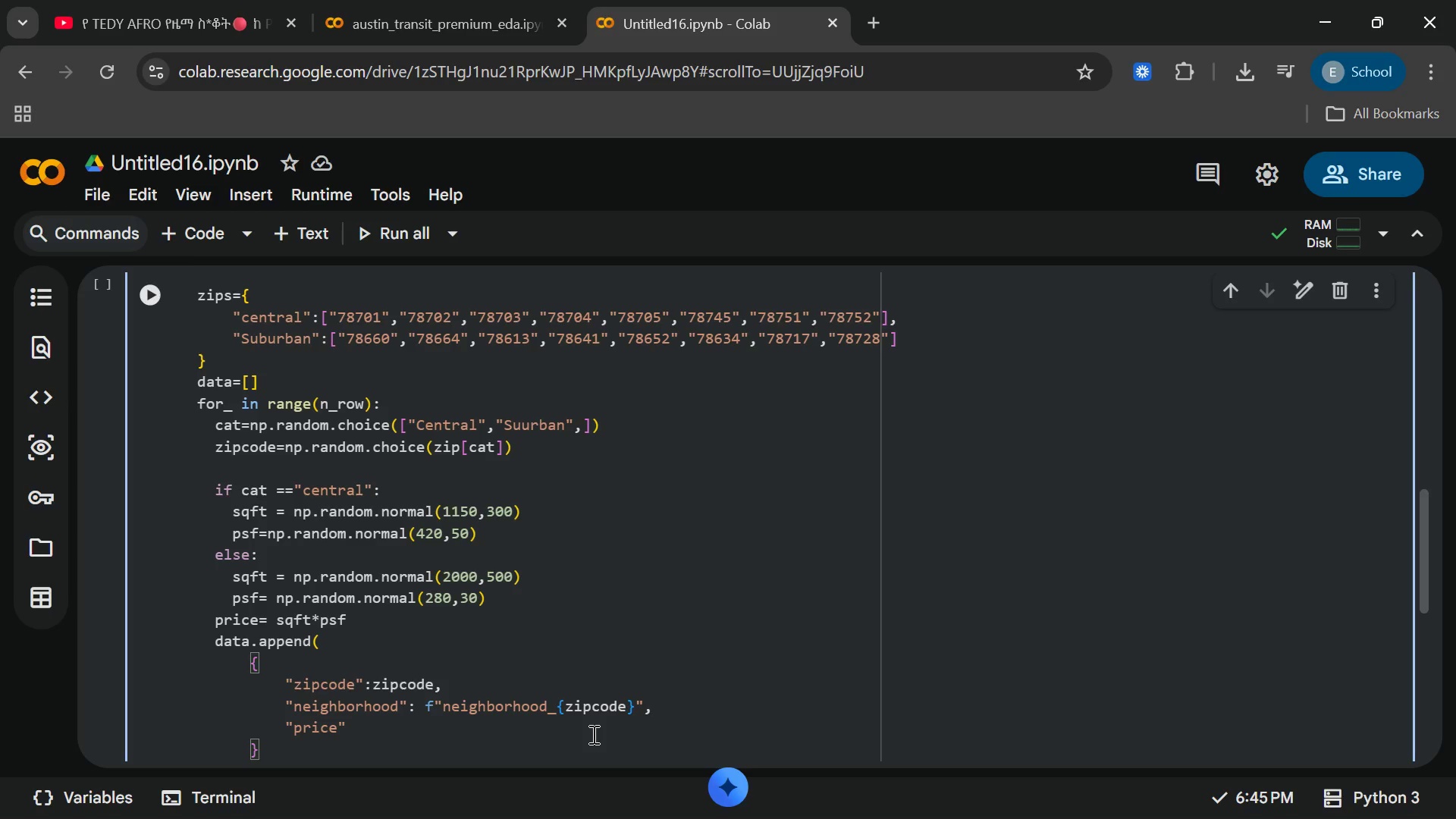 
key(ArrowRight)
 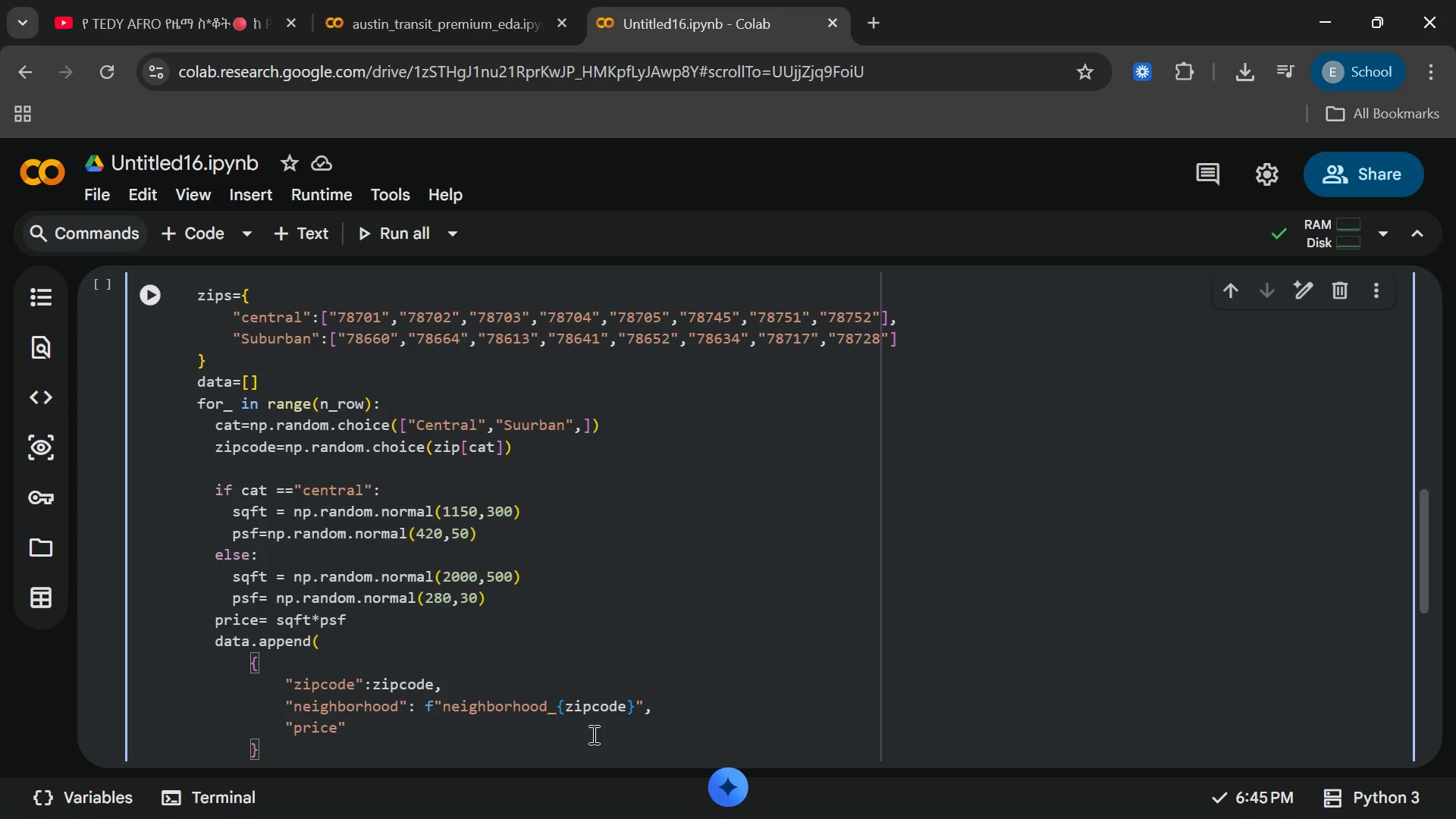 
type(:price,)
 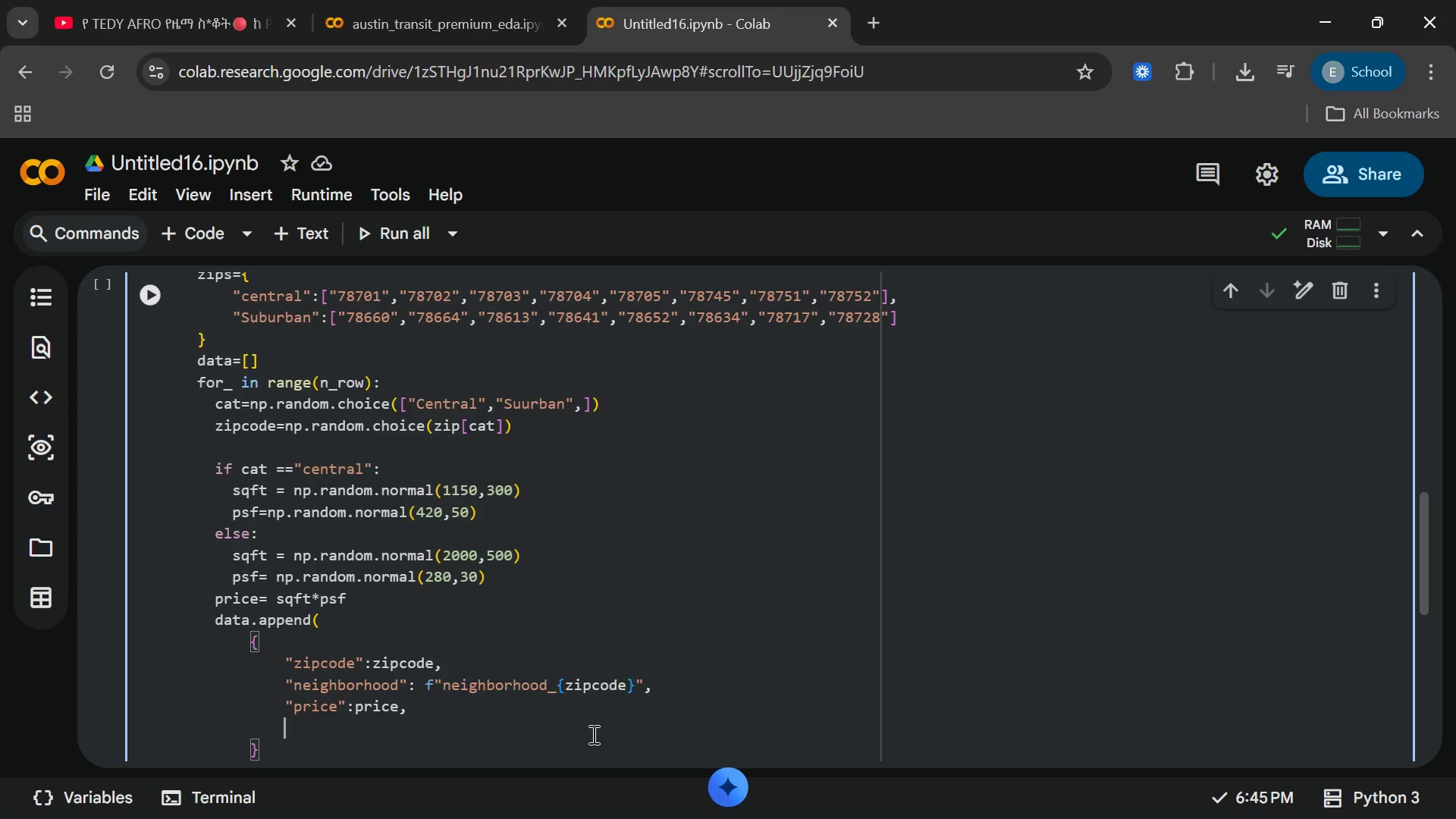 
key(Enter)
 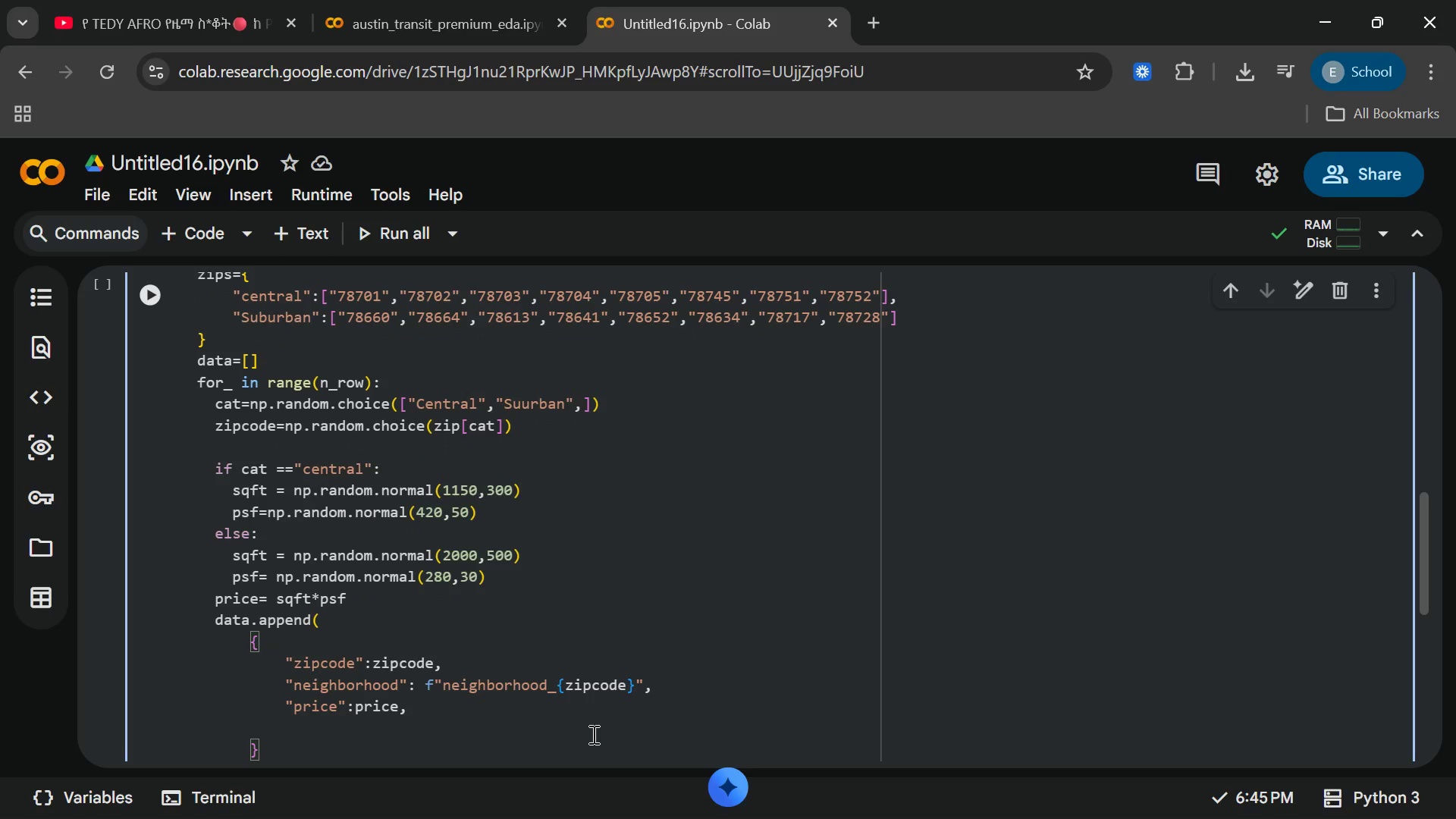 
type("sqft)
 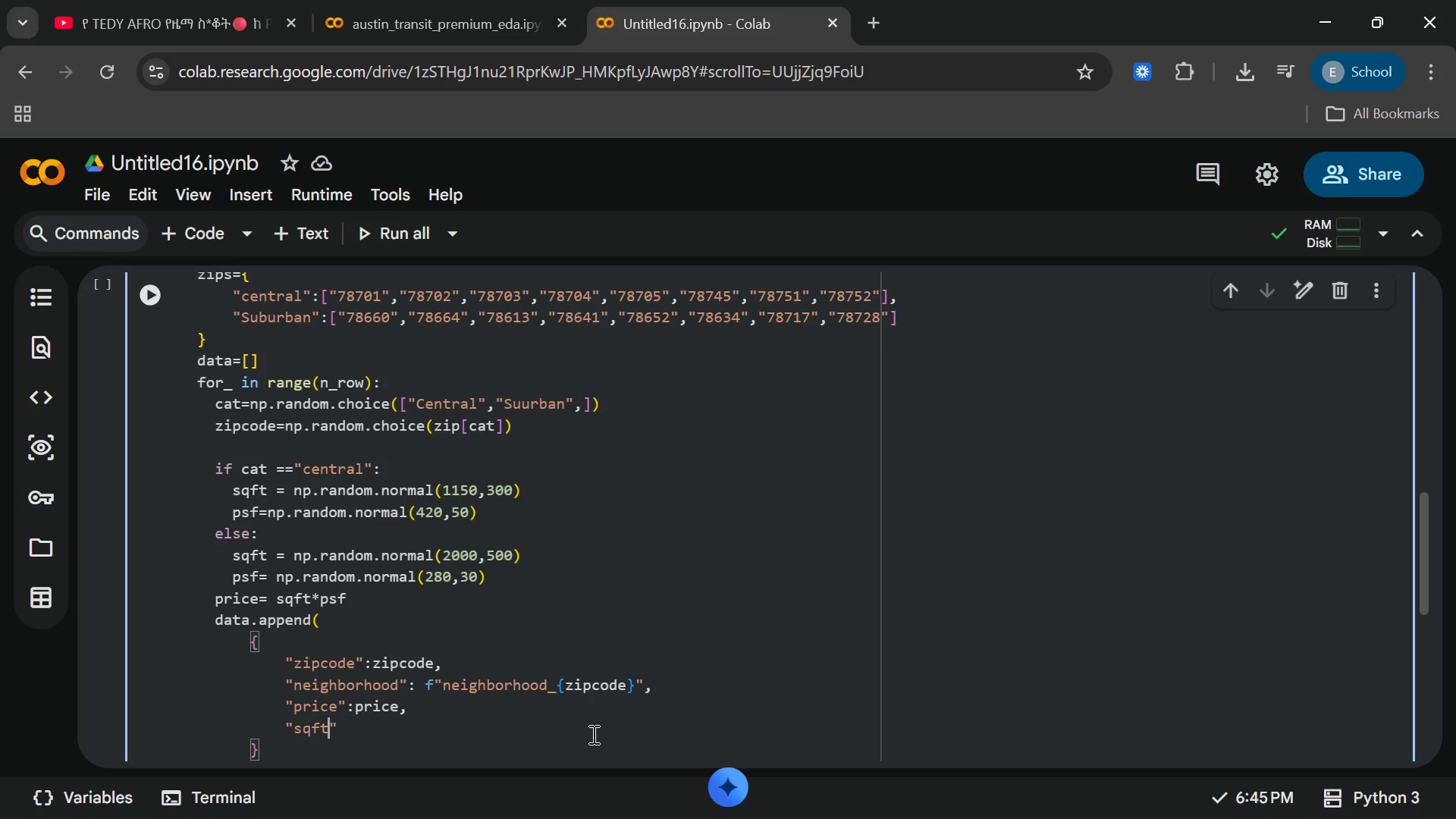 
type(_living)
 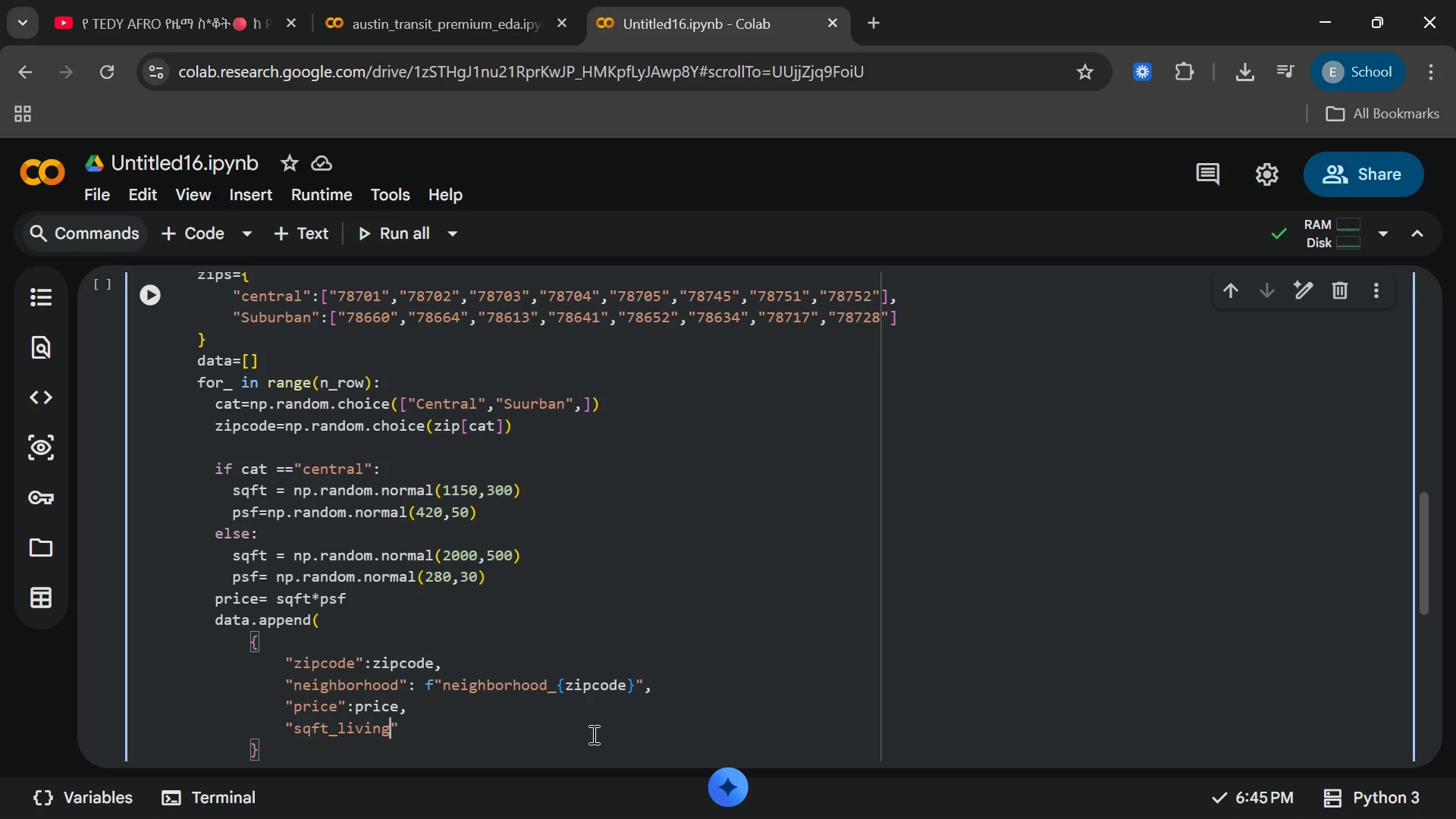 
key(ArrowRight)
 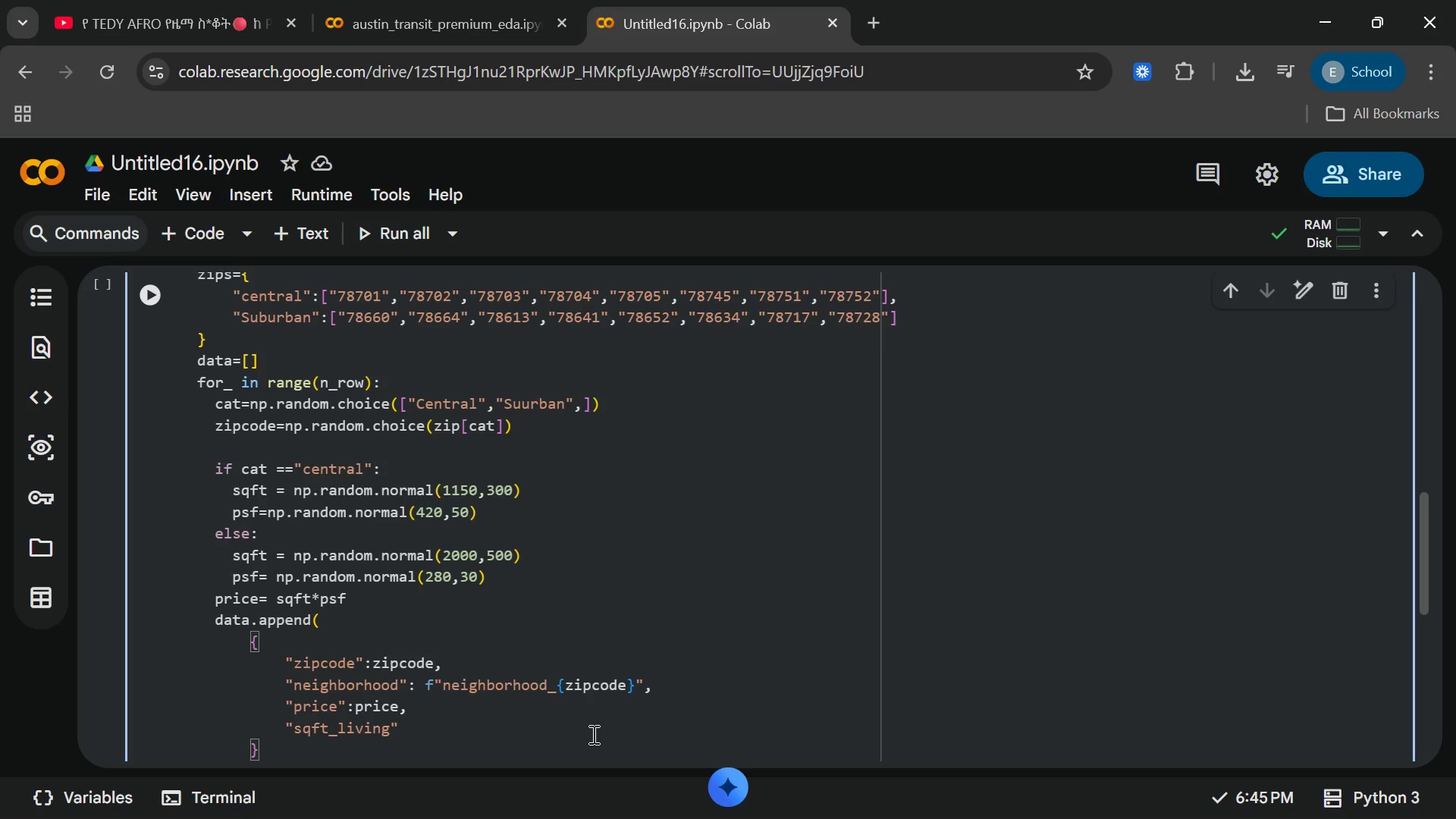 
type(:sqft)
 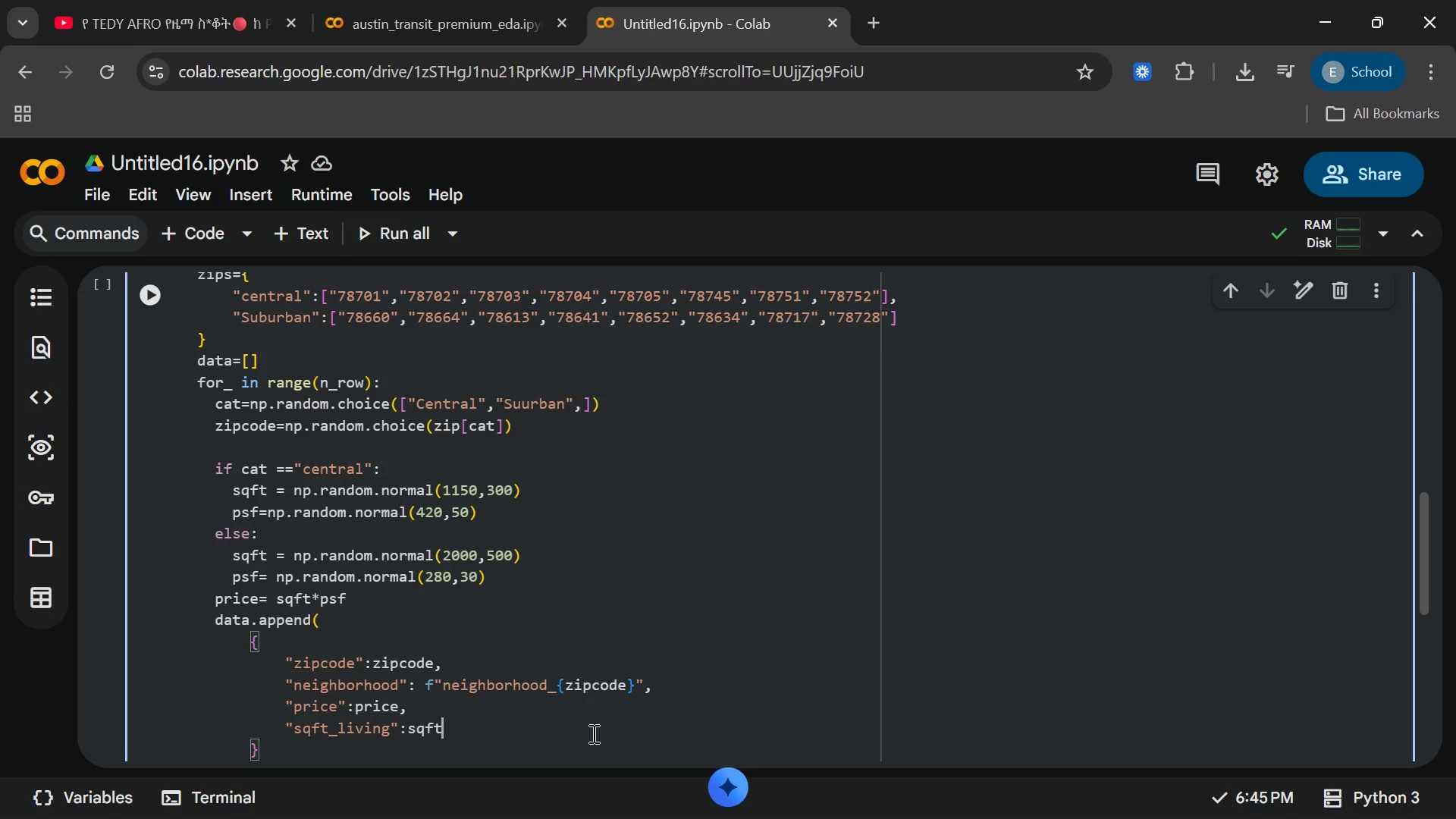 
wait(8.05)
 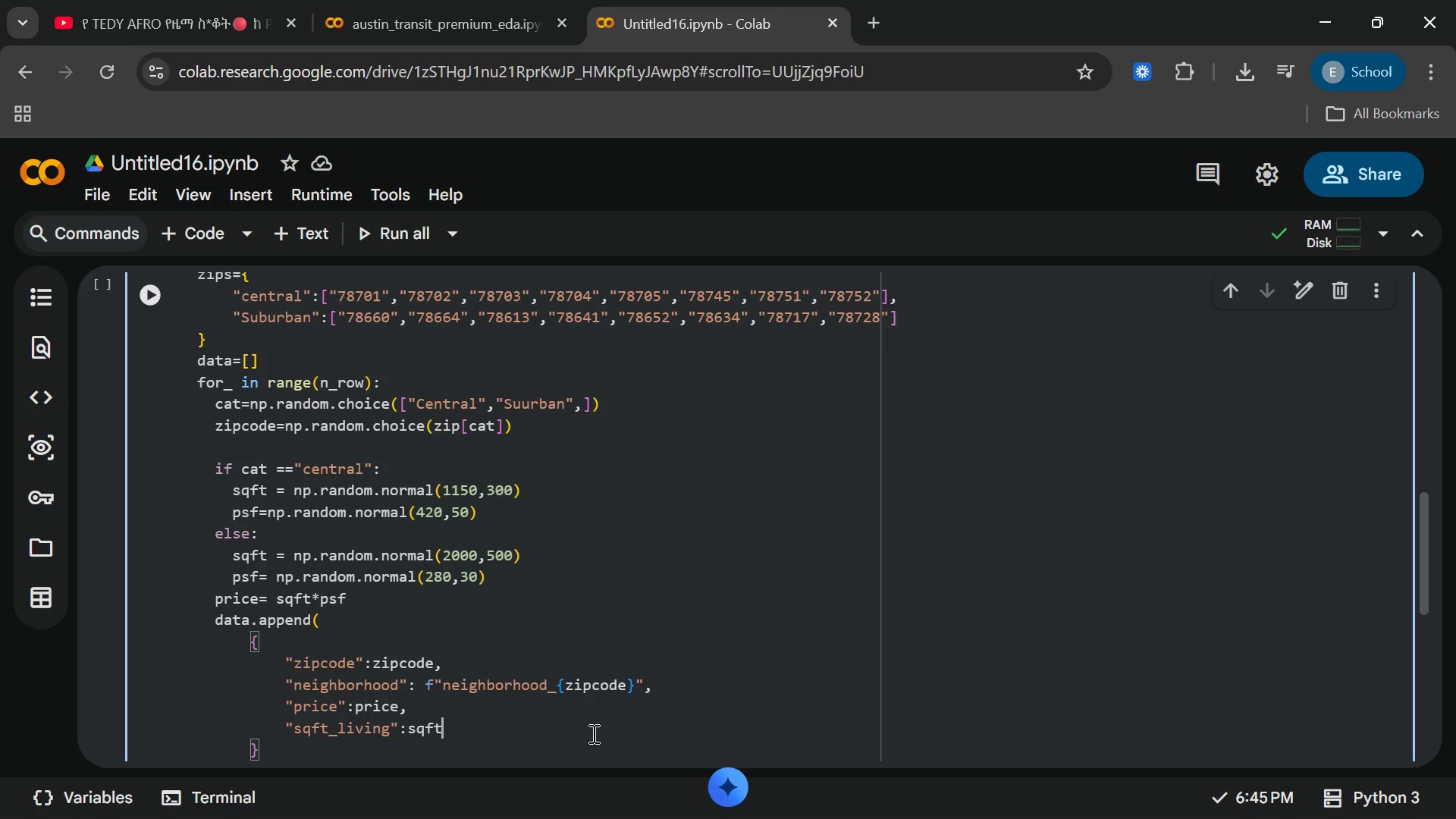 
key(Comma)
 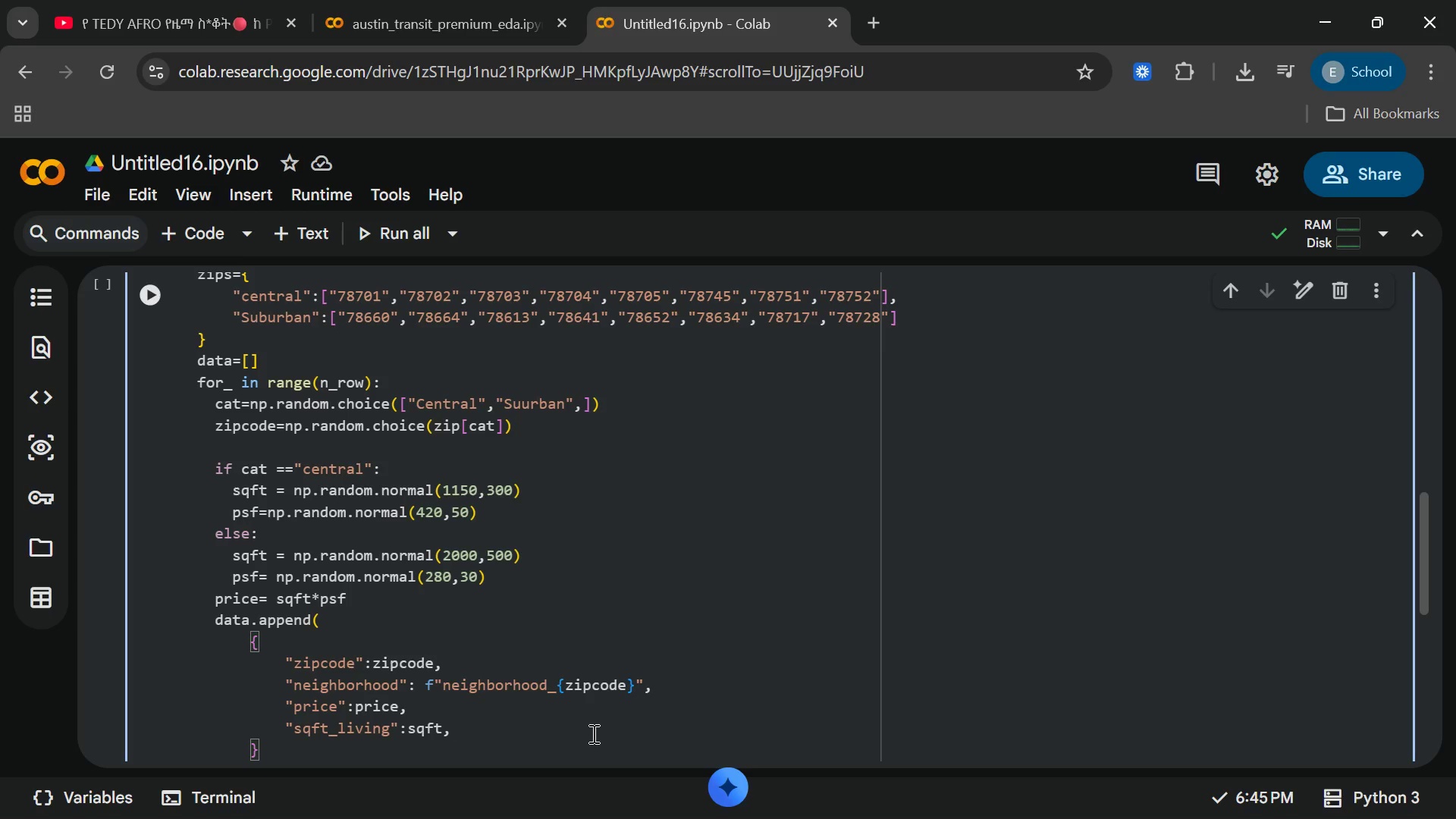 
key(Enter)
 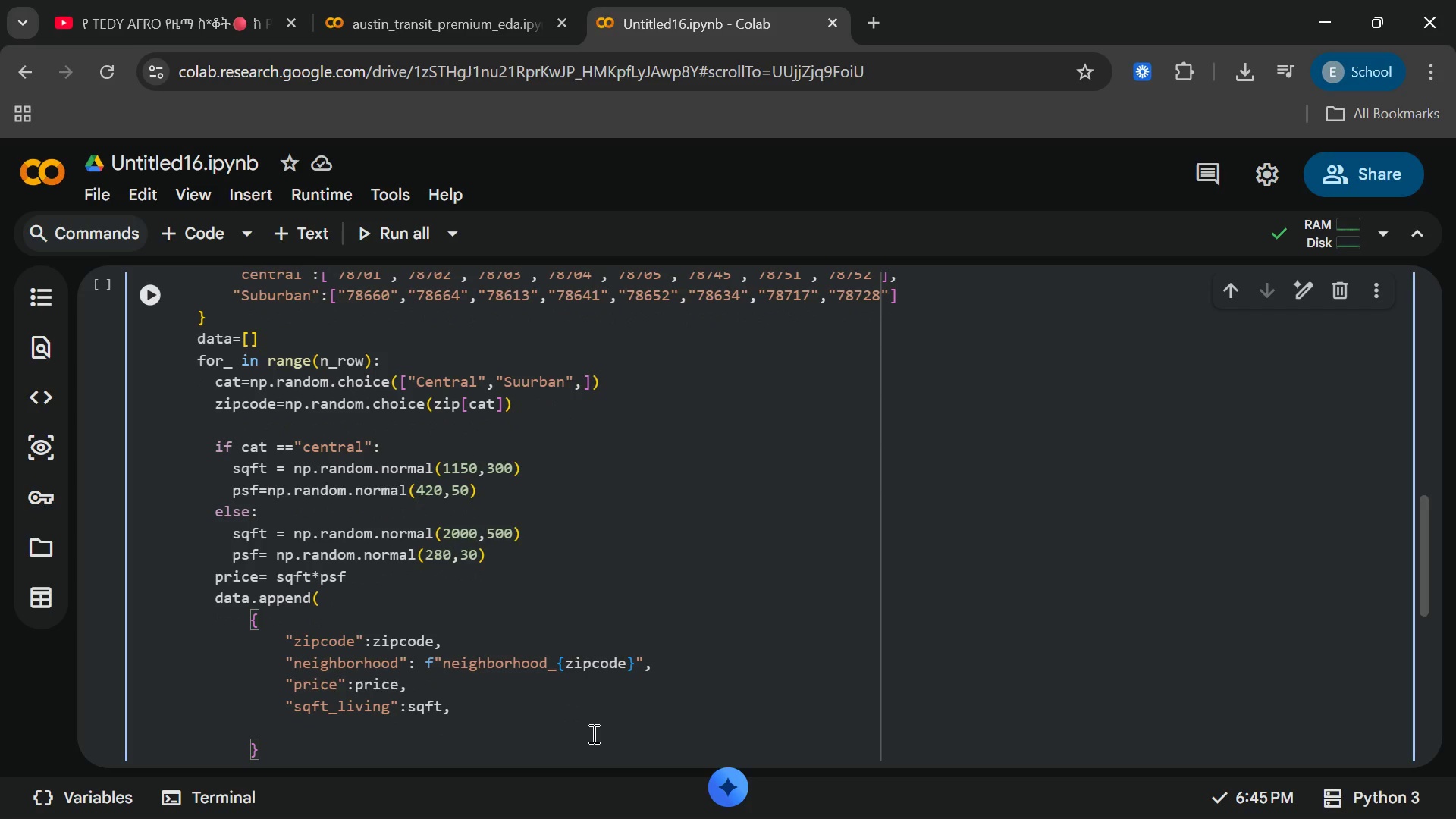 
type("yr_built)
 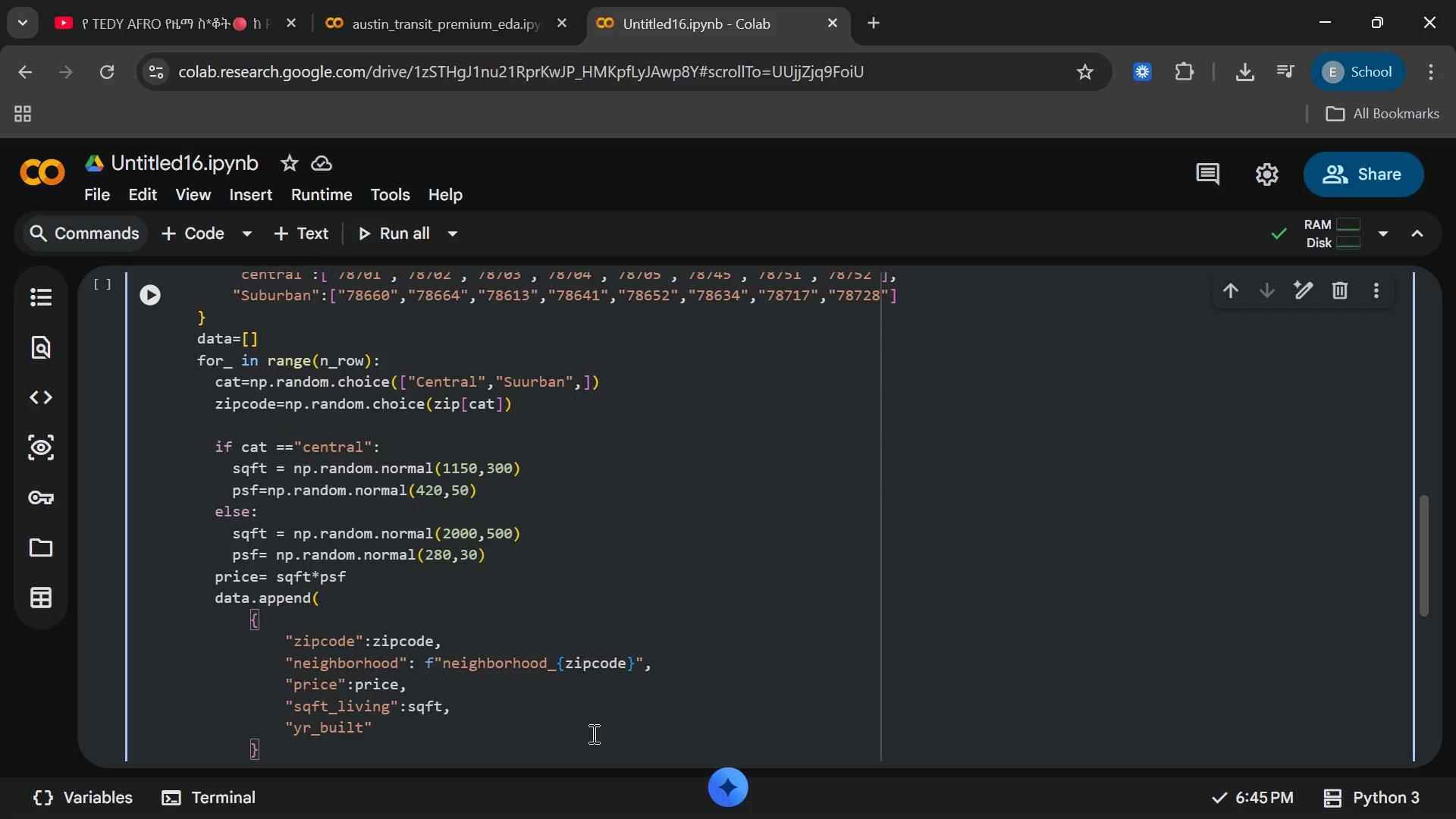 
key(ArrowRight)
 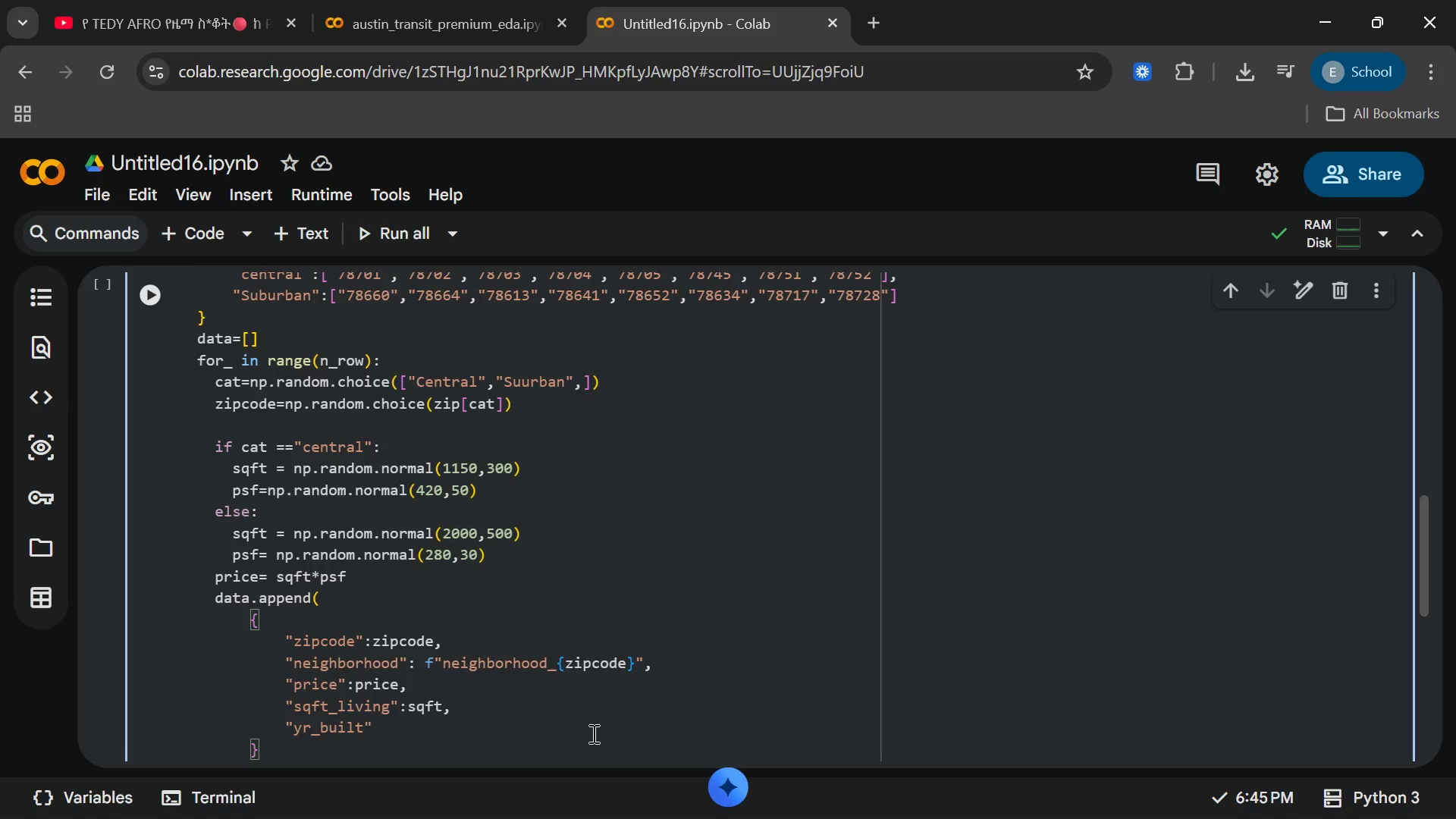 
type(:np,)
key(Backspace)
type(.random.normal)
 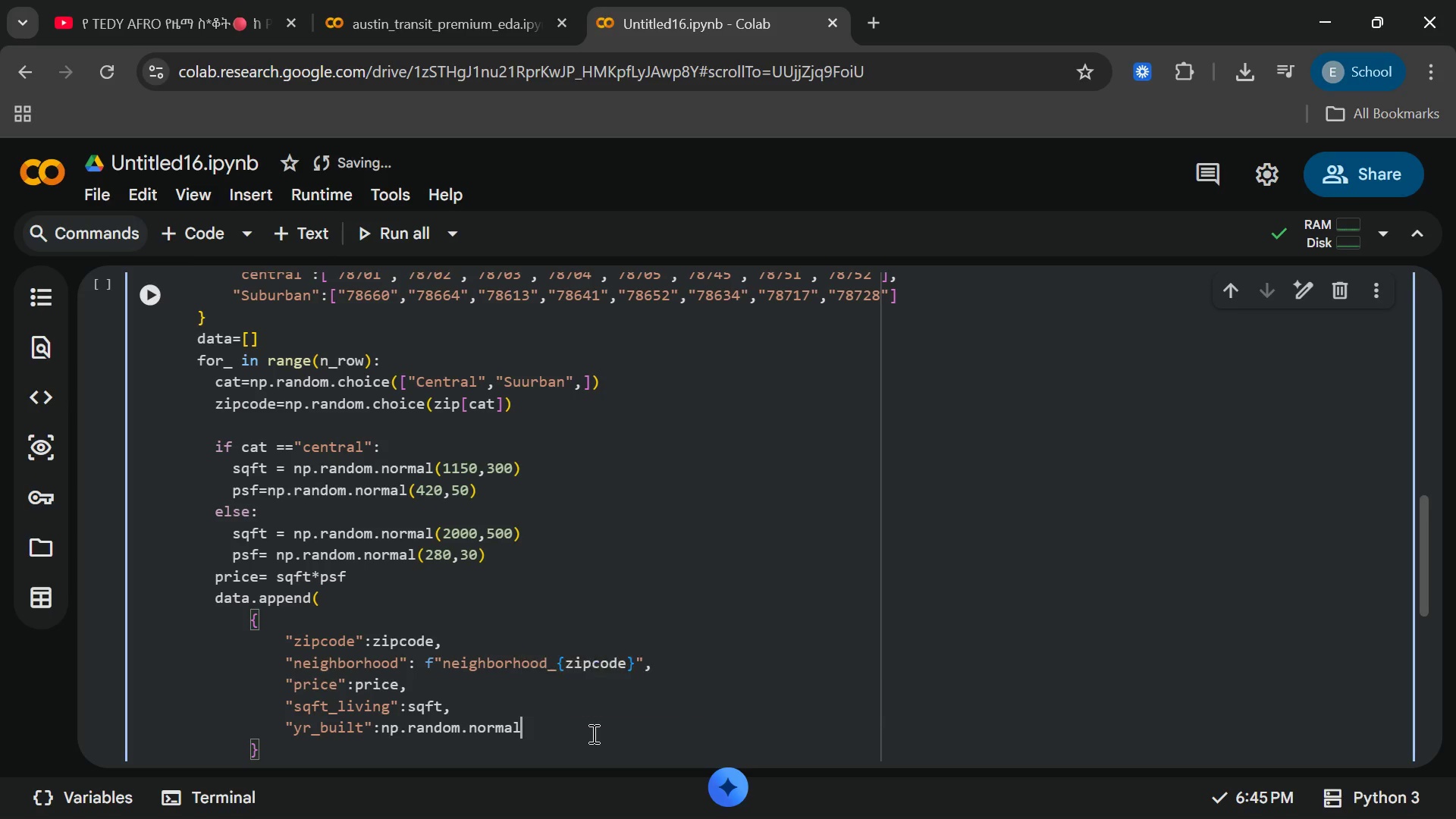 
key(Enter)
 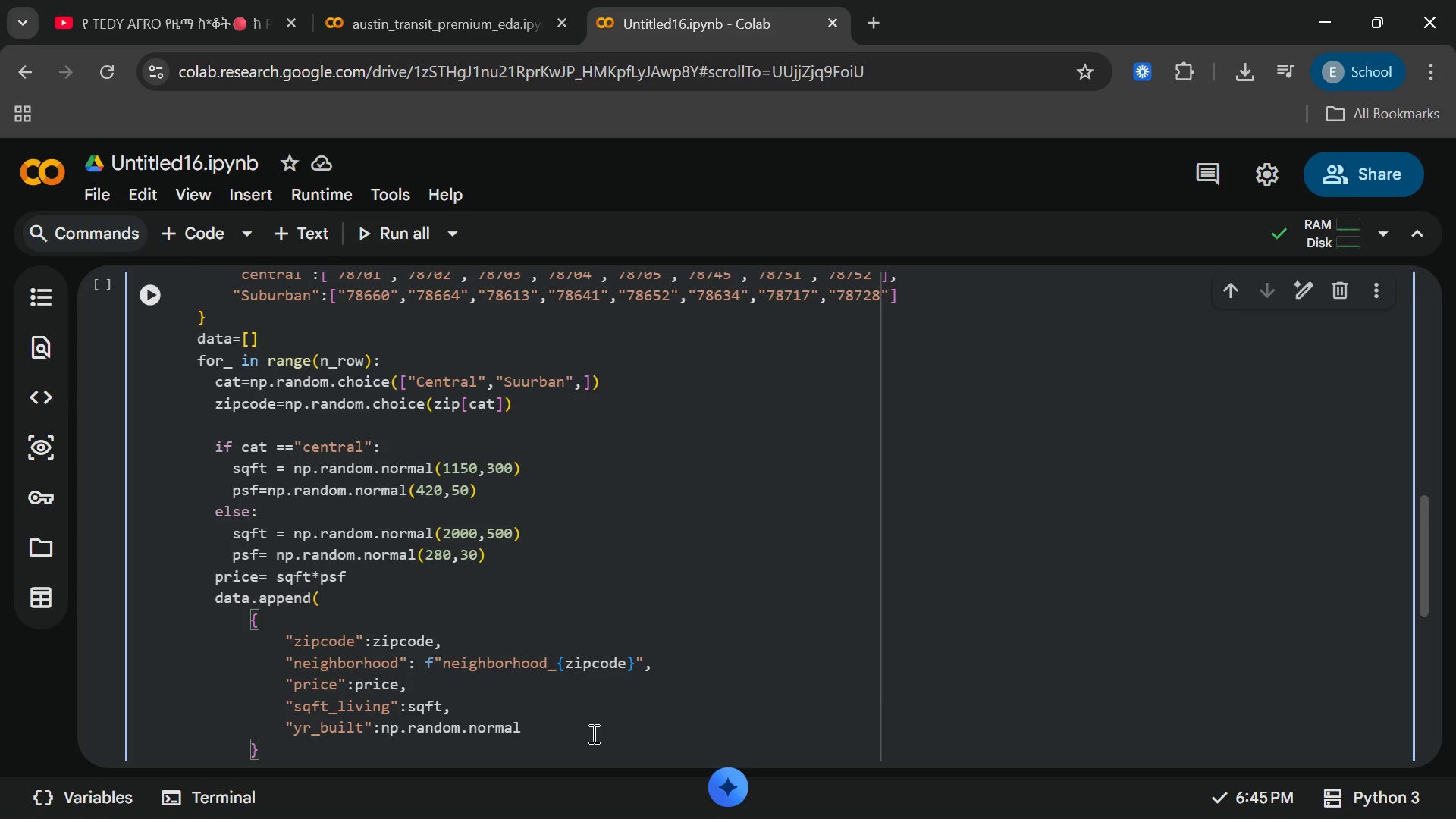 
type((0,0.1)
 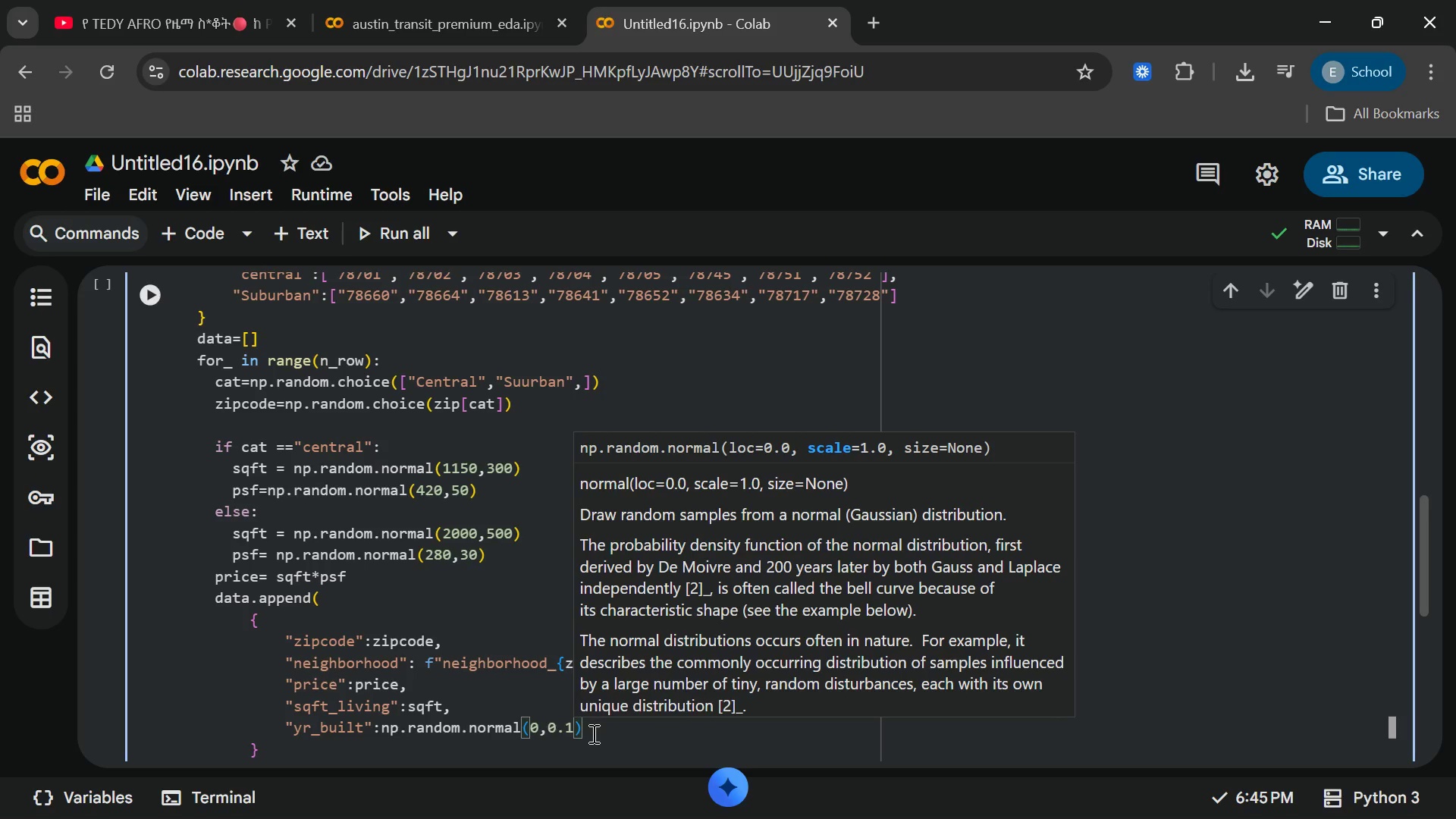 
key(ArrowRight)
 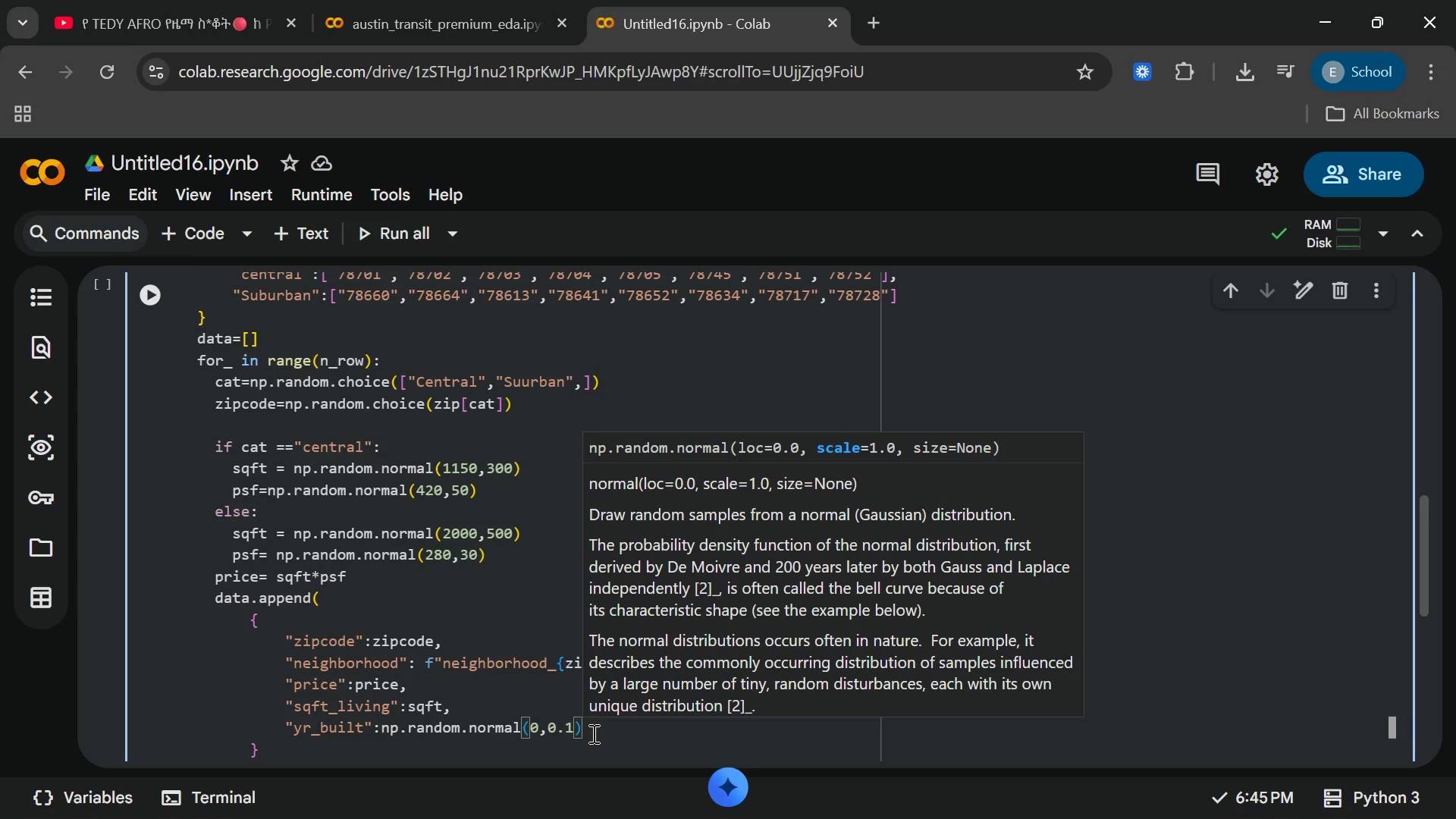 
key(Comma)
 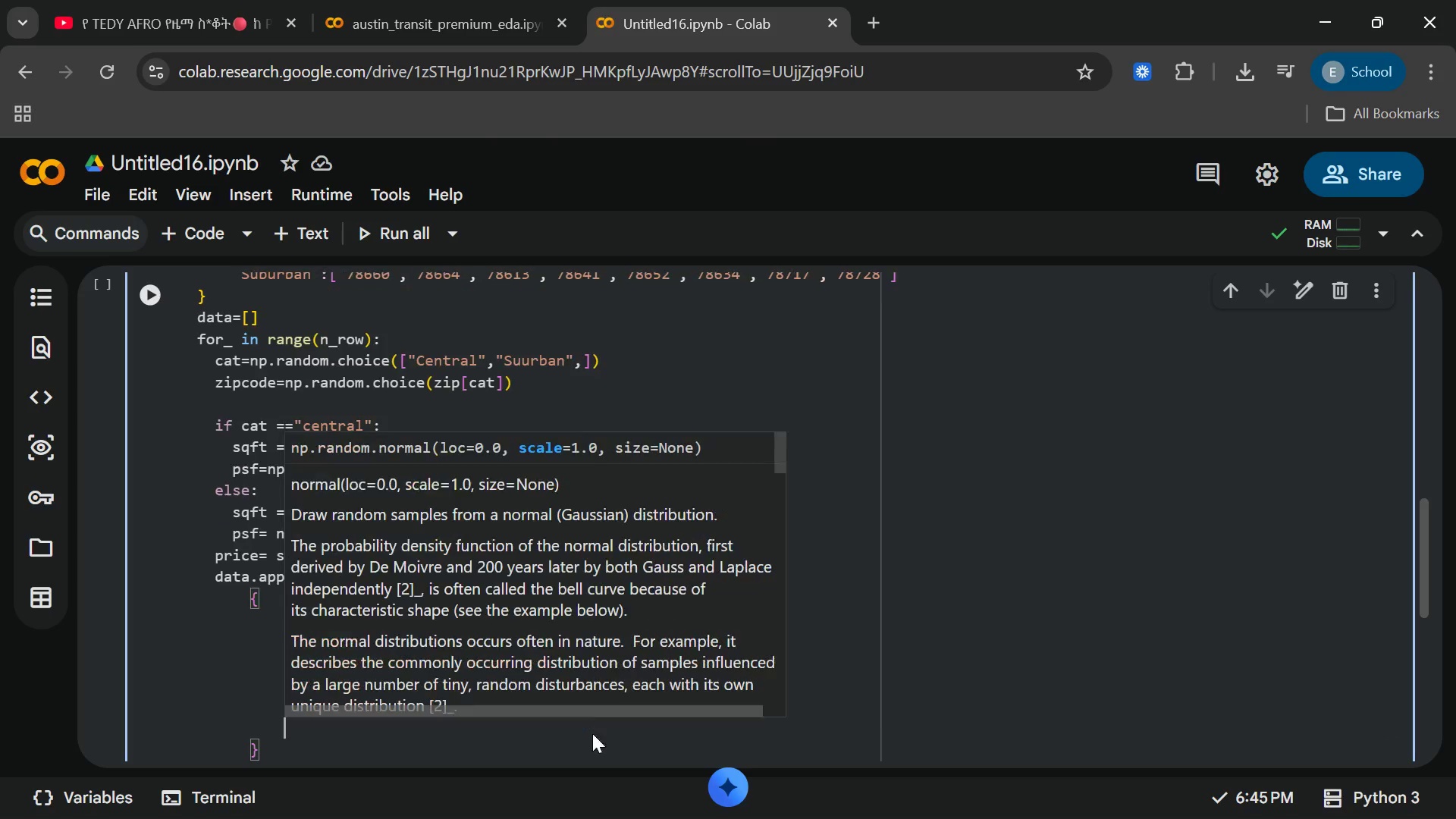 
key(Enter)
 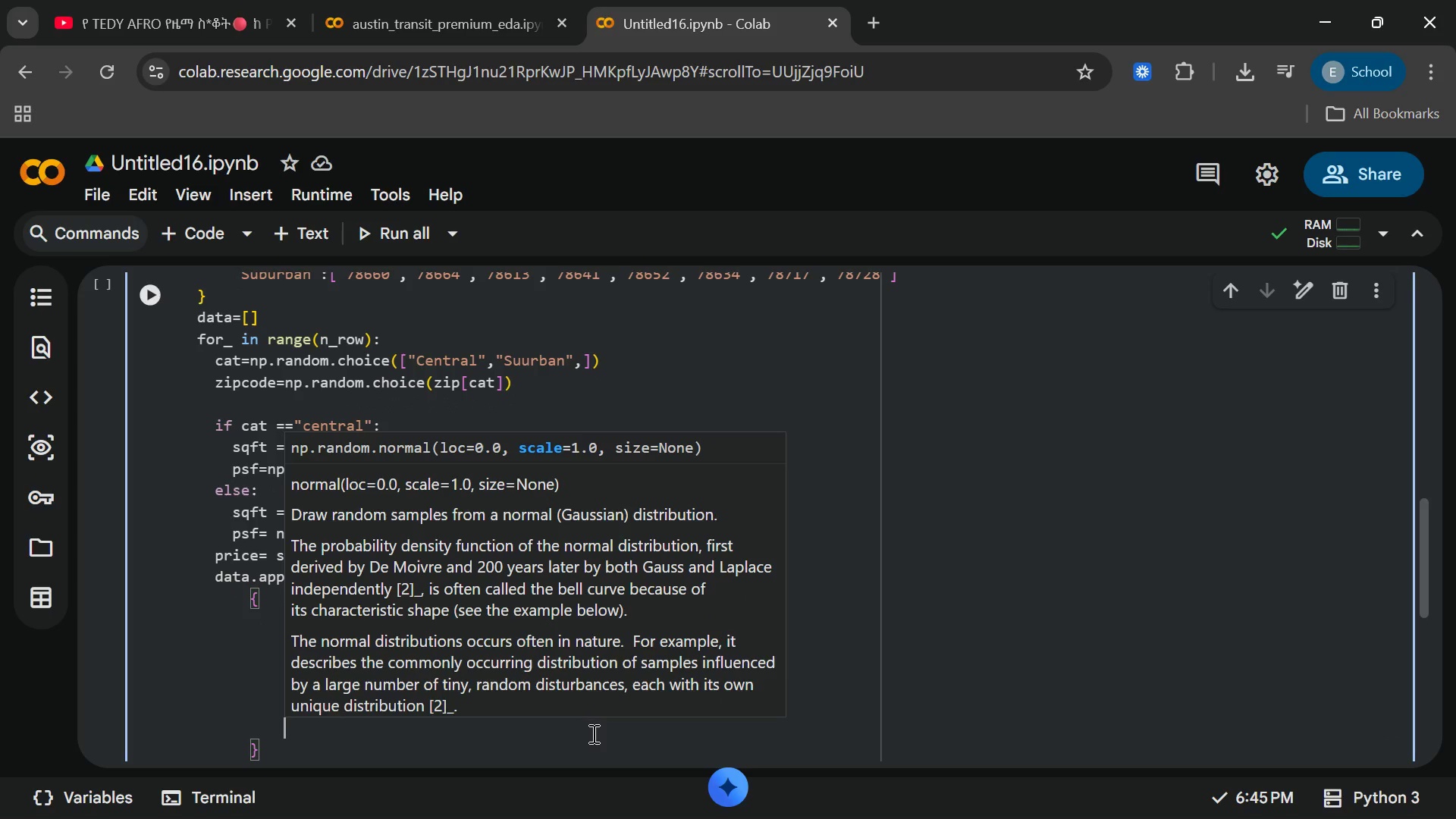 
key(Shift+Quote)
 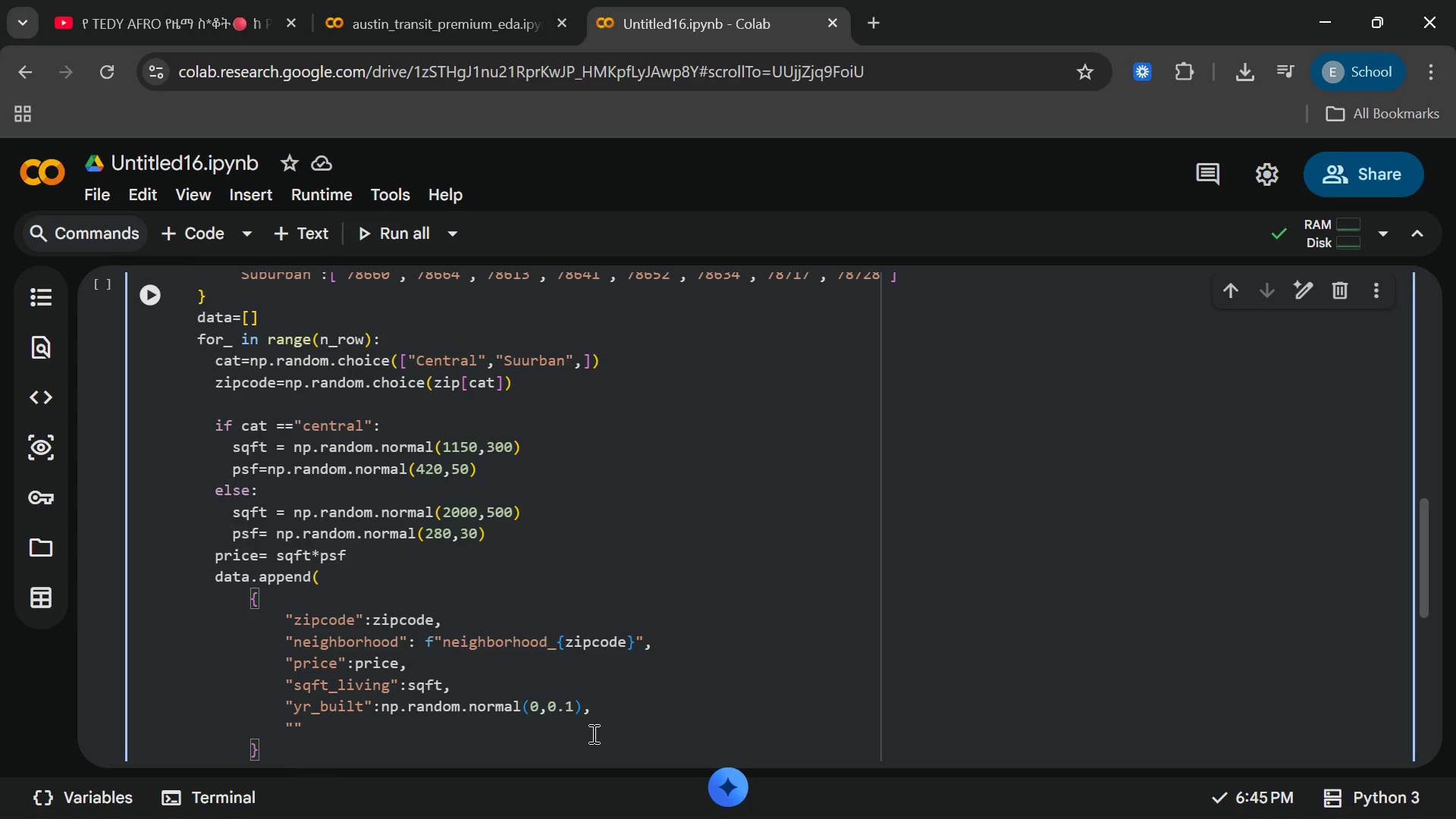 
type(lom)
key(Backspace)
type(n)
 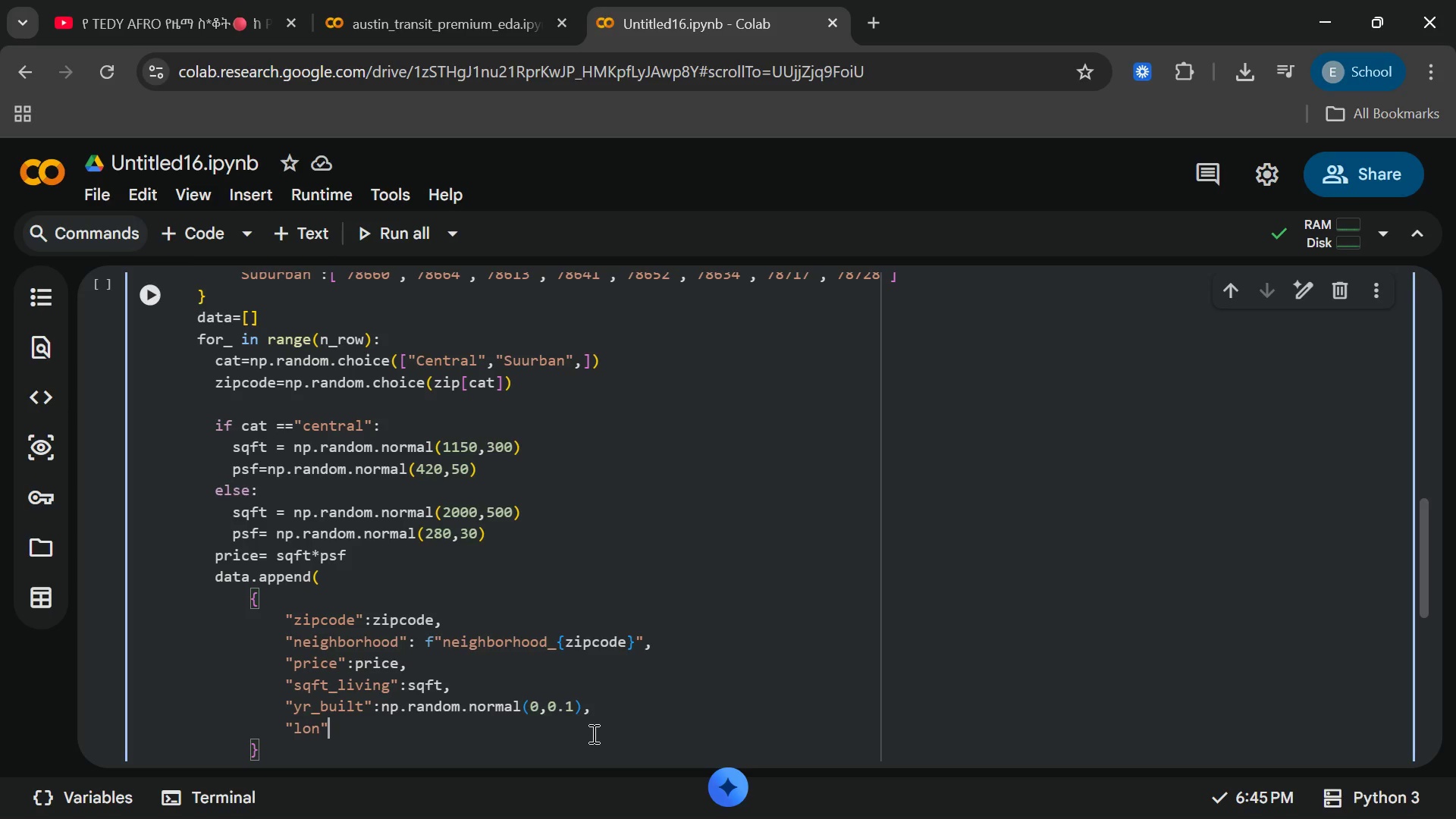 
key(ArrowRight)
 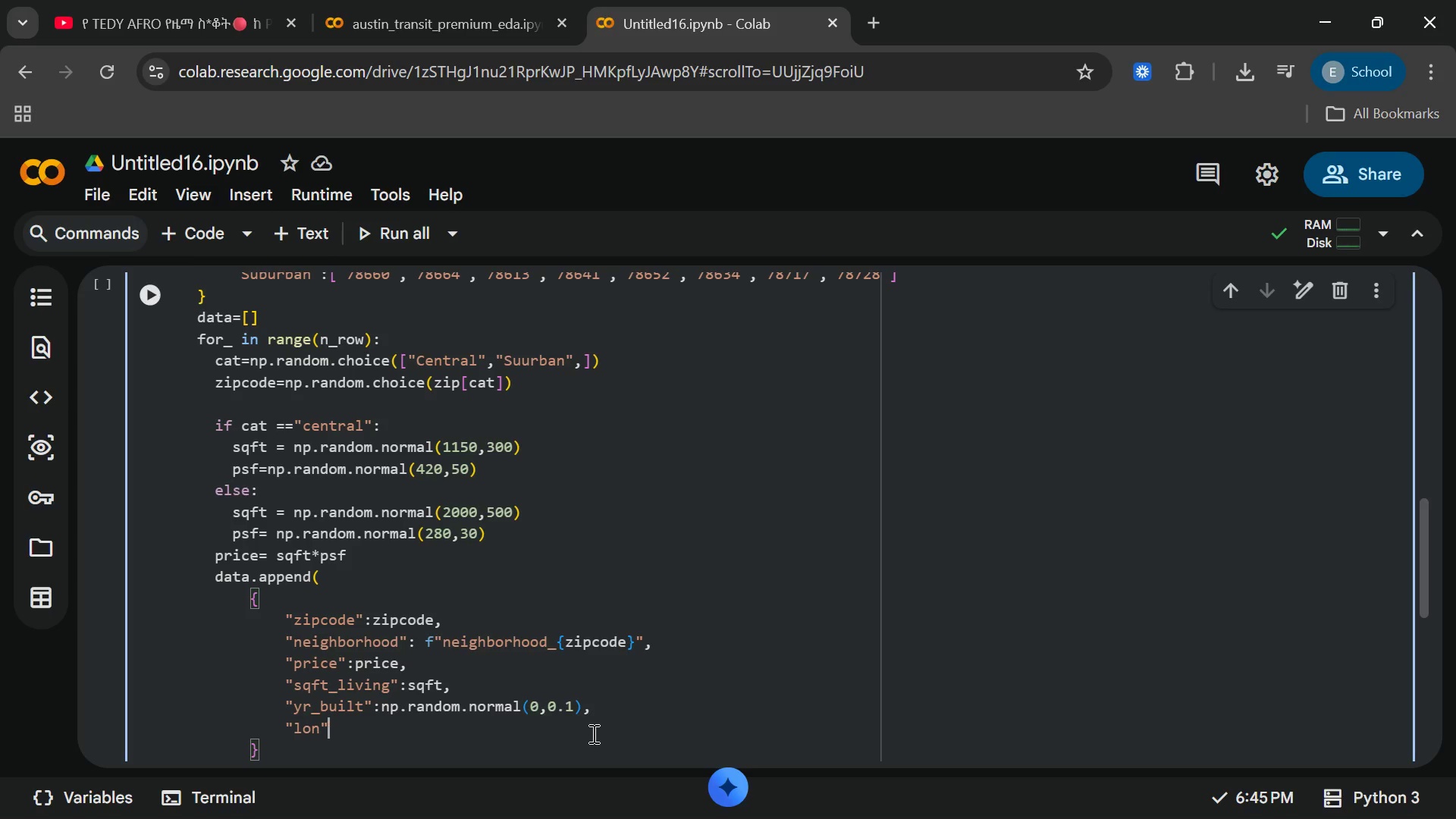 
type(:-97.74+no.random.normal)
 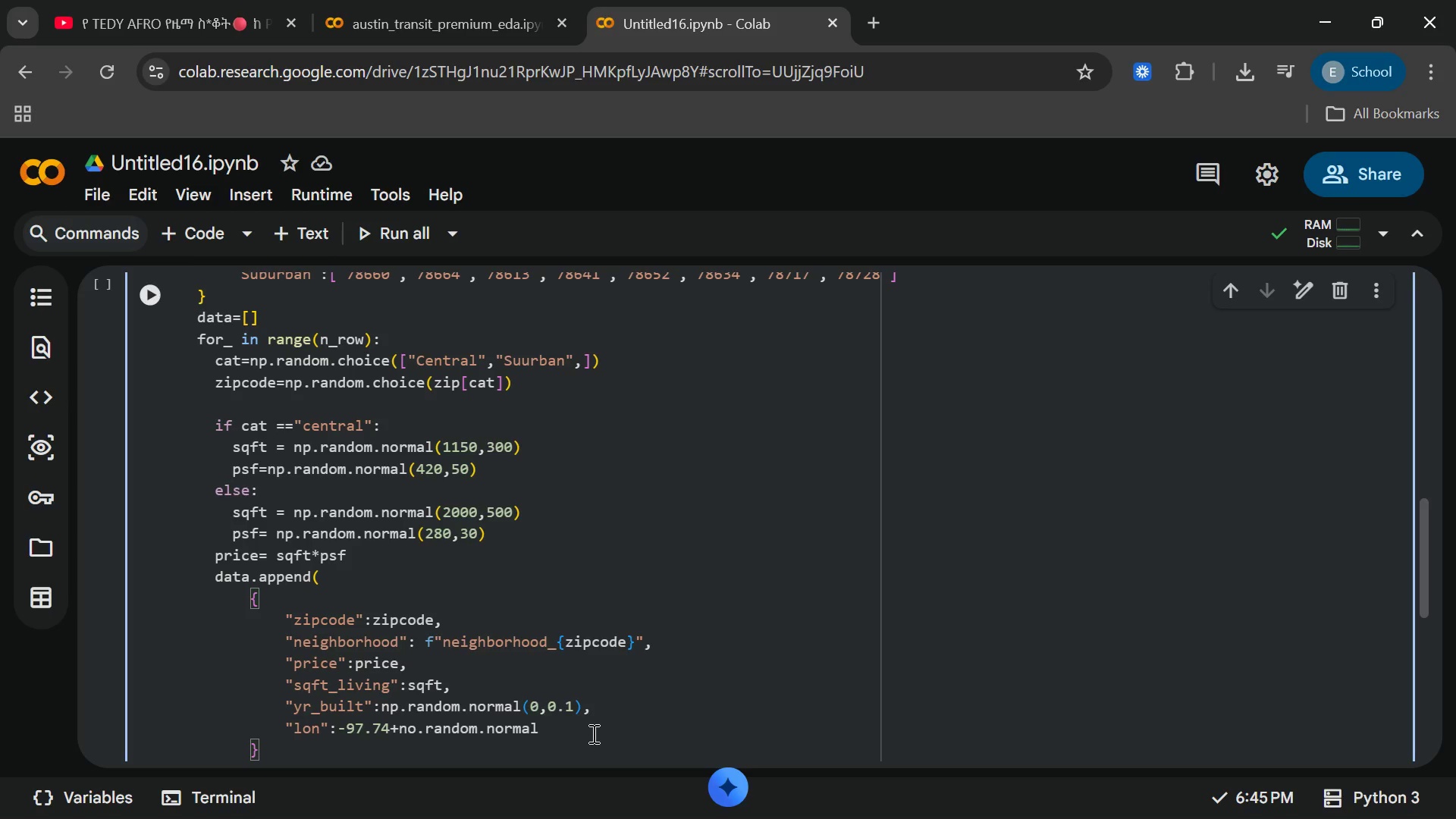 
type((0,0.)
 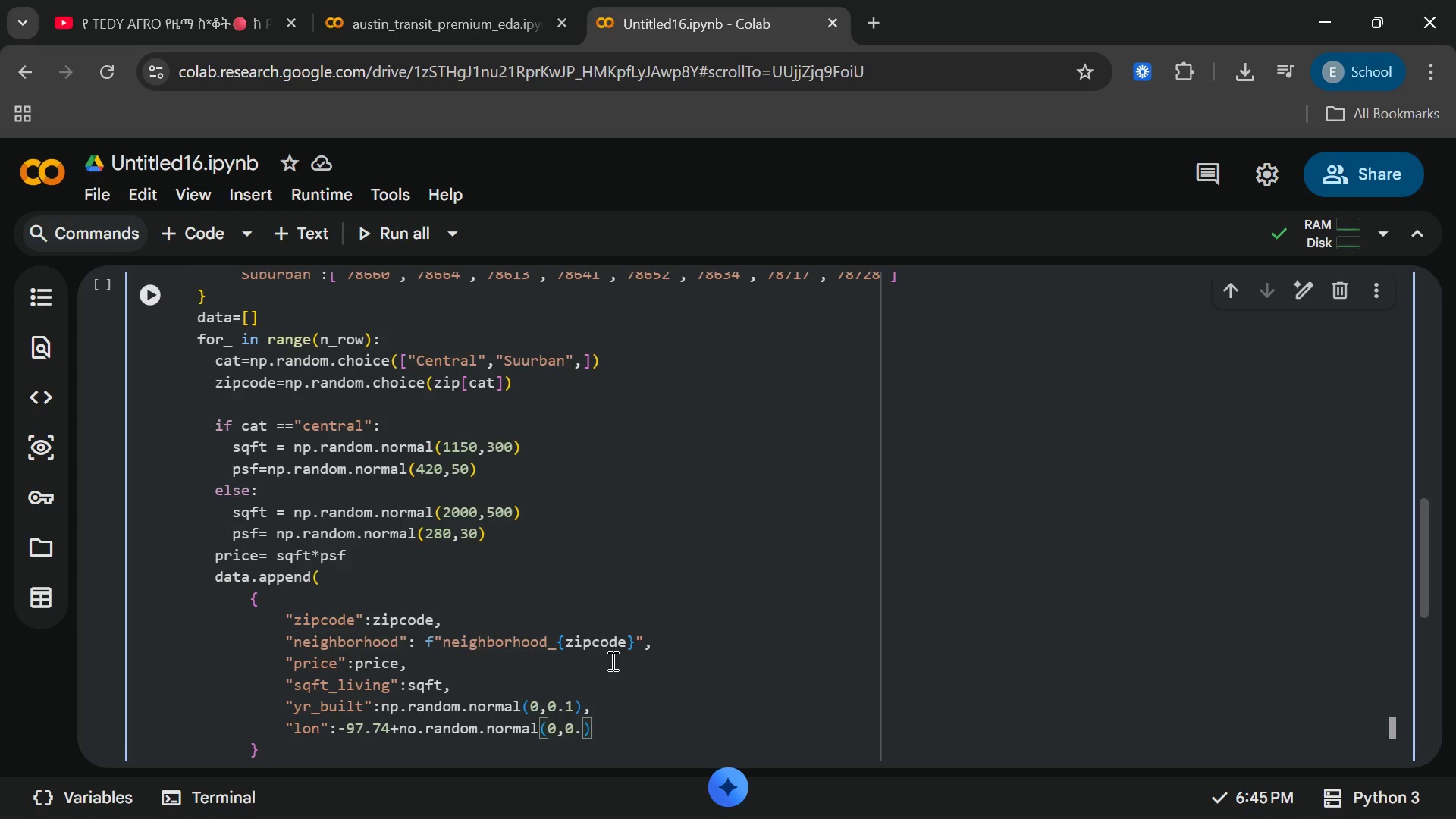 
key(1)
 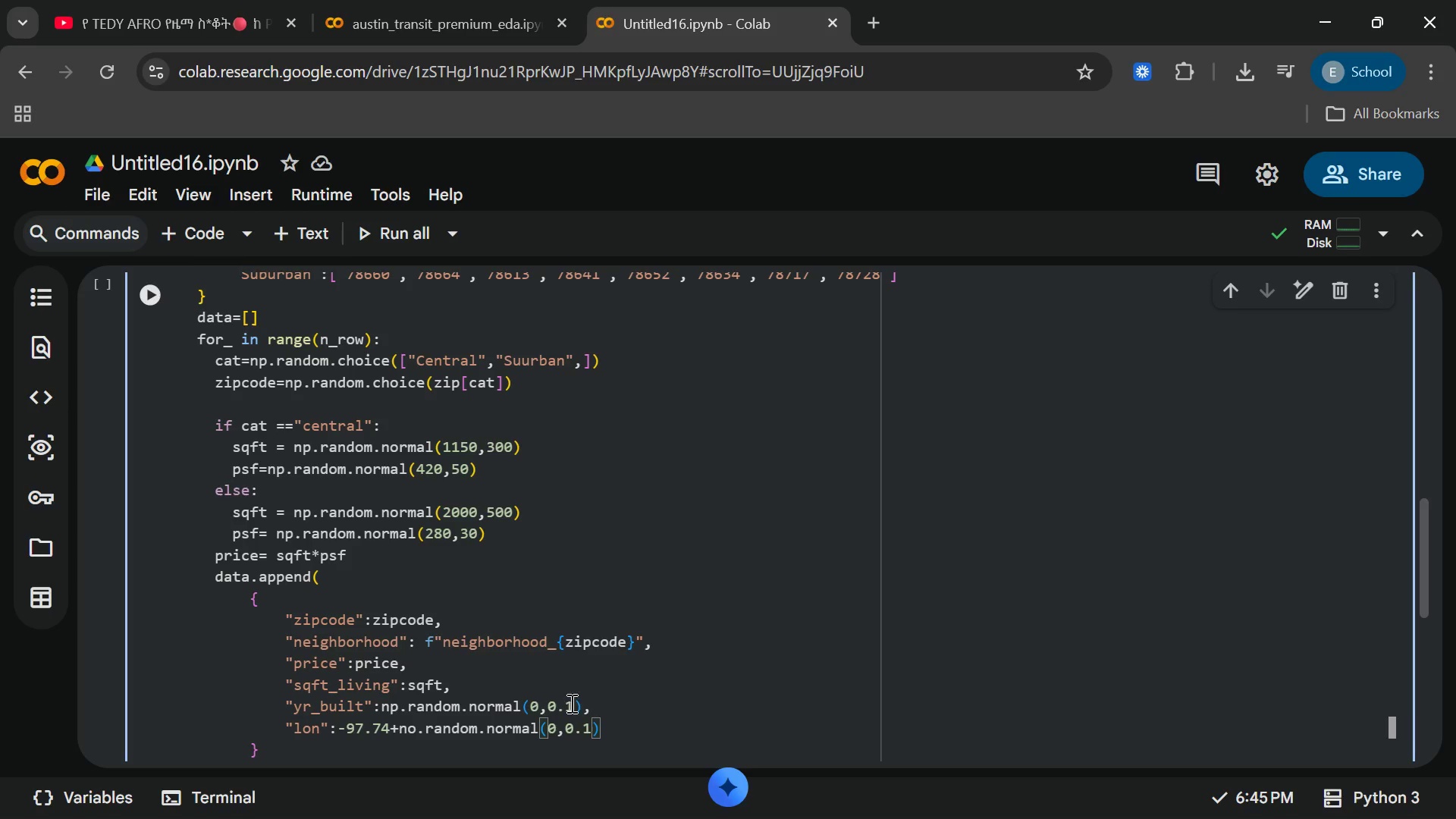 
left_click([164, 40])
 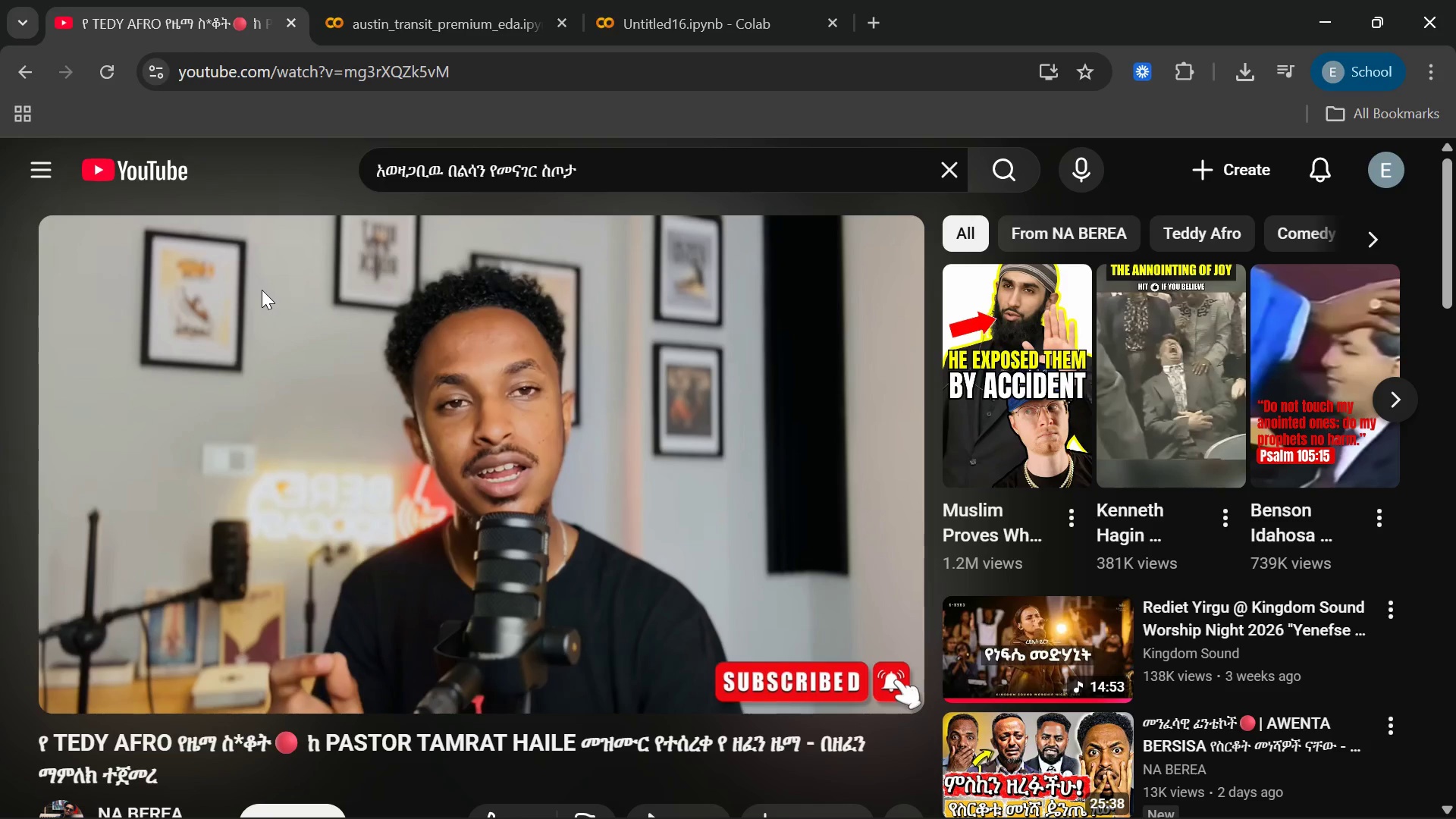 
wait(5.91)
 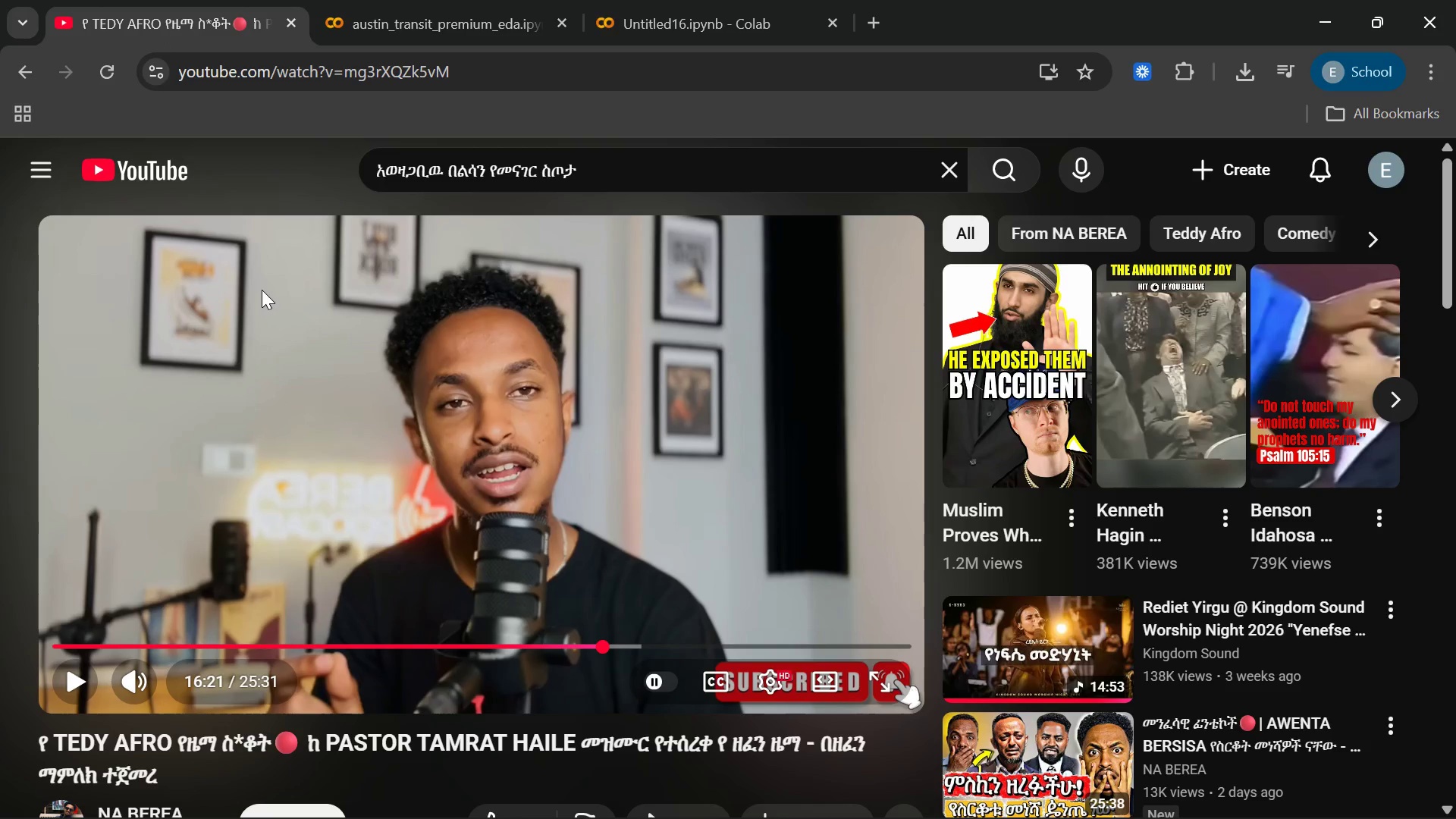 
left_click([651, 20])
 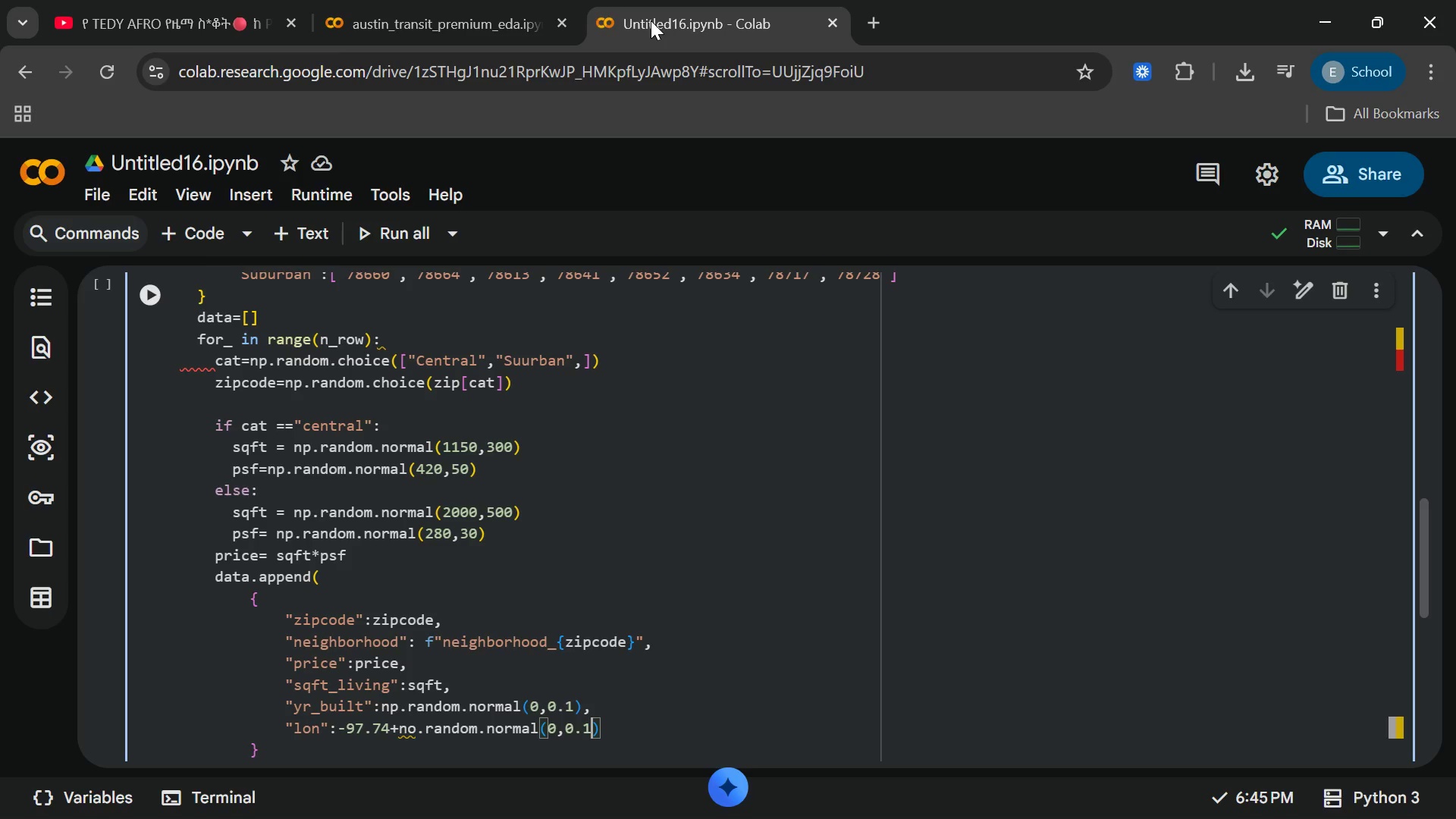 
wait(298.11)
 